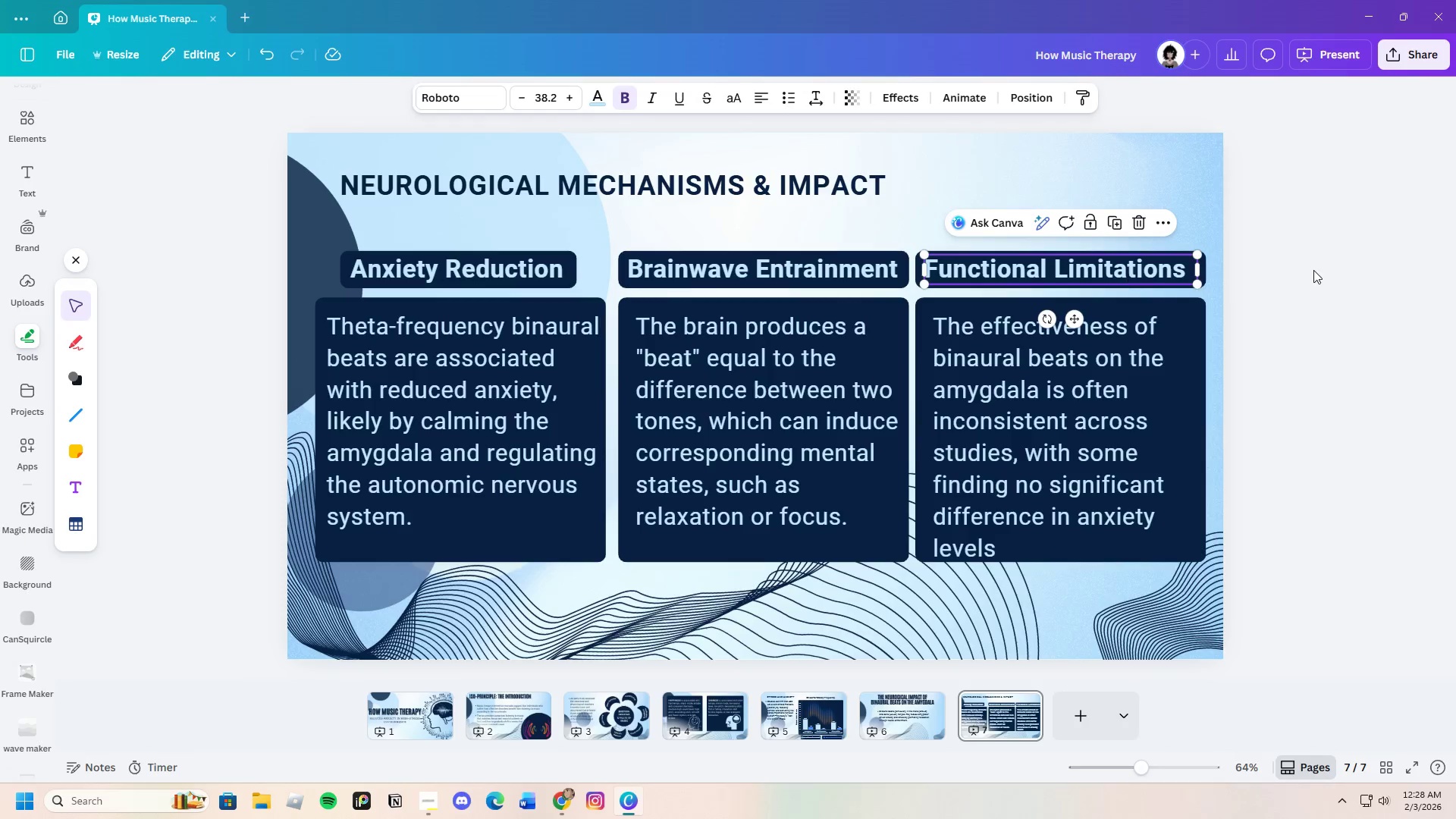 
left_click([1313, 270])
 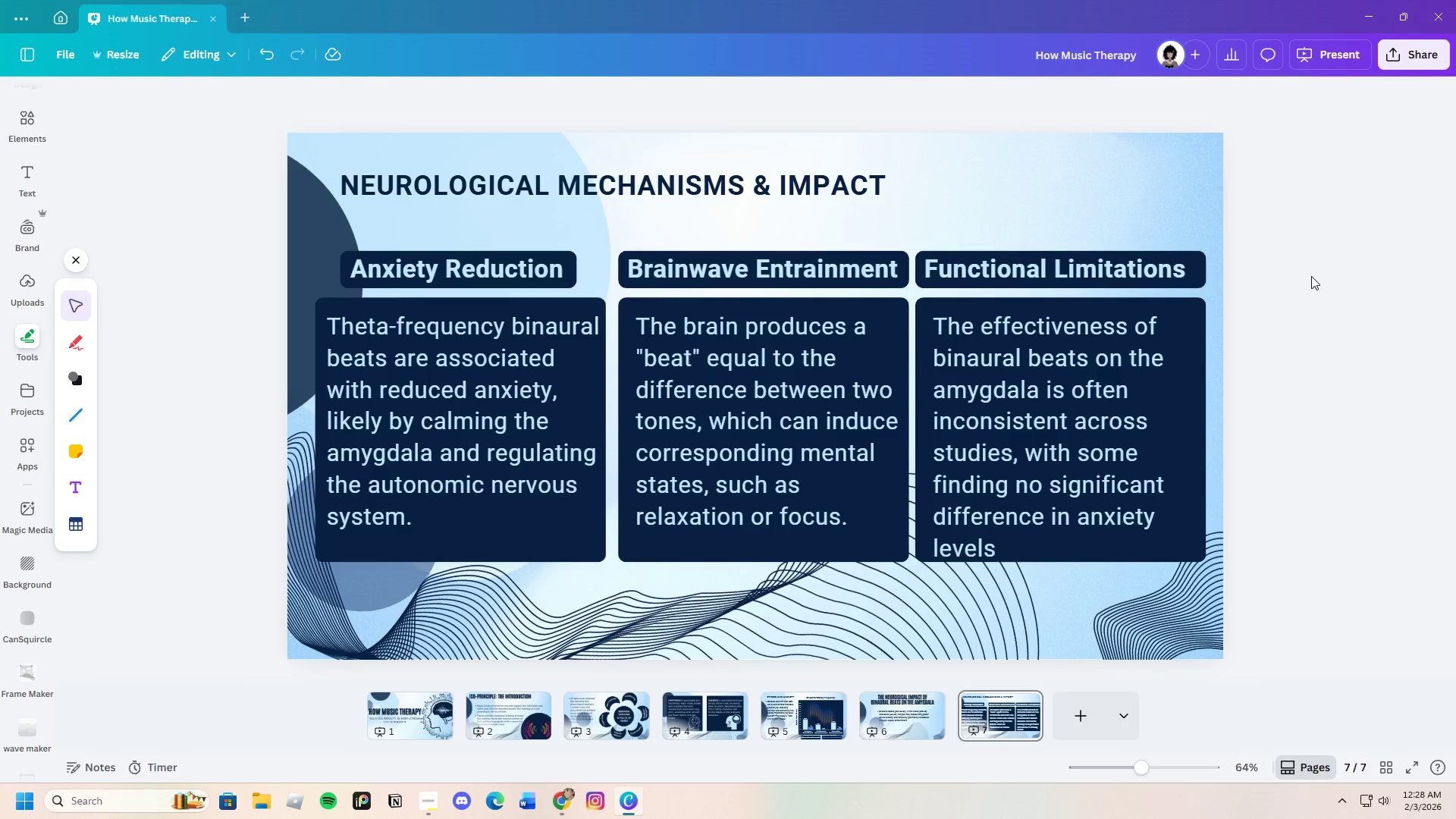 
left_click([1102, 428])
 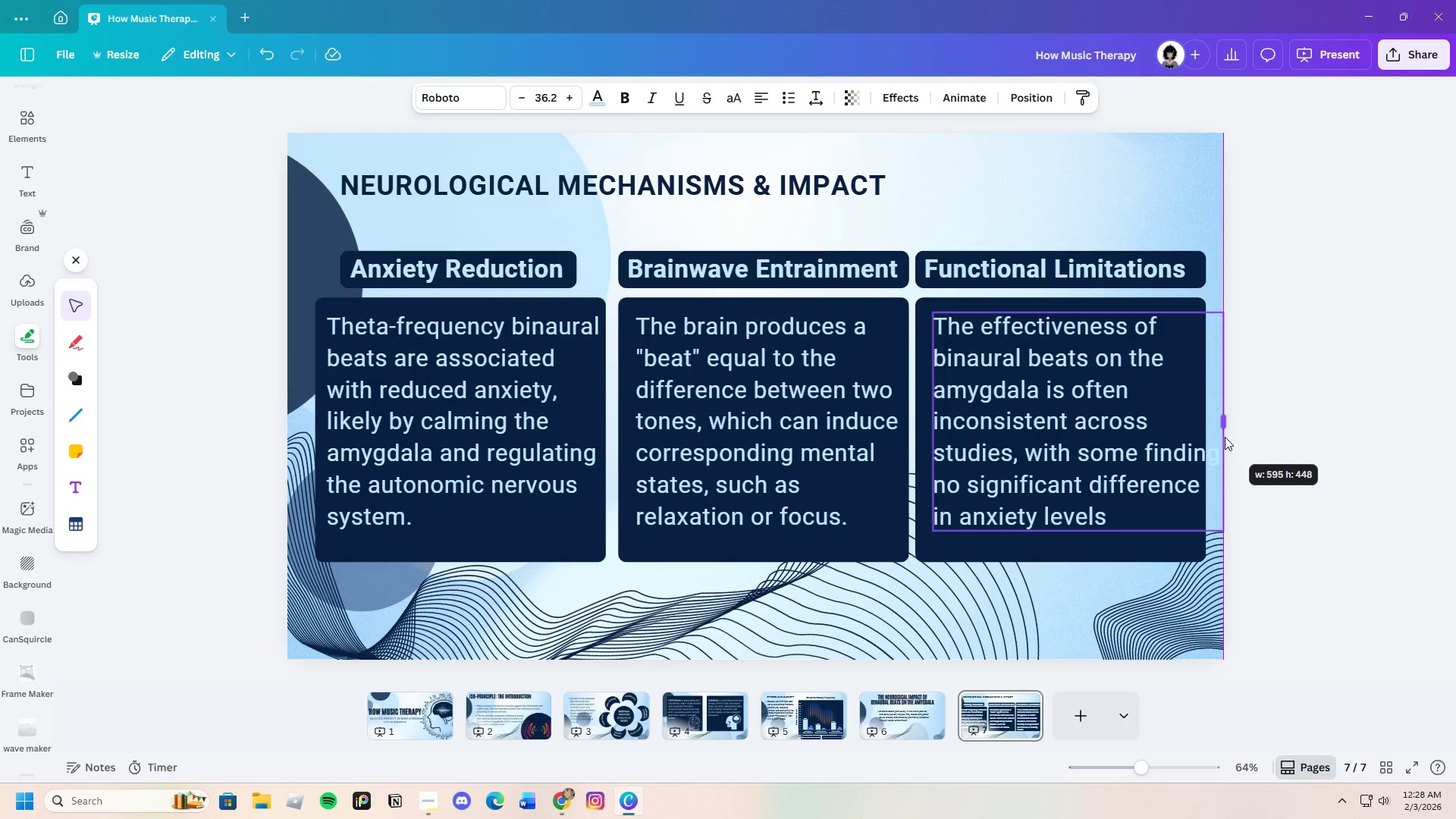 
left_click([1318, 432])
 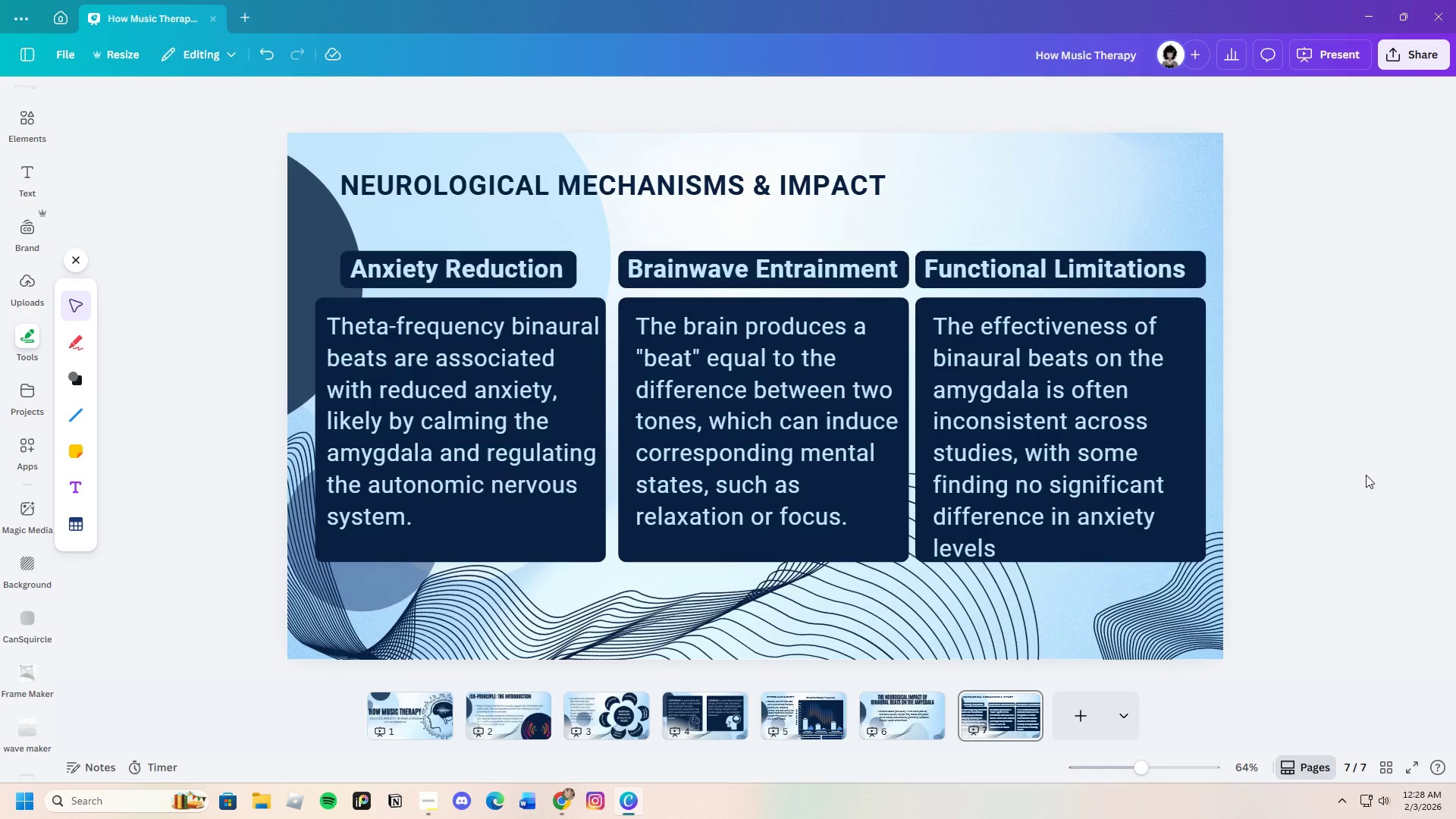 
wait(5.61)
 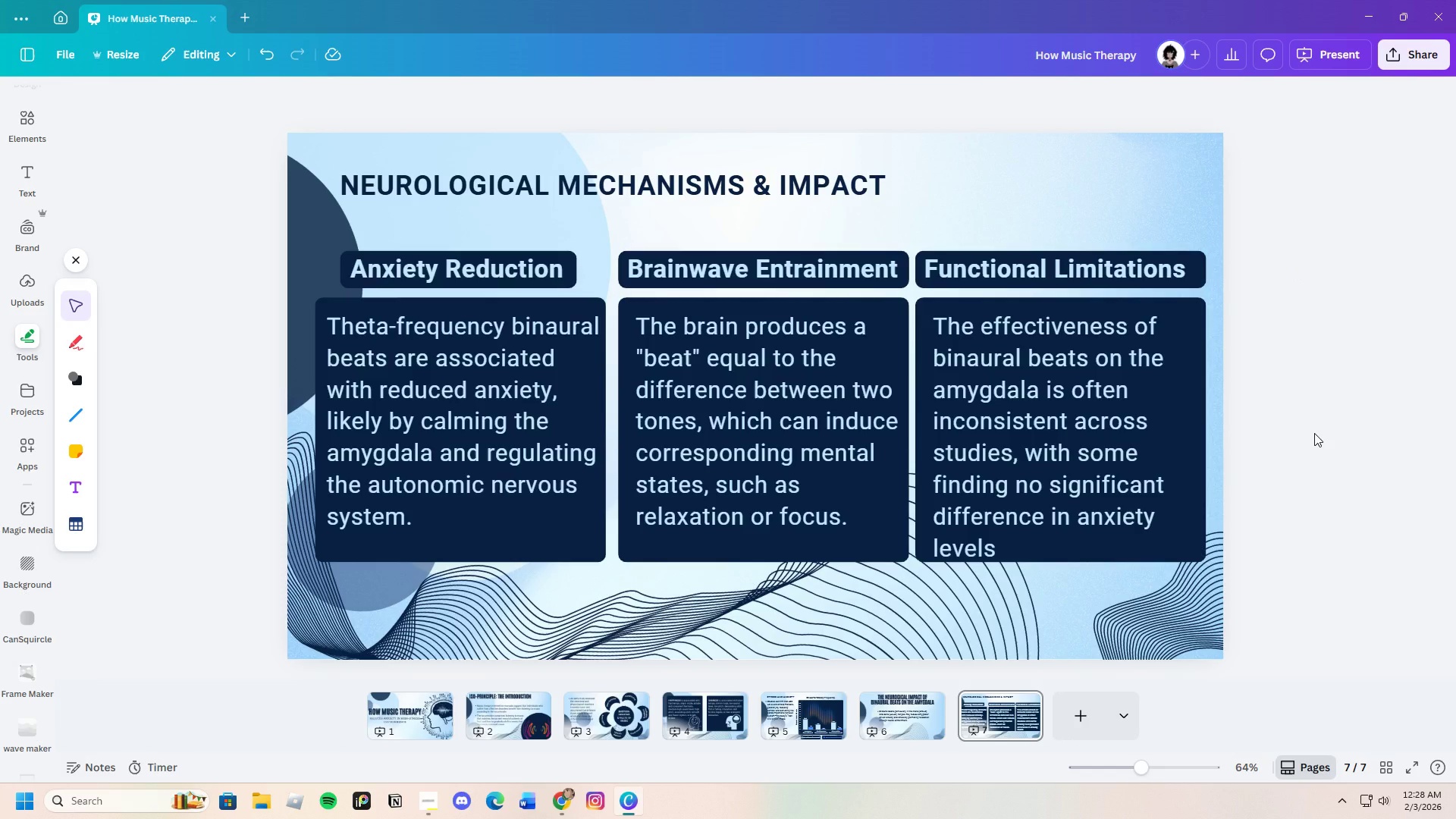 
left_click_drag(start_coordinate=[322, 237], to_coordinate=[1260, 545])
 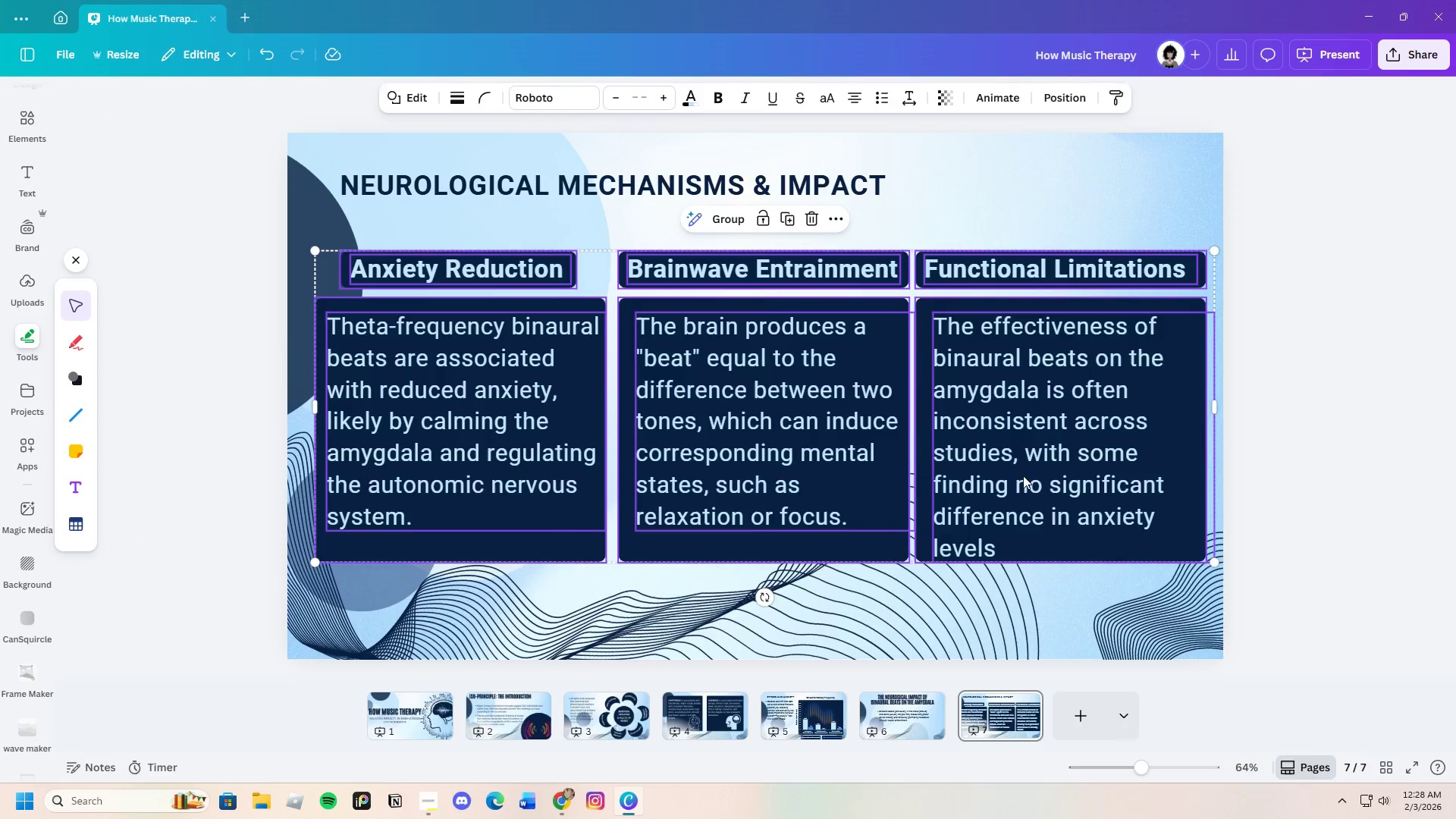 
left_click_drag(start_coordinate=[1021, 474], to_coordinate=[1009, 476])
 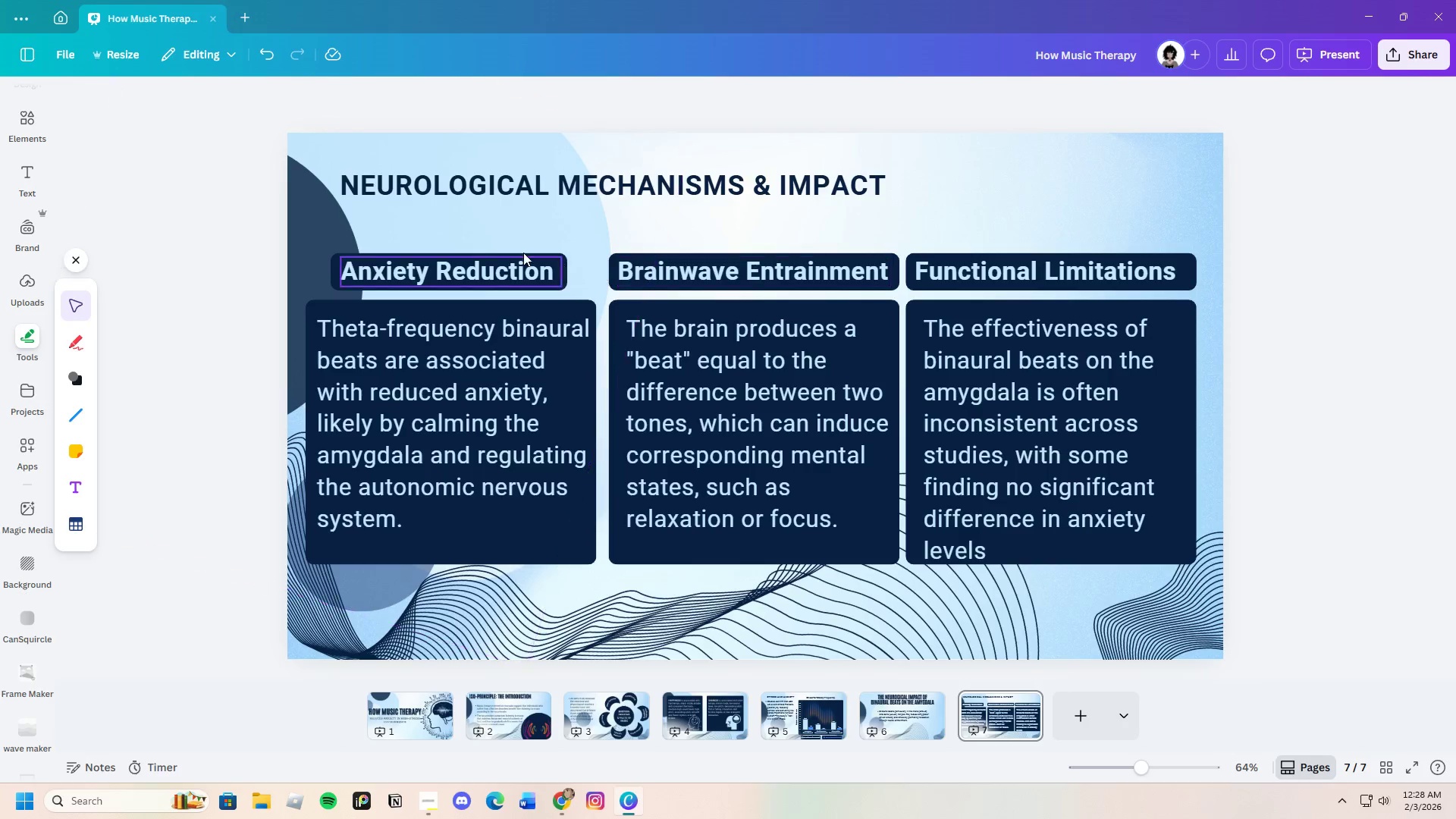 
left_click_drag(start_coordinate=[336, 236], to_coordinate=[1217, 549])
 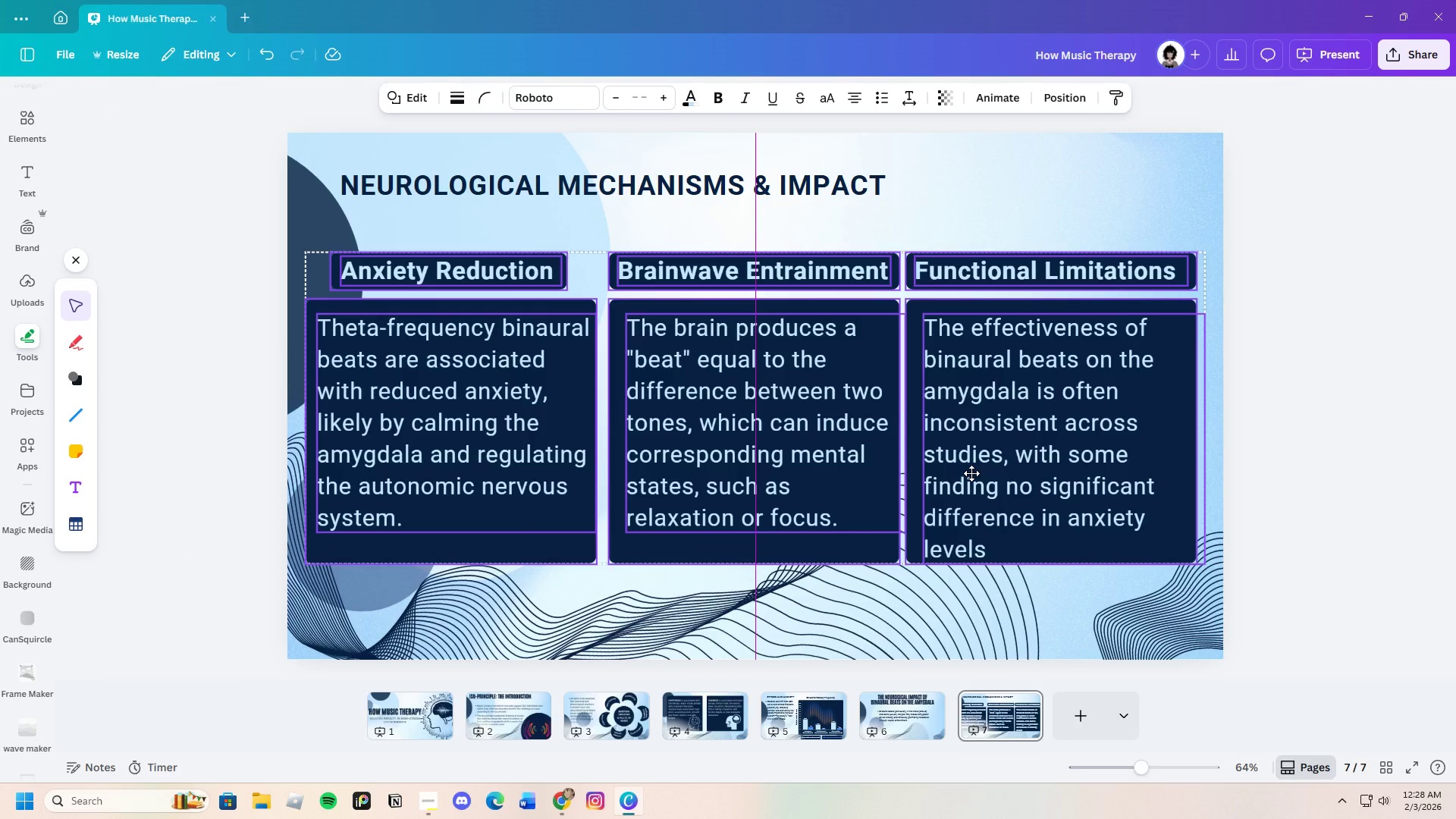 
left_click([1237, 455])
 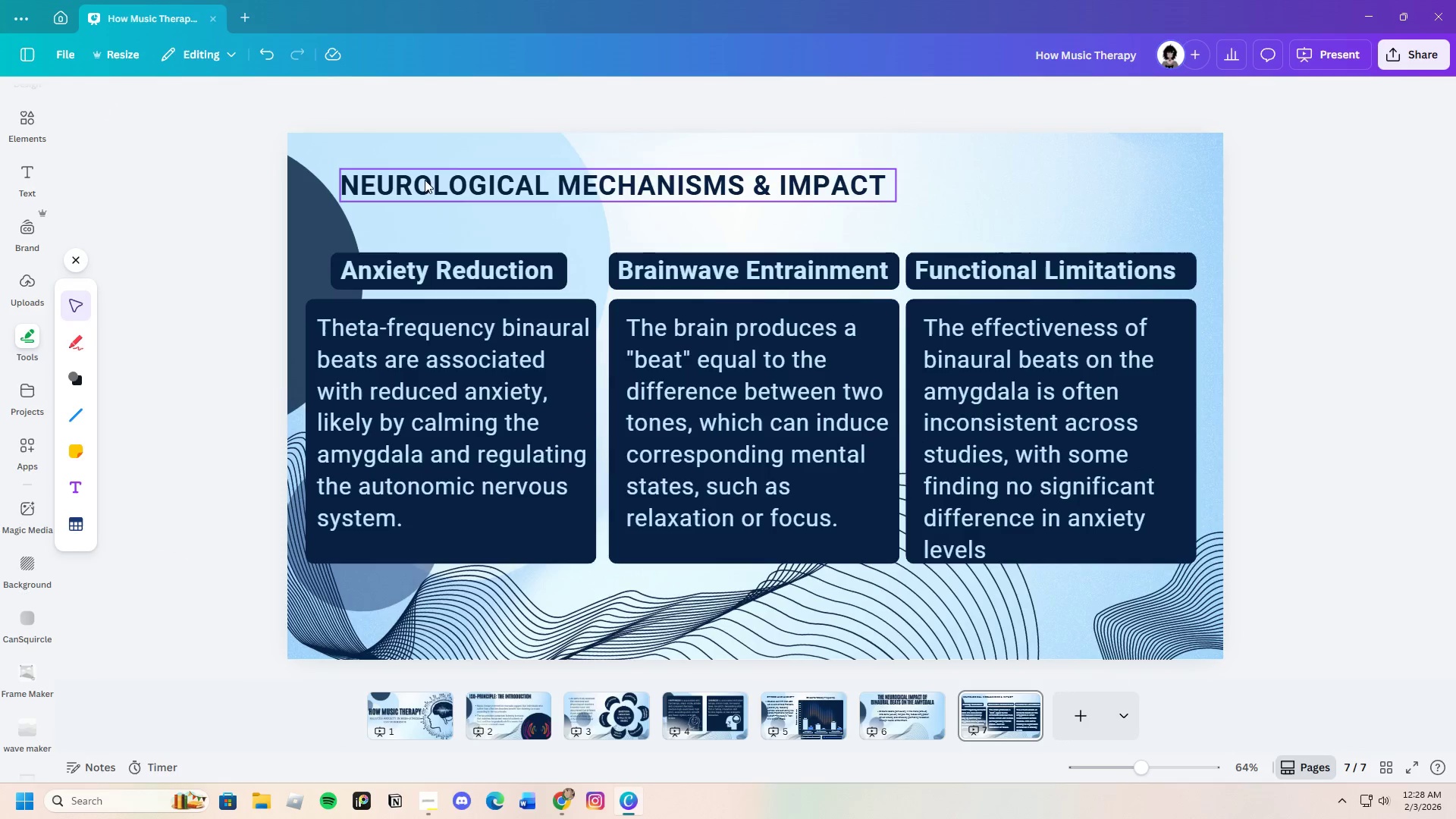 
left_click_drag(start_coordinate=[472, 190], to_coordinate=[458, 193])
 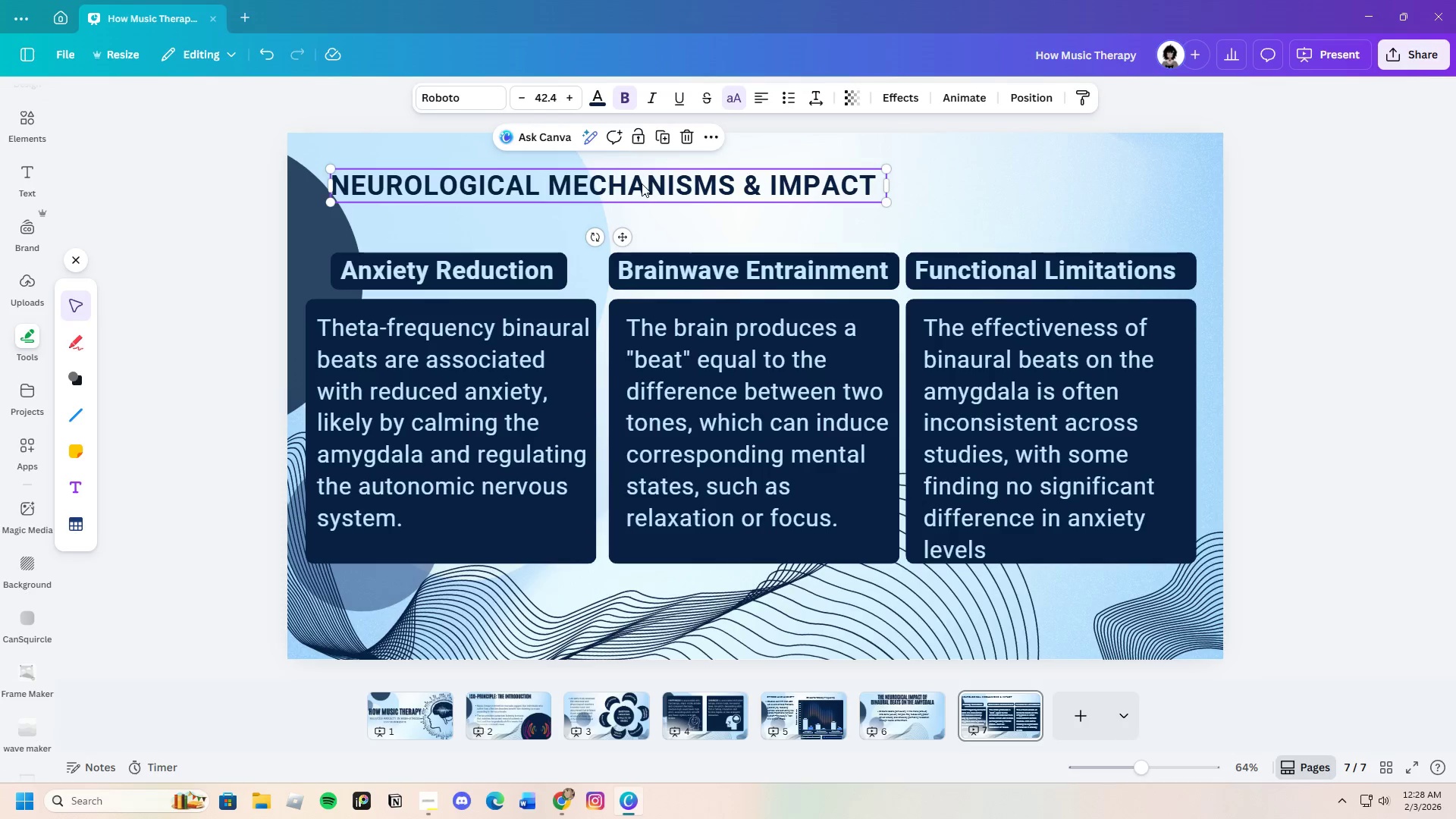 
left_click_drag(start_coordinate=[642, 184], to_coordinate=[639, 194])
 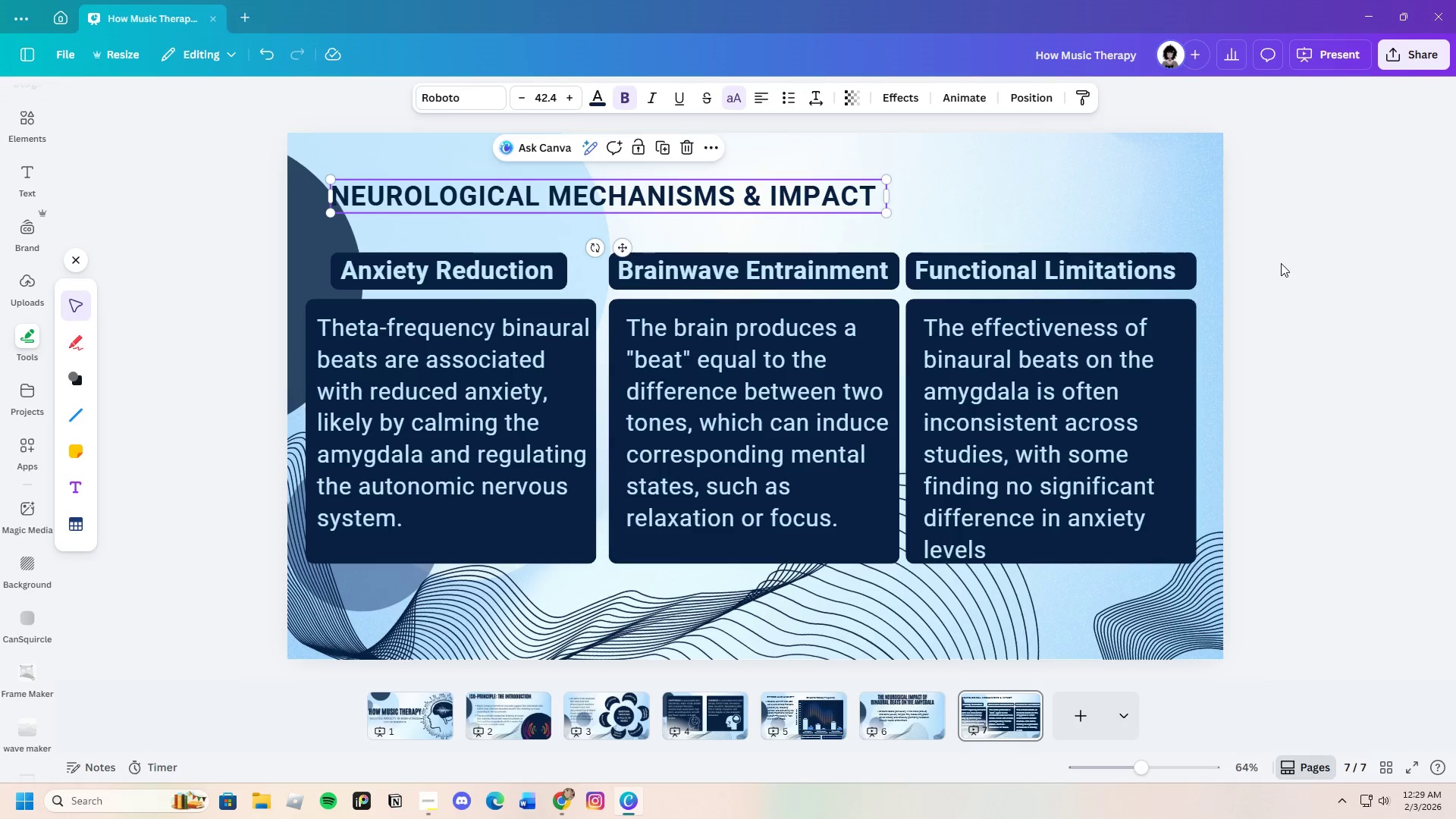 
left_click([1281, 264])
 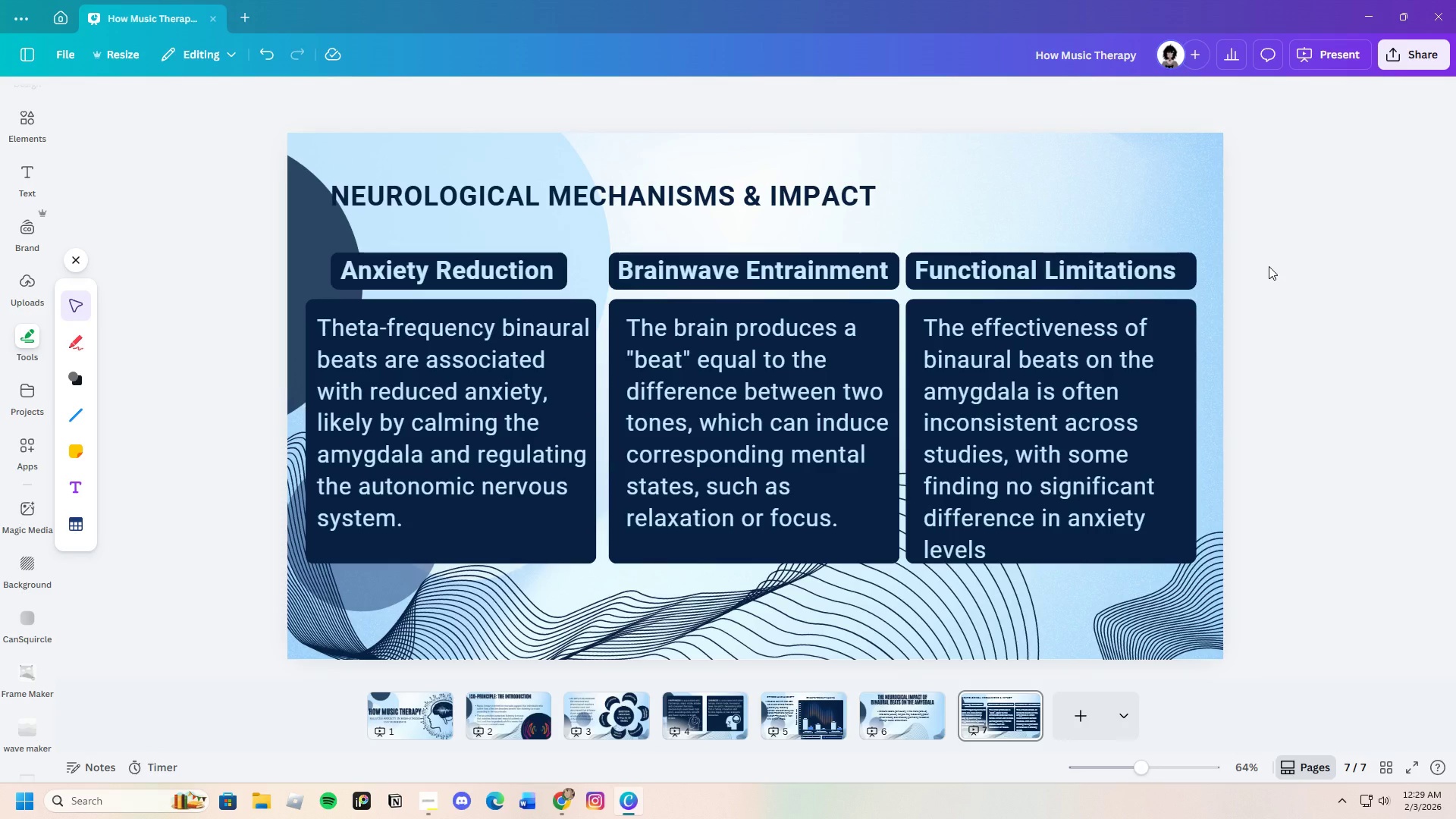 
wait(10.12)
 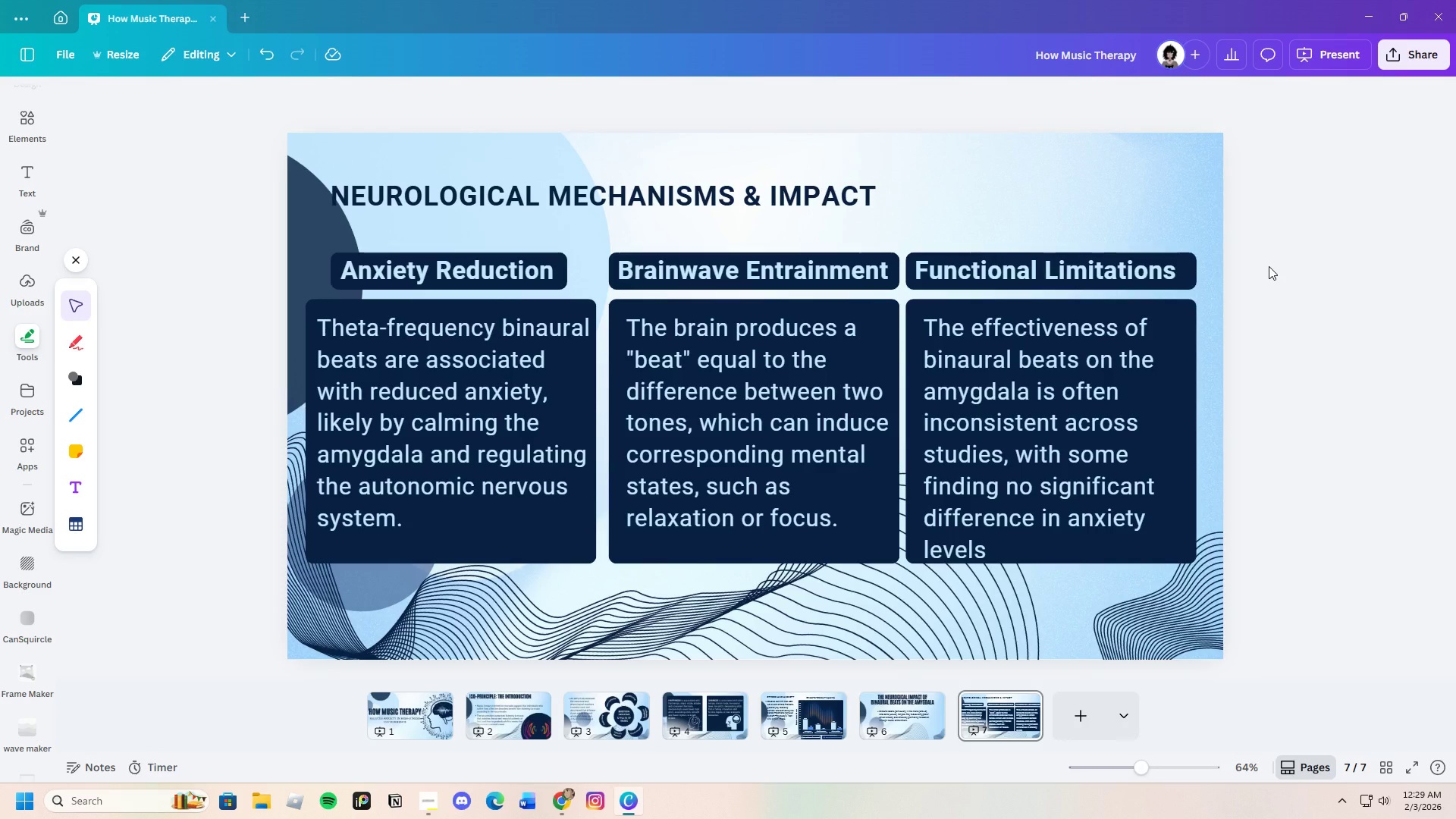 
left_click_drag(start_coordinate=[714, 236], to_coordinate=[737, 574])
 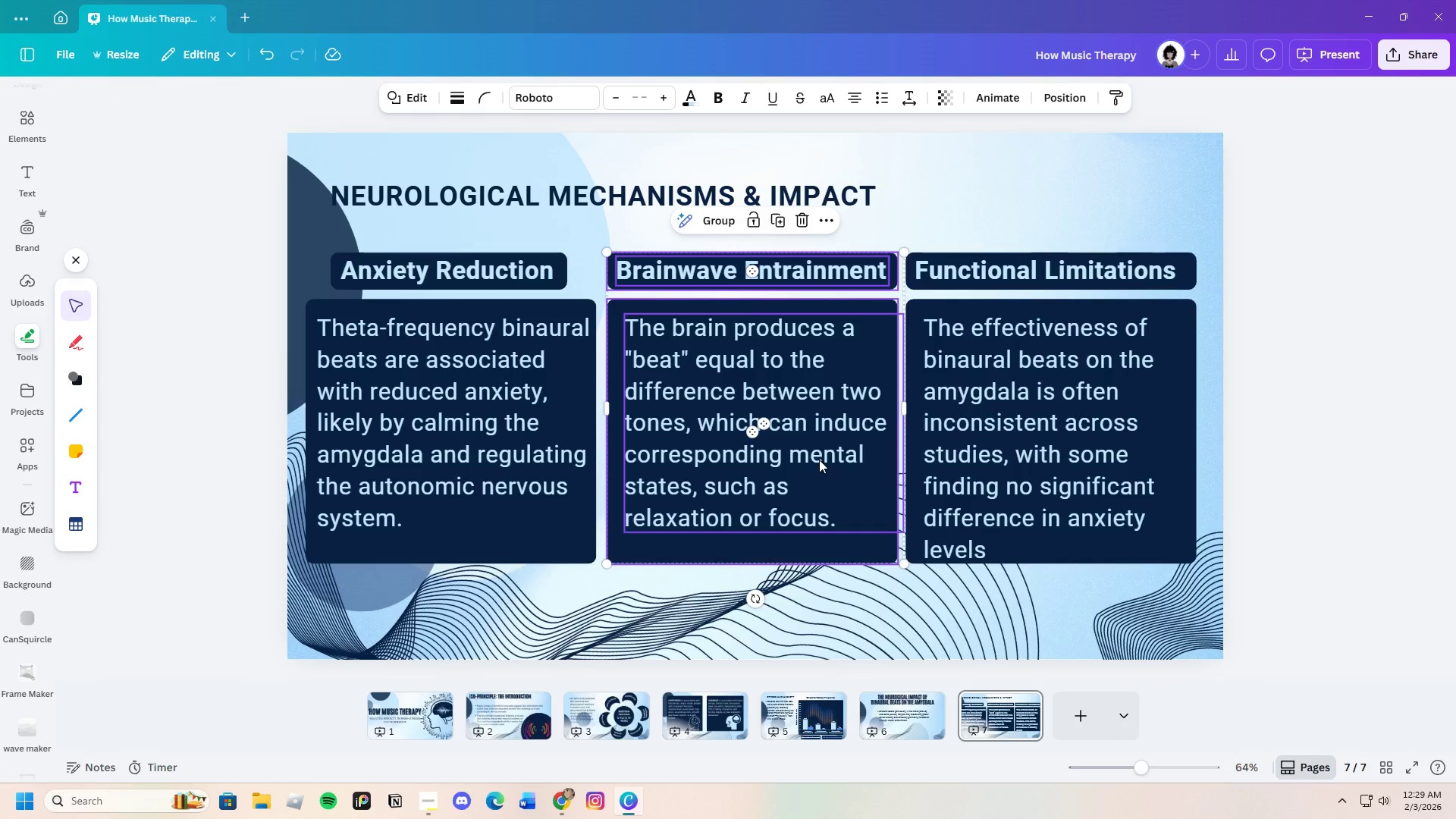 
left_click_drag(start_coordinate=[836, 479], to_coordinate=[829, 479])
 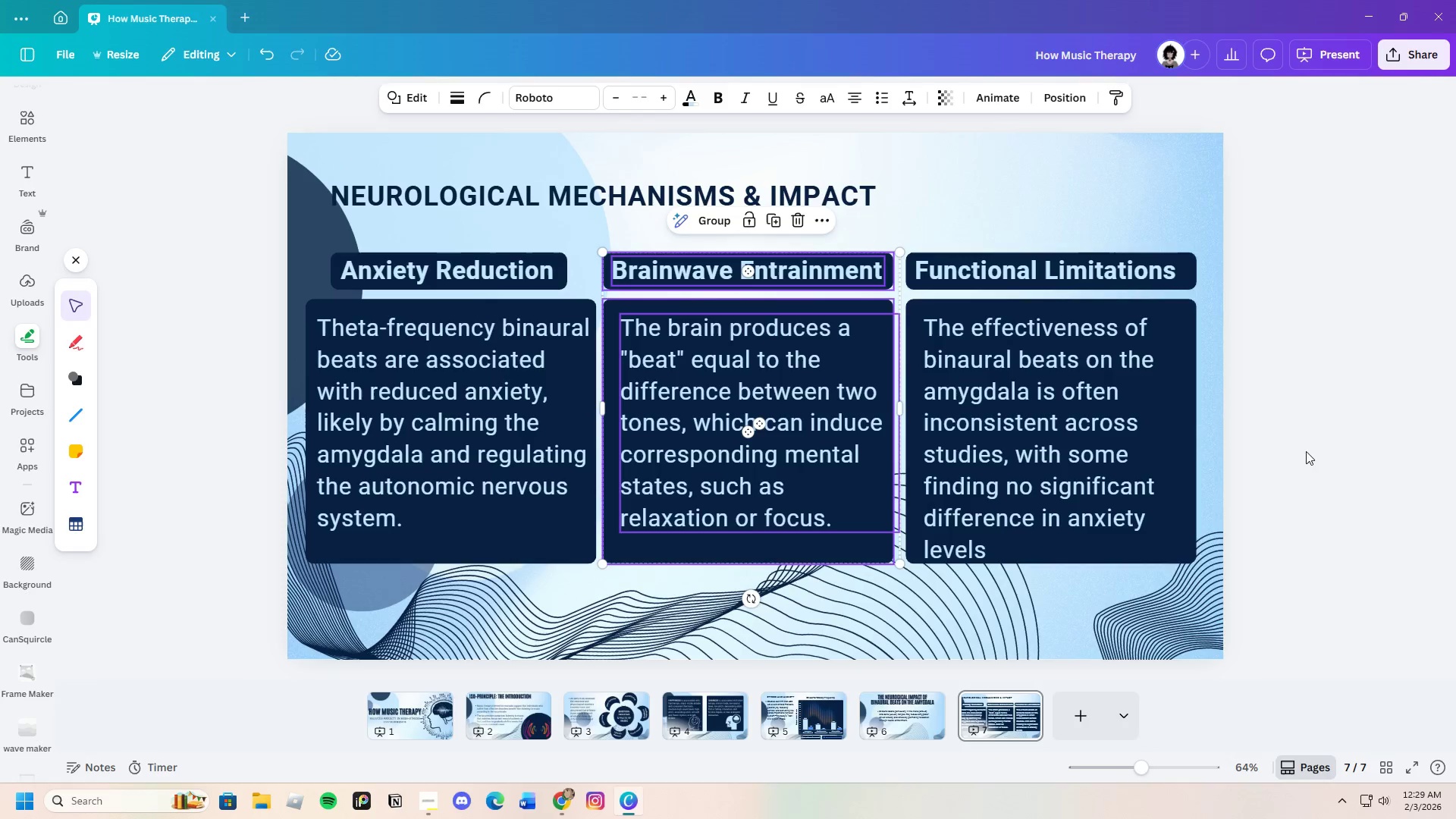 
left_click([1313, 450])
 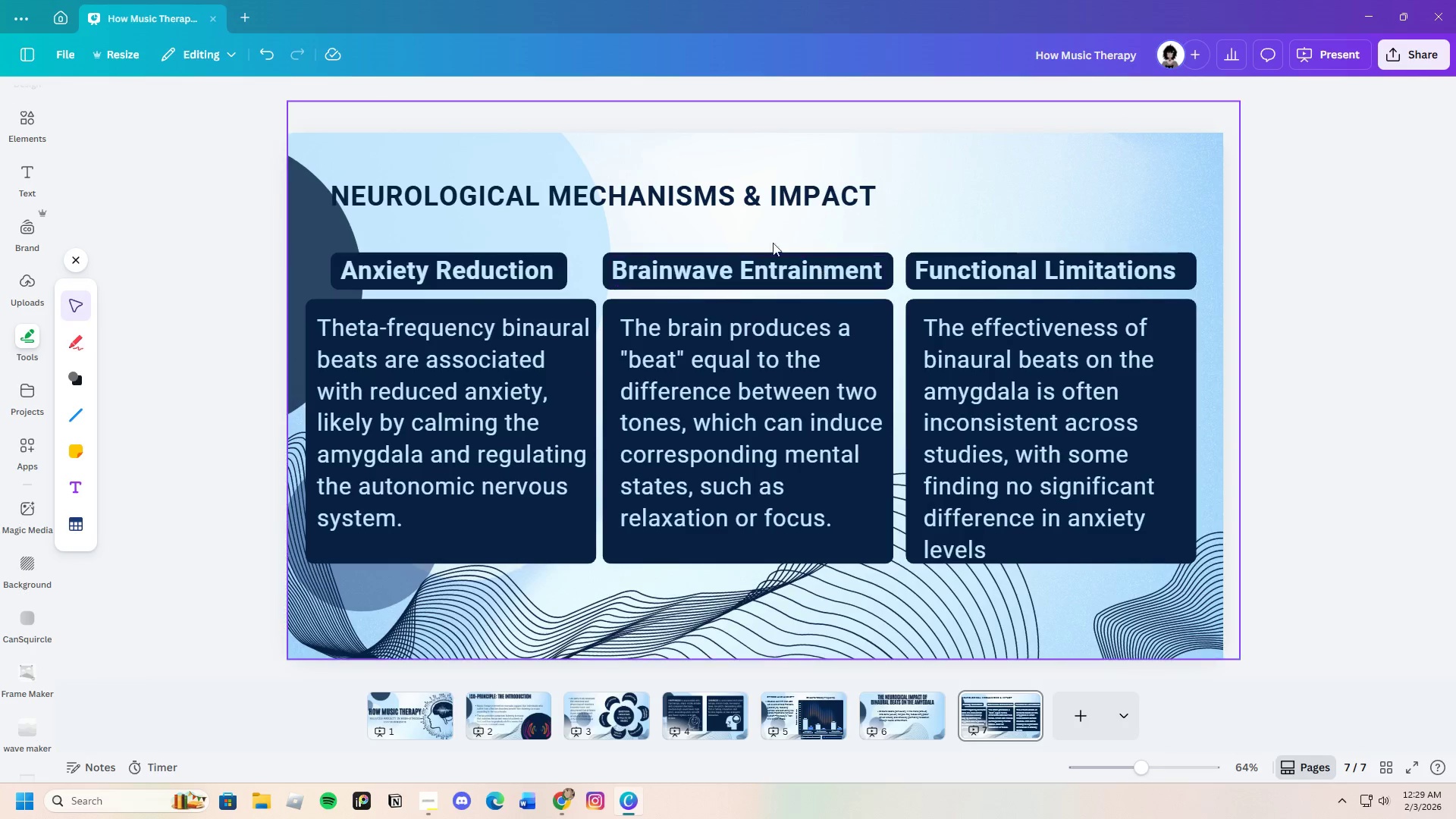 
left_click_drag(start_coordinate=[753, 232], to_coordinate=[802, 600])
 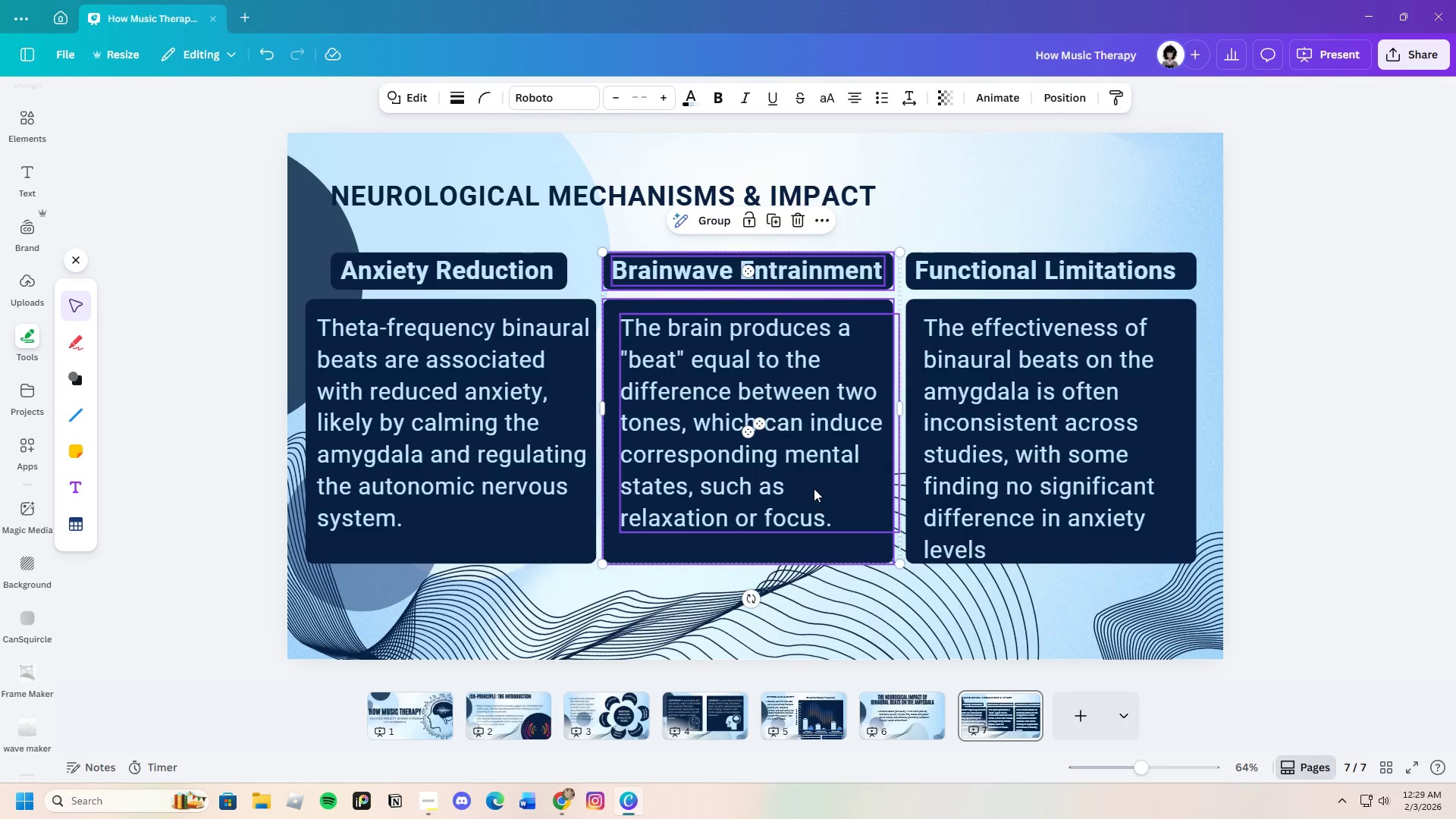 
left_click_drag(start_coordinate=[812, 488], to_coordinate=[816, 487])
 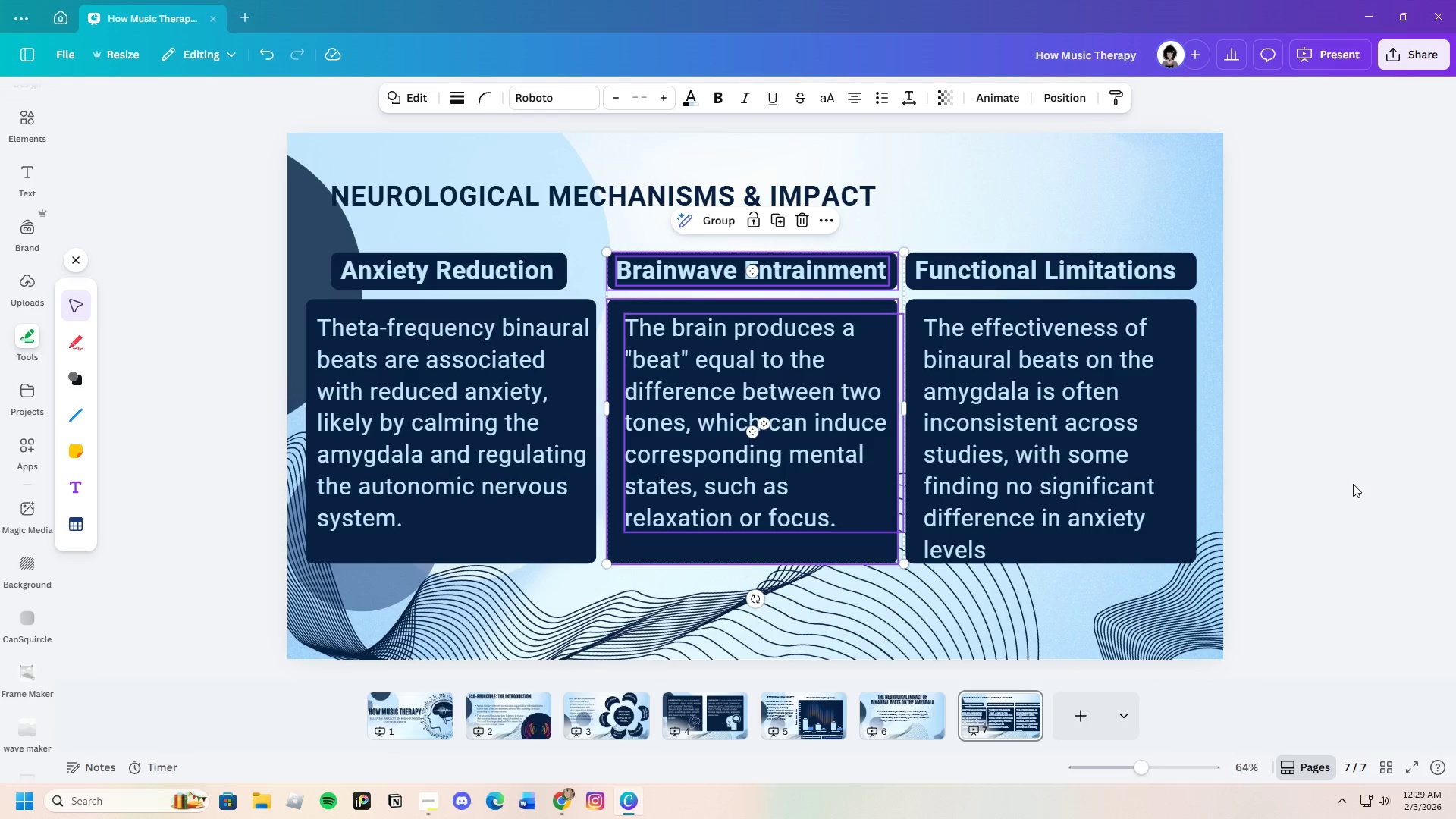 
left_click([1359, 483])
 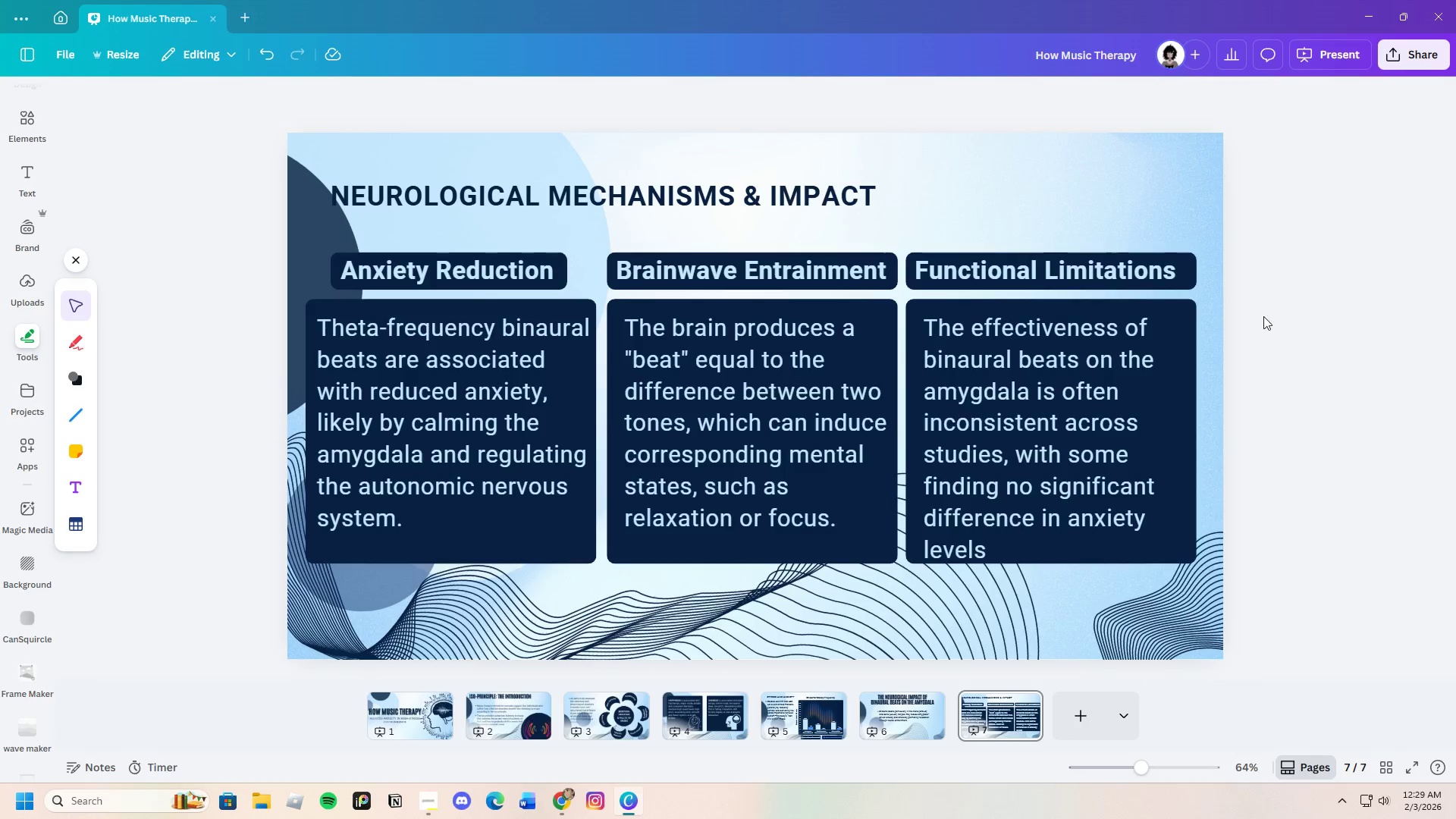 
left_click_drag(start_coordinate=[1050, 218], to_coordinate=[1077, 592])
 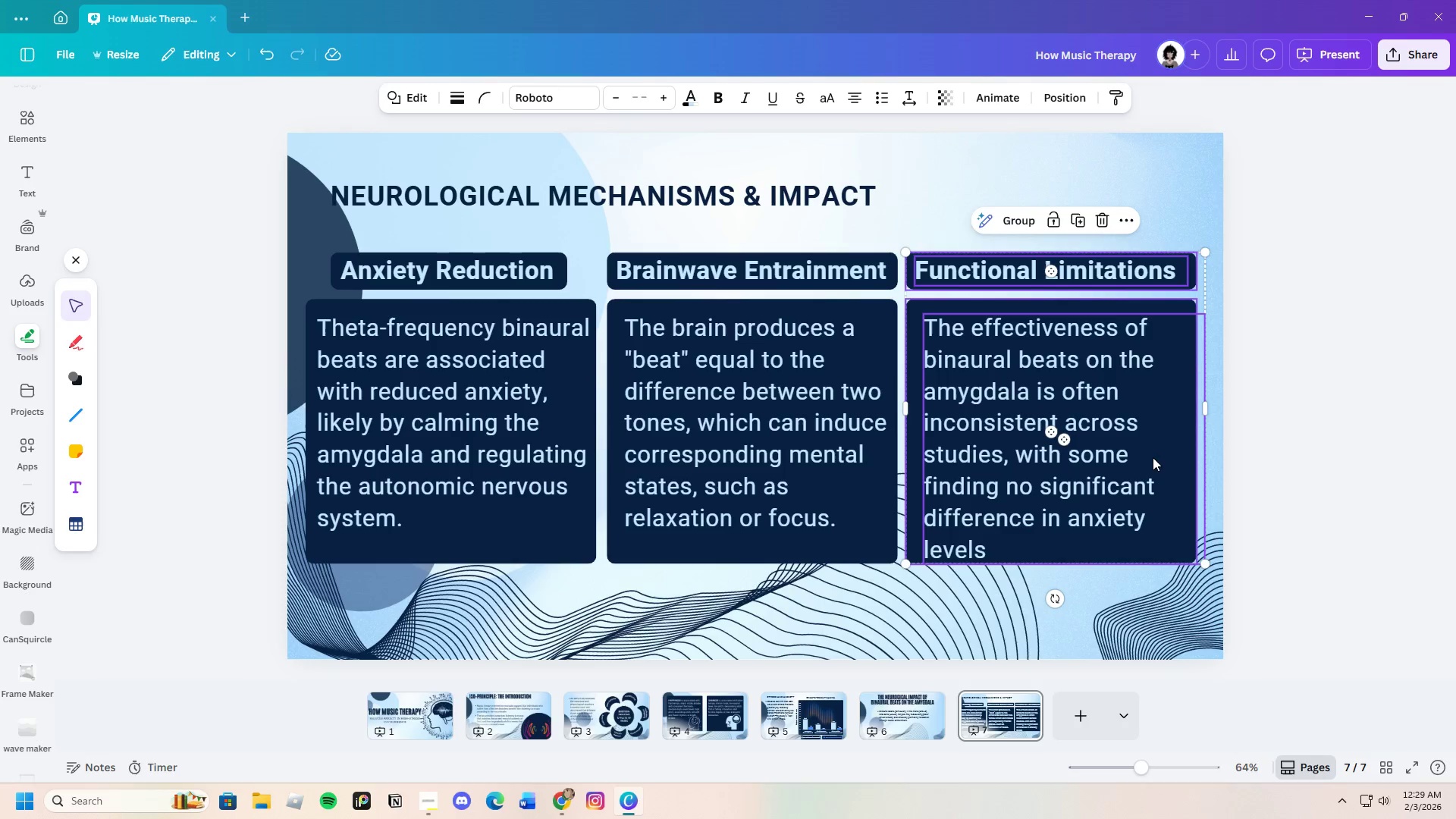 
left_click_drag(start_coordinate=[1153, 454], to_coordinate=[1158, 455])
 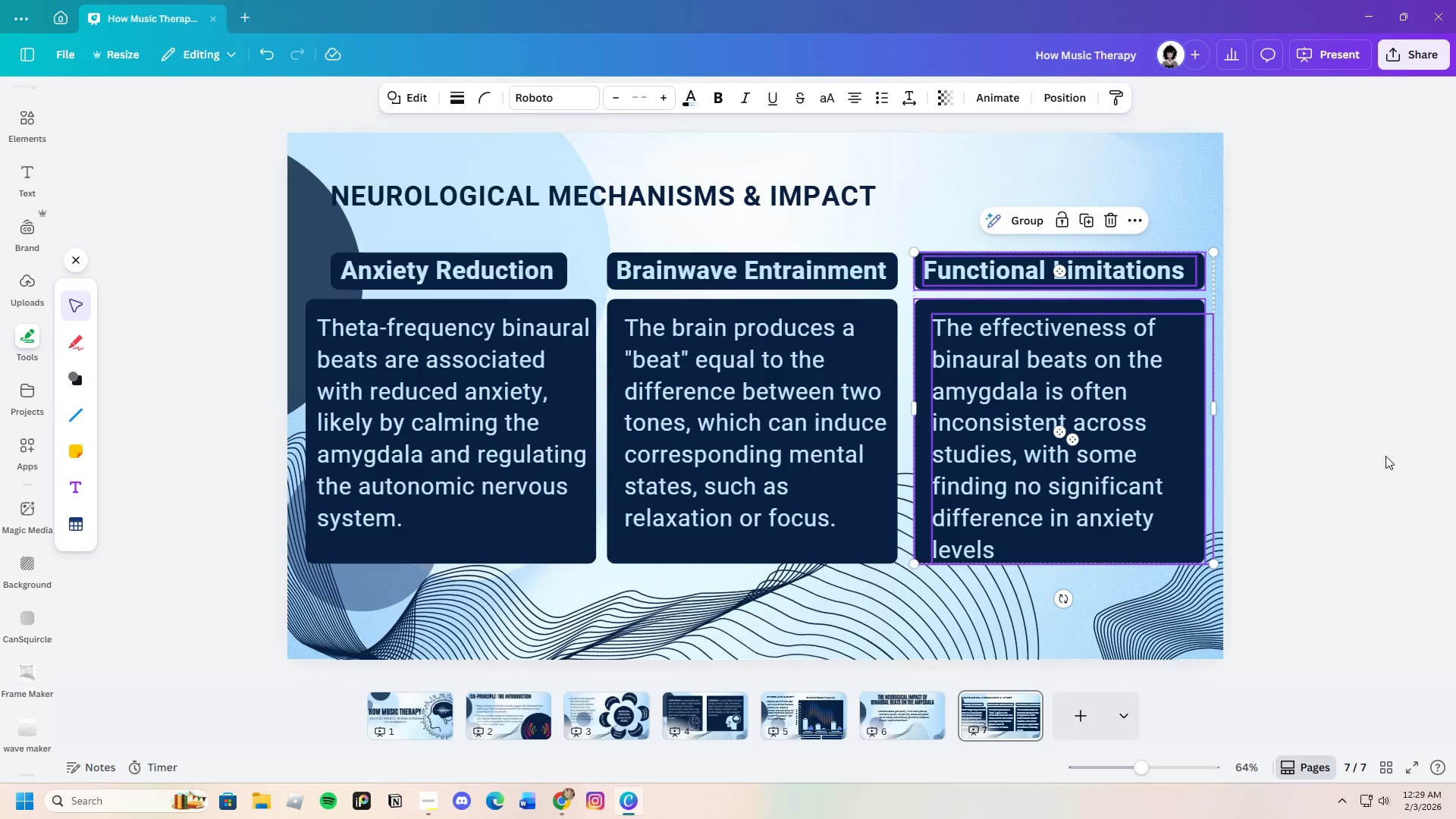 
left_click([1385, 456])
 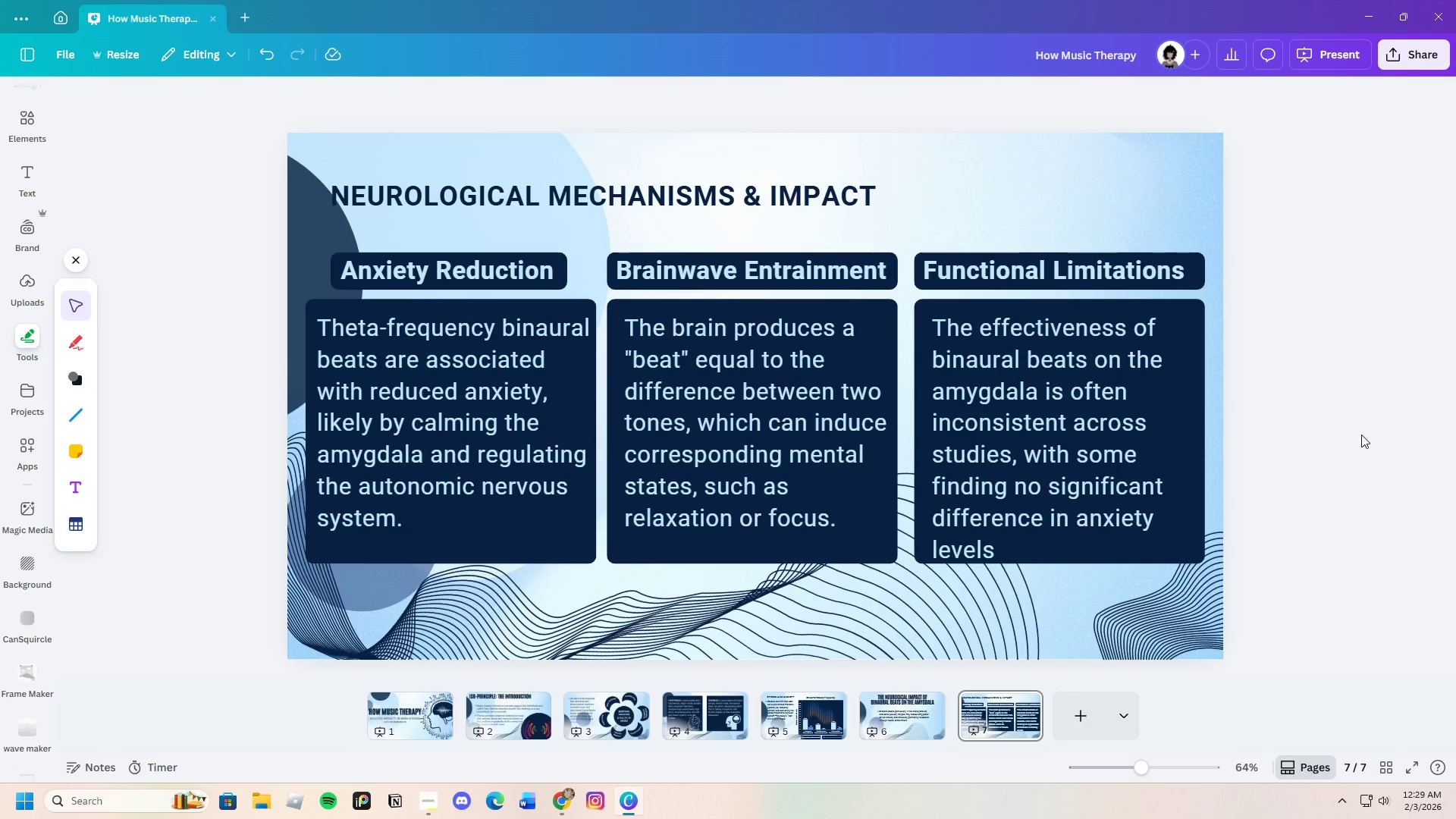 
wait(6.16)
 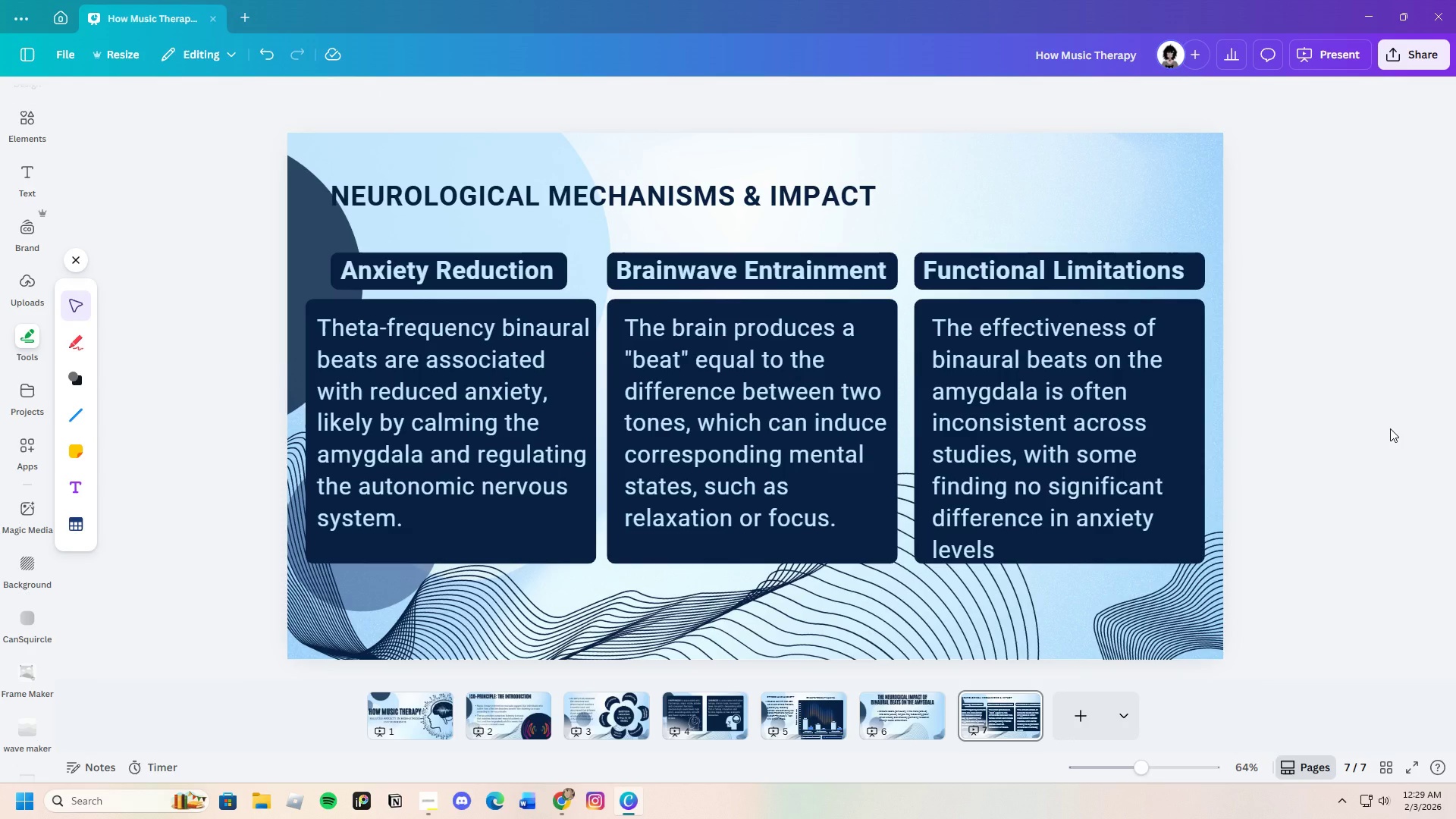 
left_click_drag(start_coordinate=[1037, 223], to_coordinate=[1018, 662])
 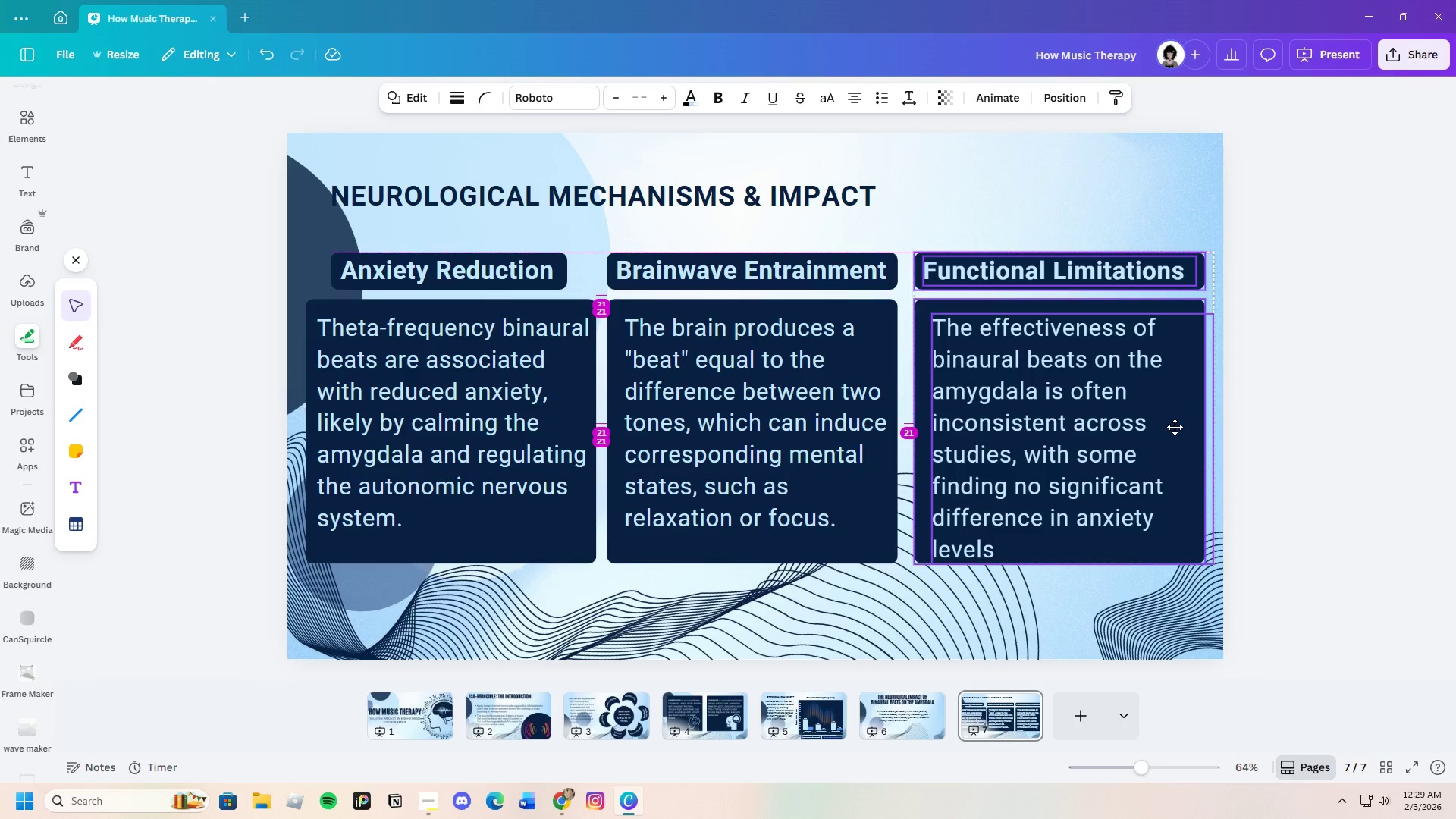 
left_click([1381, 420])
 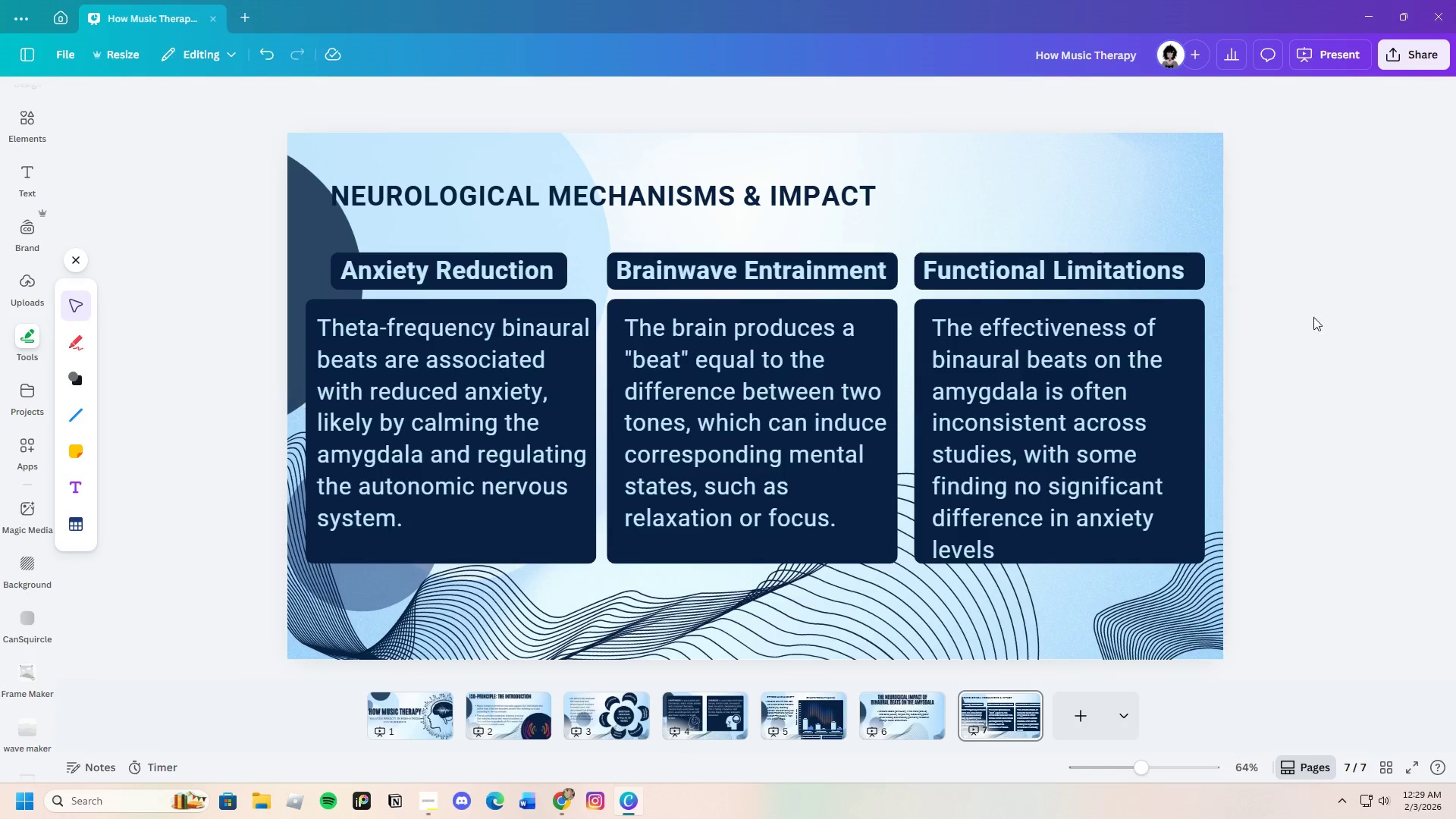 
left_click_drag(start_coordinate=[1038, 212], to_coordinate=[1037, 601])
 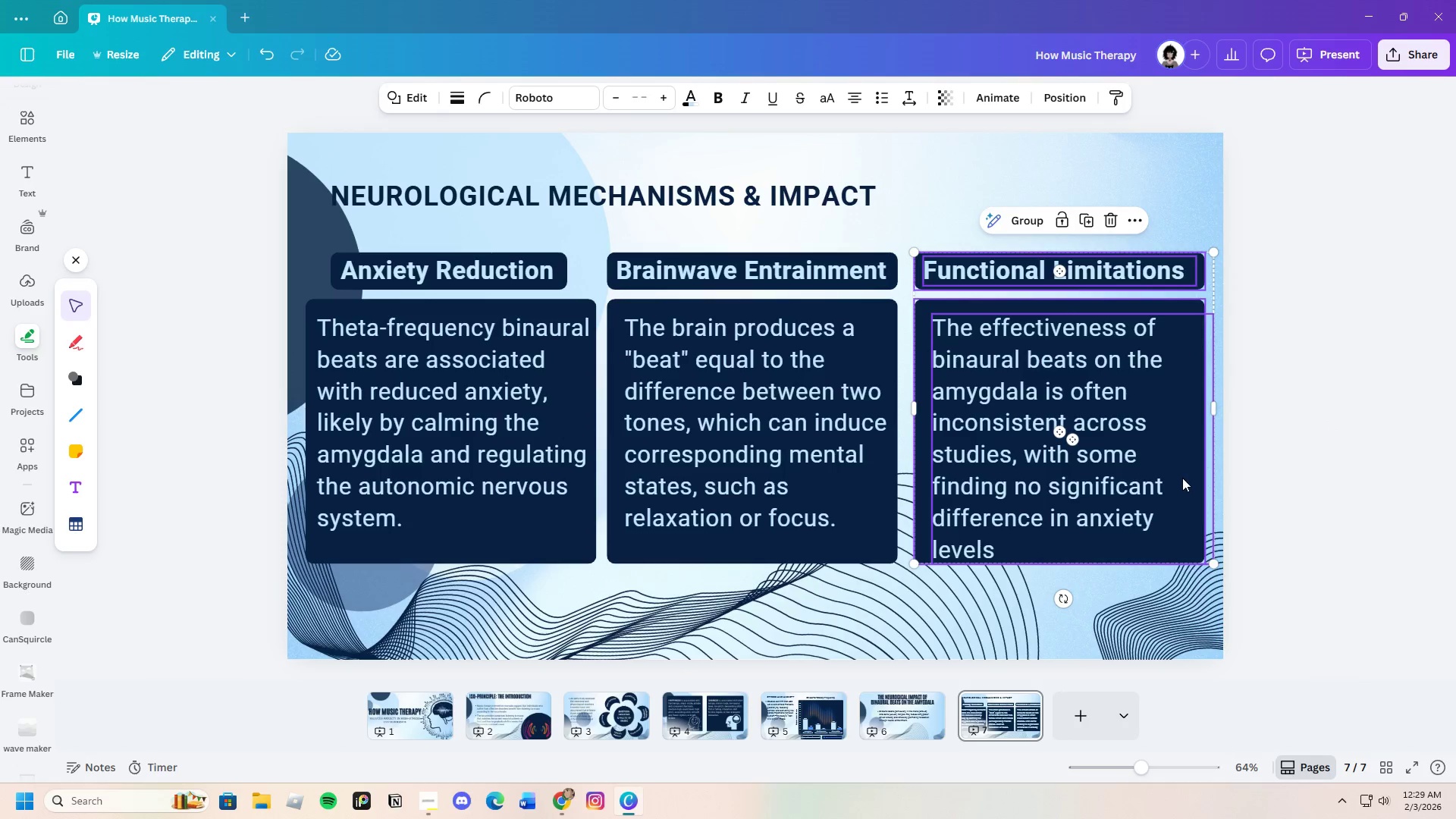 
left_click_drag(start_coordinate=[1188, 453], to_coordinate=[1183, 453])
 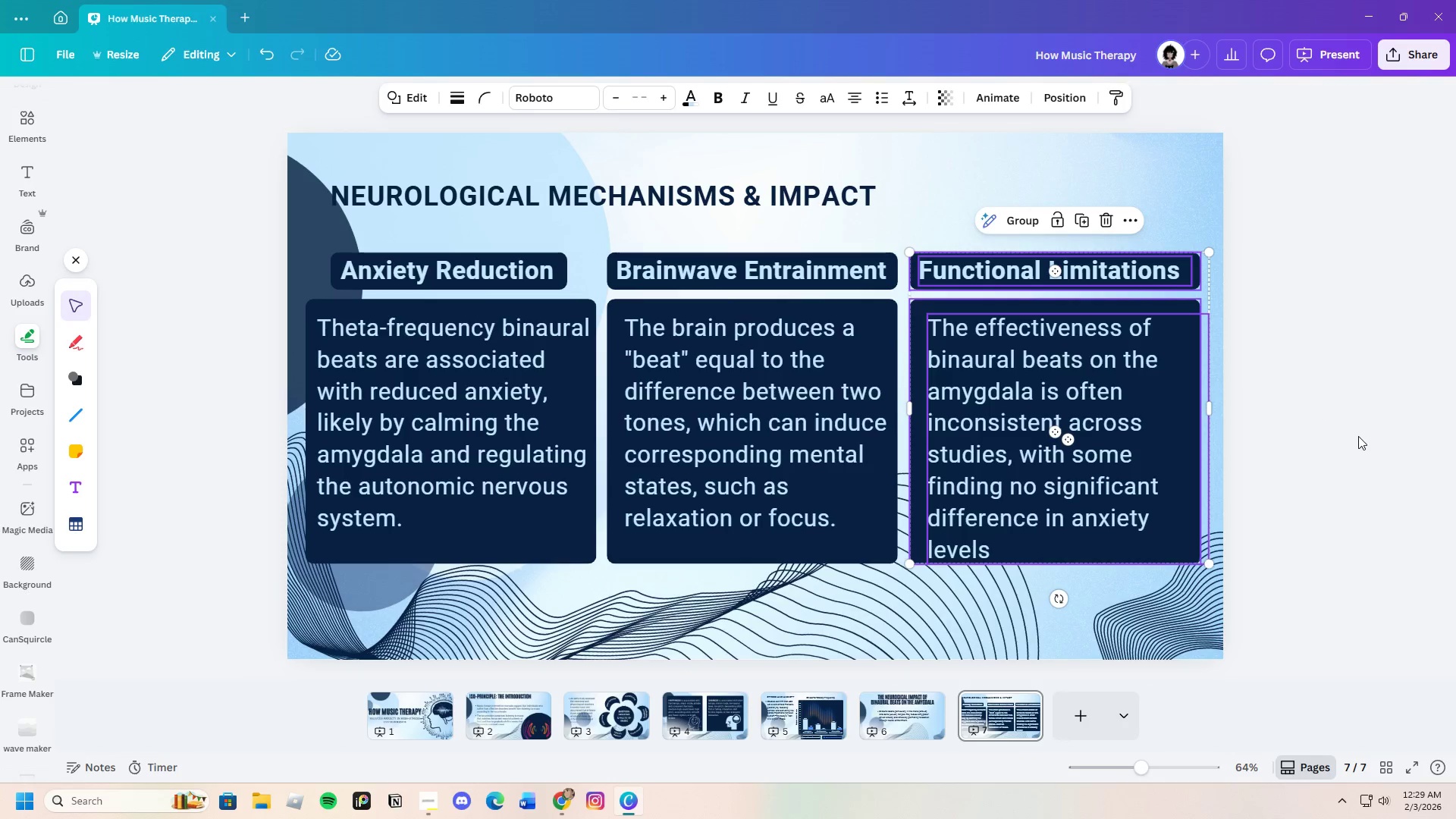 
left_click([1358, 436])
 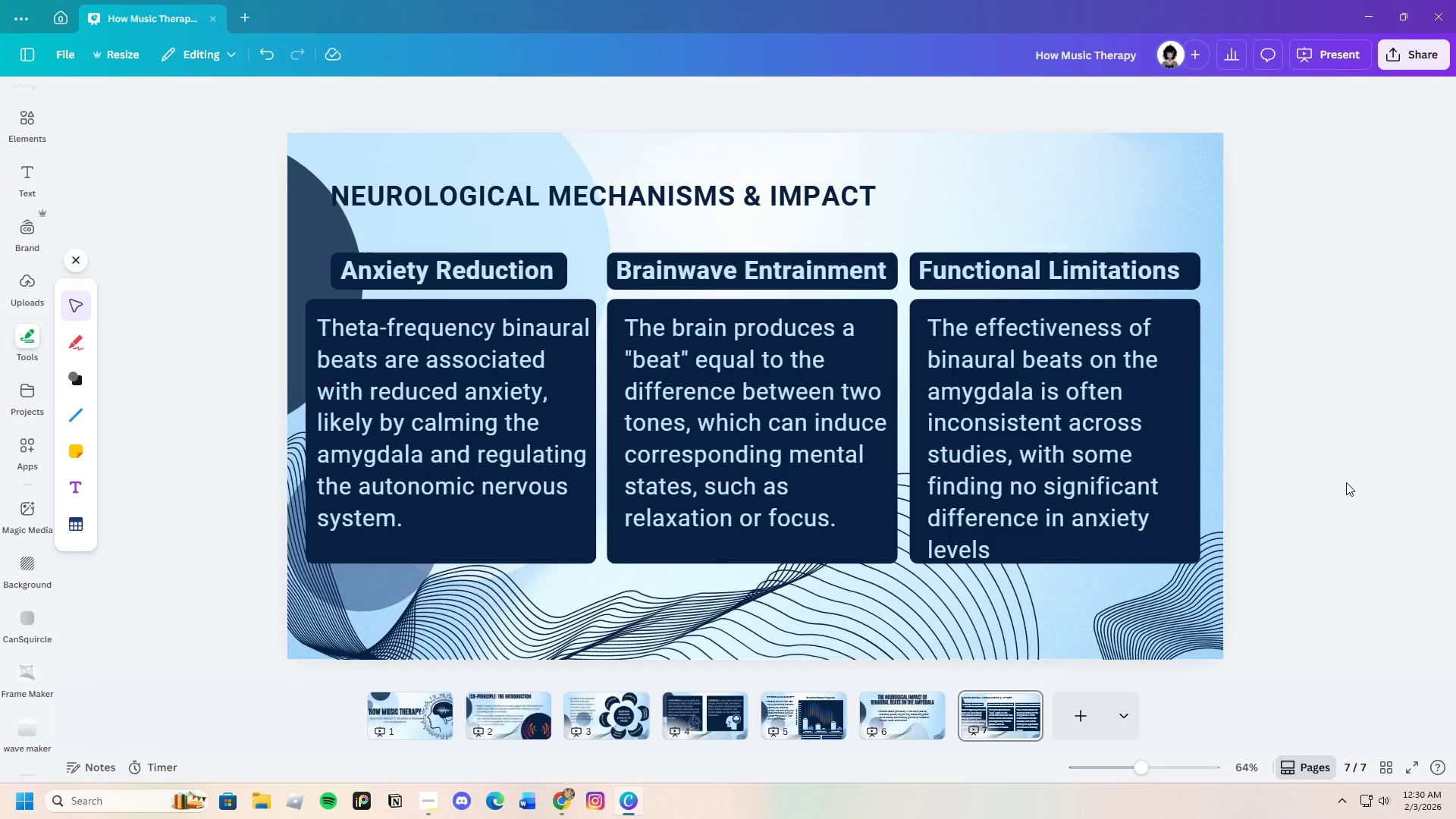 
wait(34.52)
 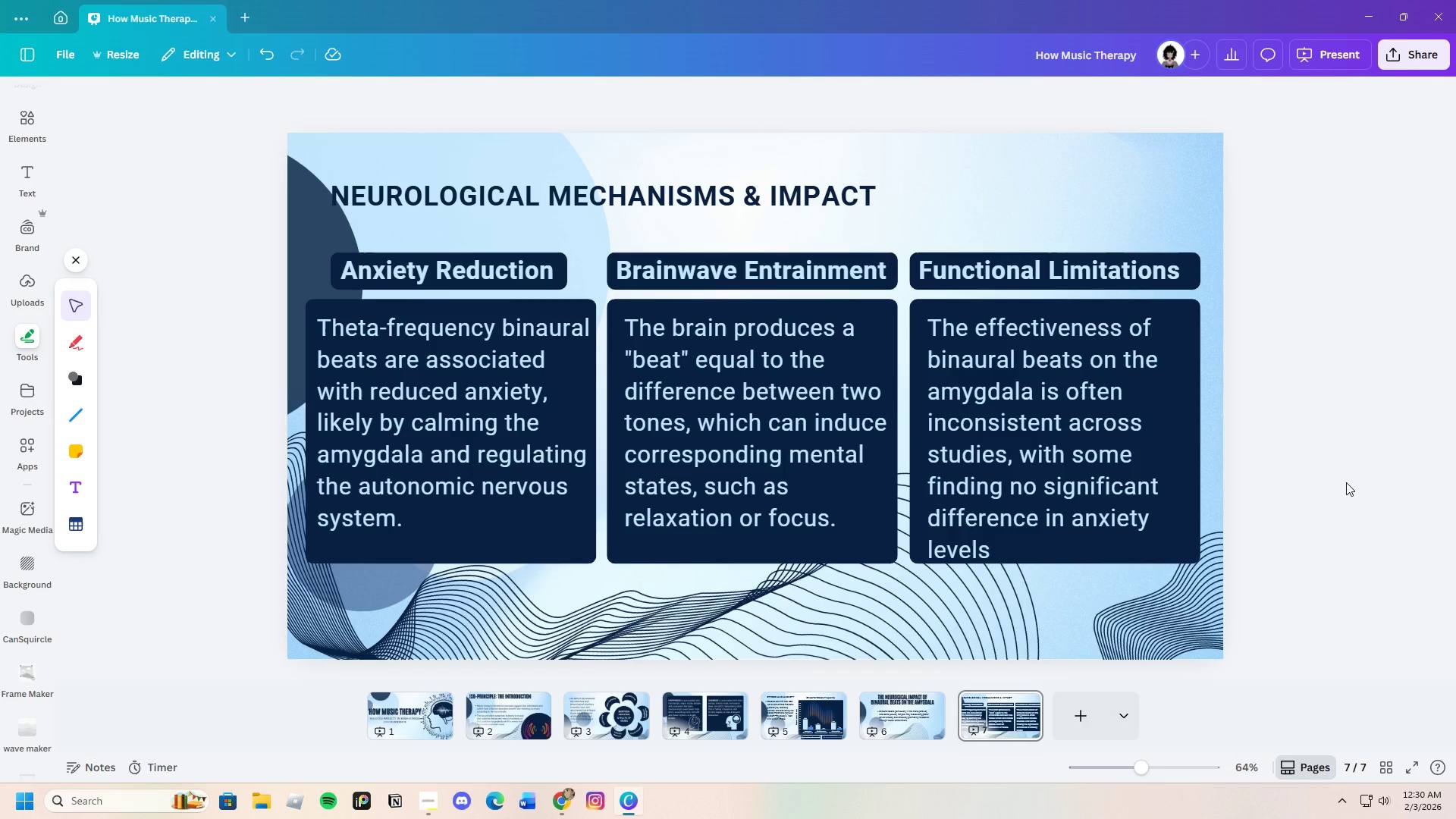 
left_click([1024, 695])
 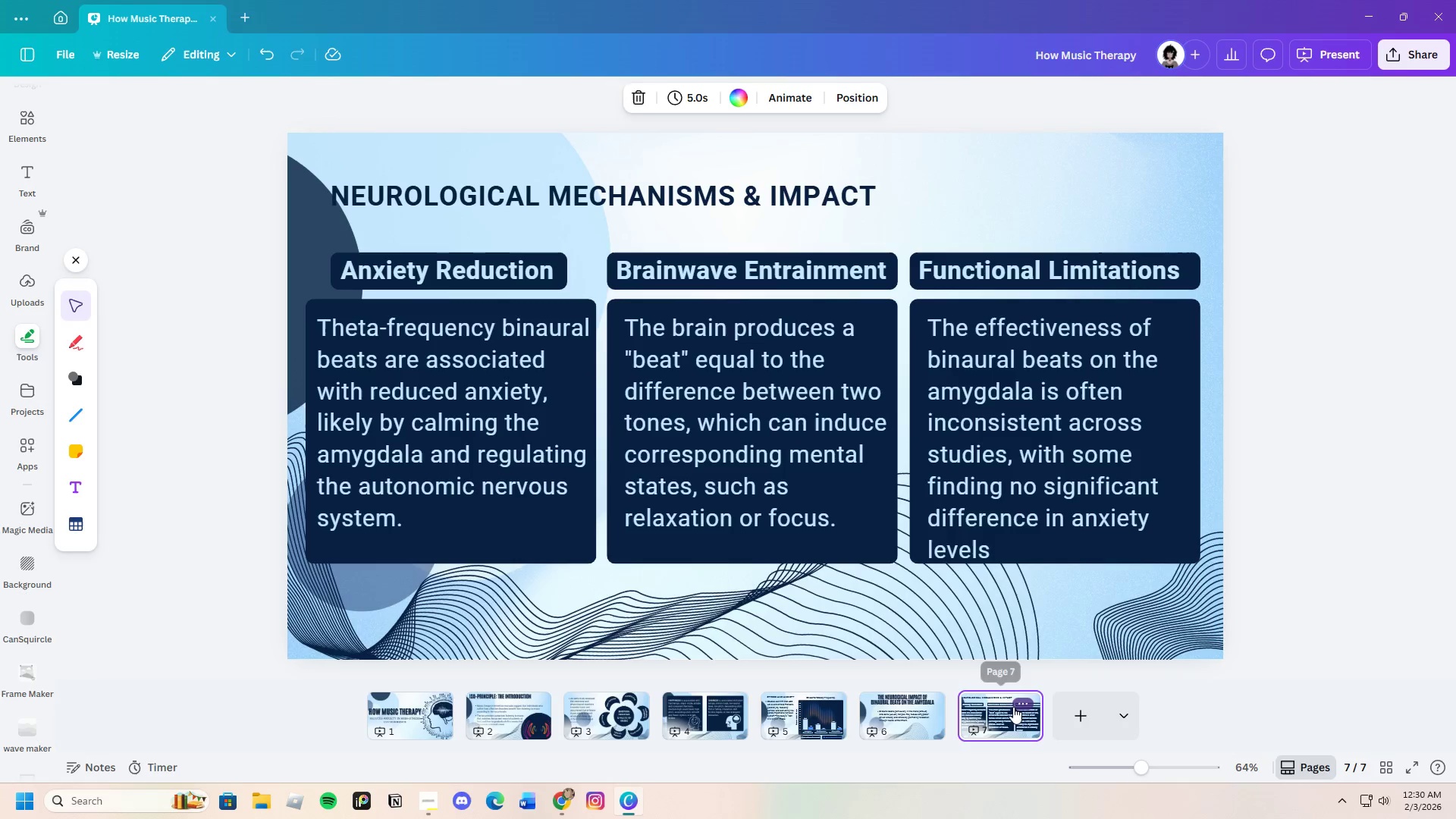 
left_click([1022, 702])
 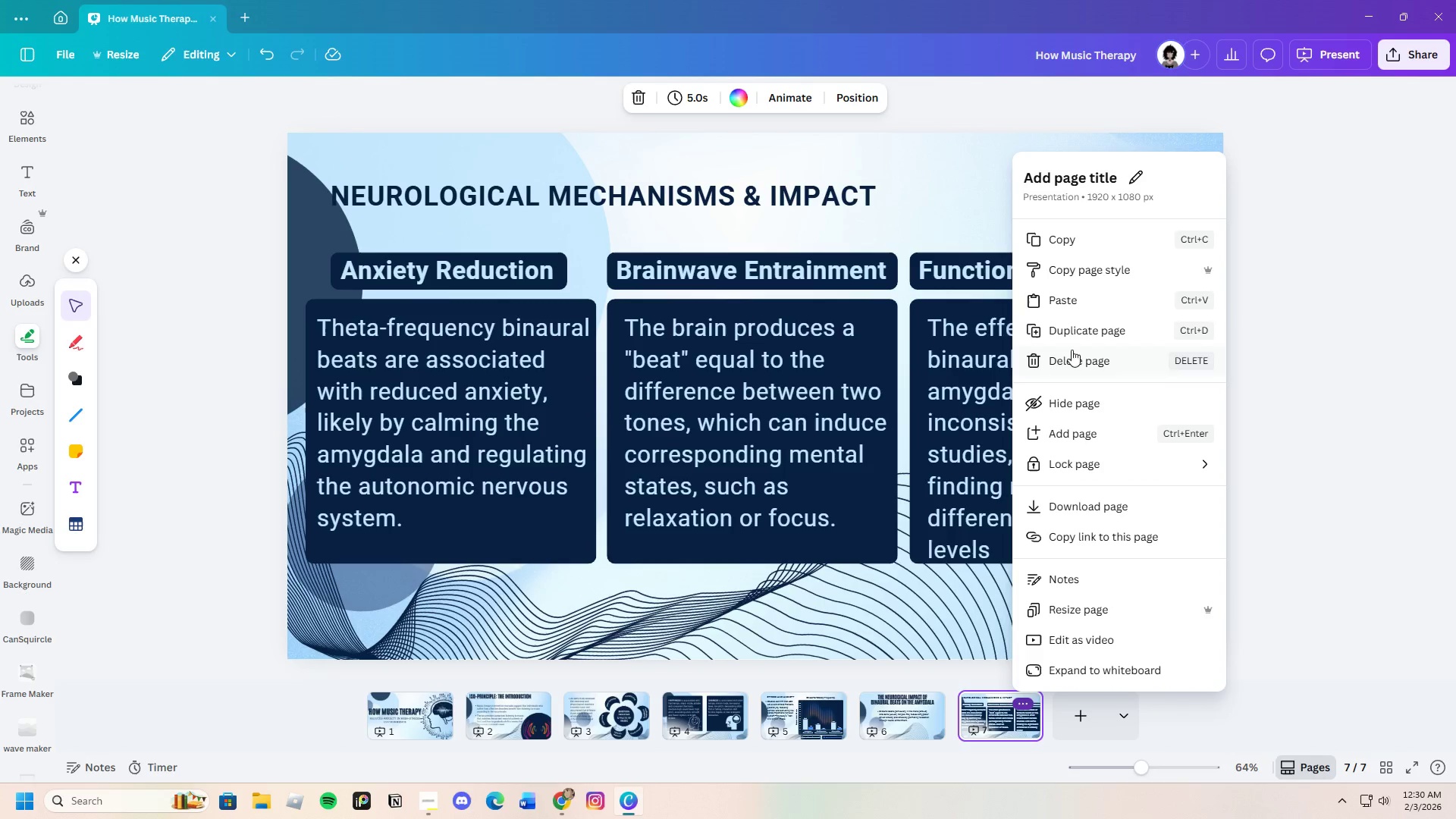 
left_click([1072, 331])
 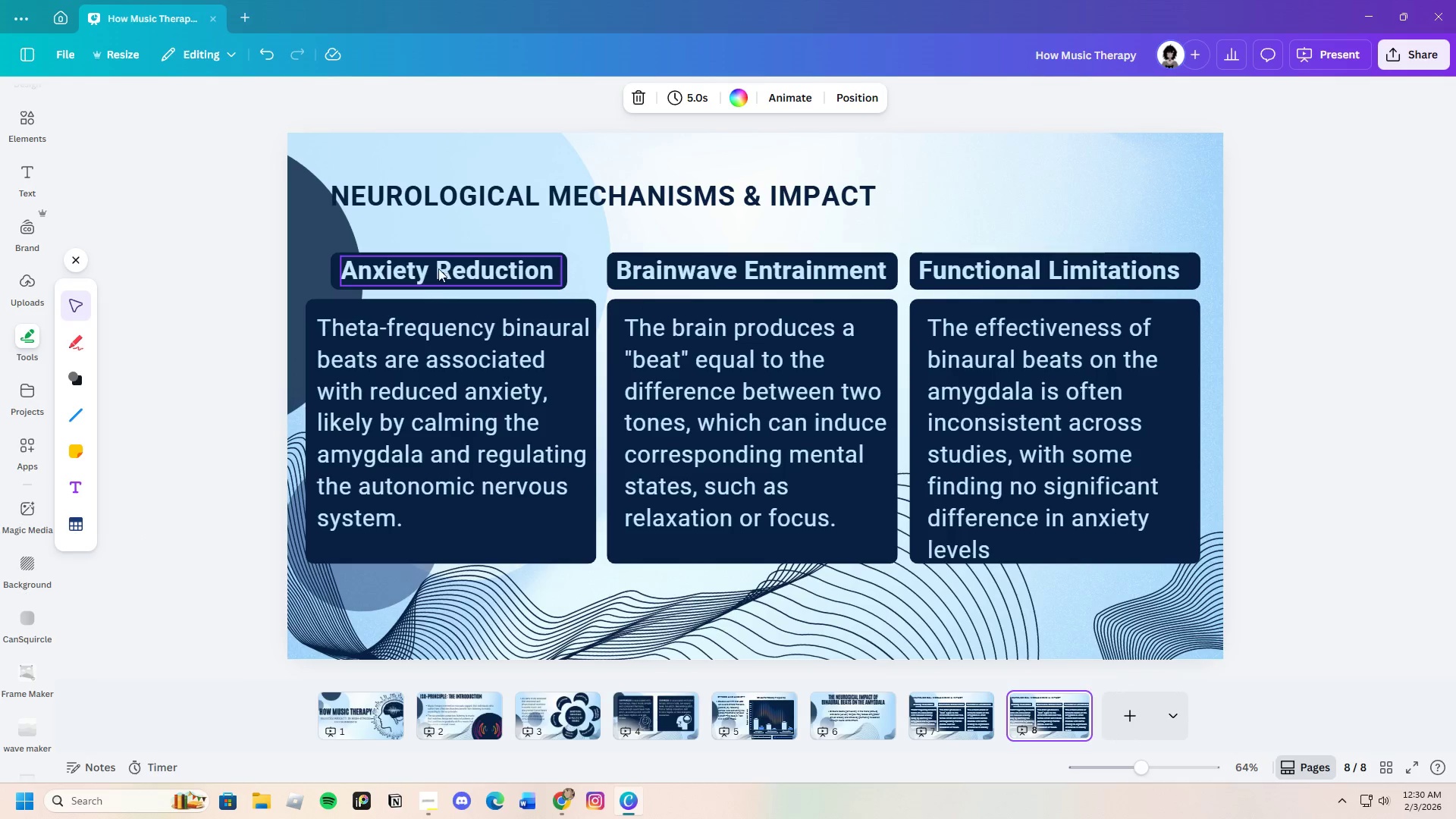 
left_click_drag(start_coordinate=[619, 237], to_coordinate=[623, 238])
 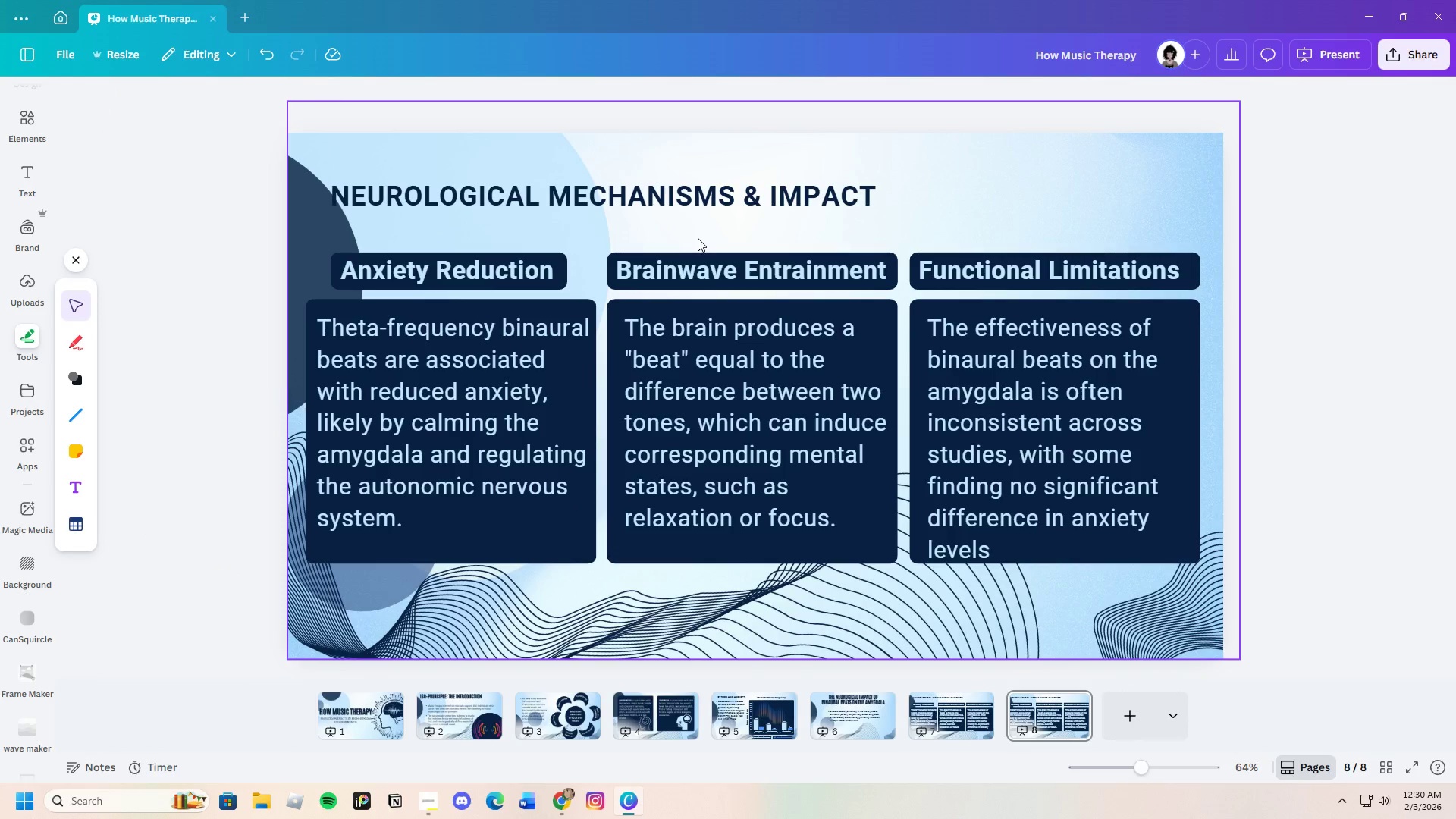 
left_click_drag(start_coordinate=[698, 238], to_coordinate=[1229, 544])
 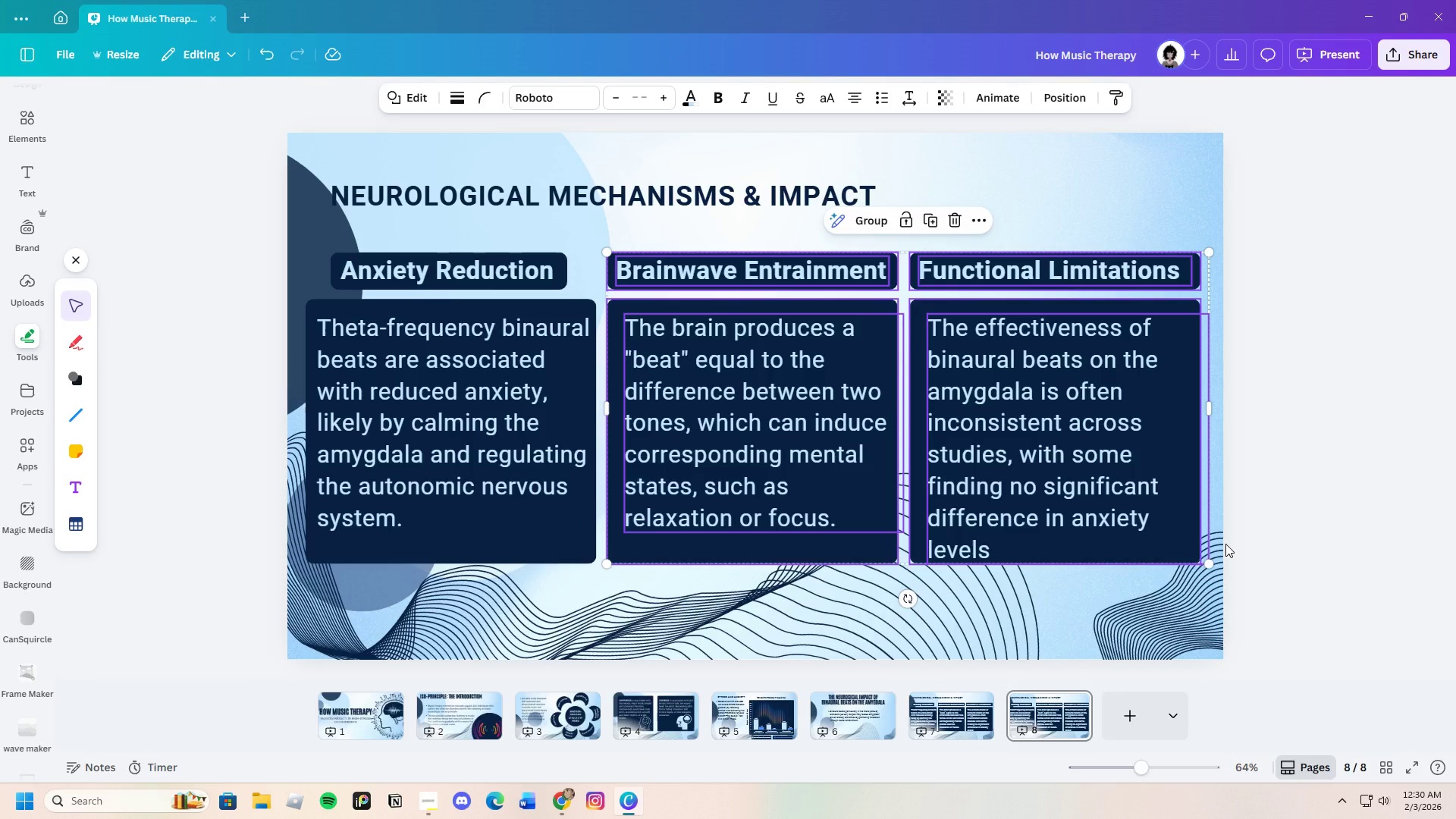 
key(Backspace)
 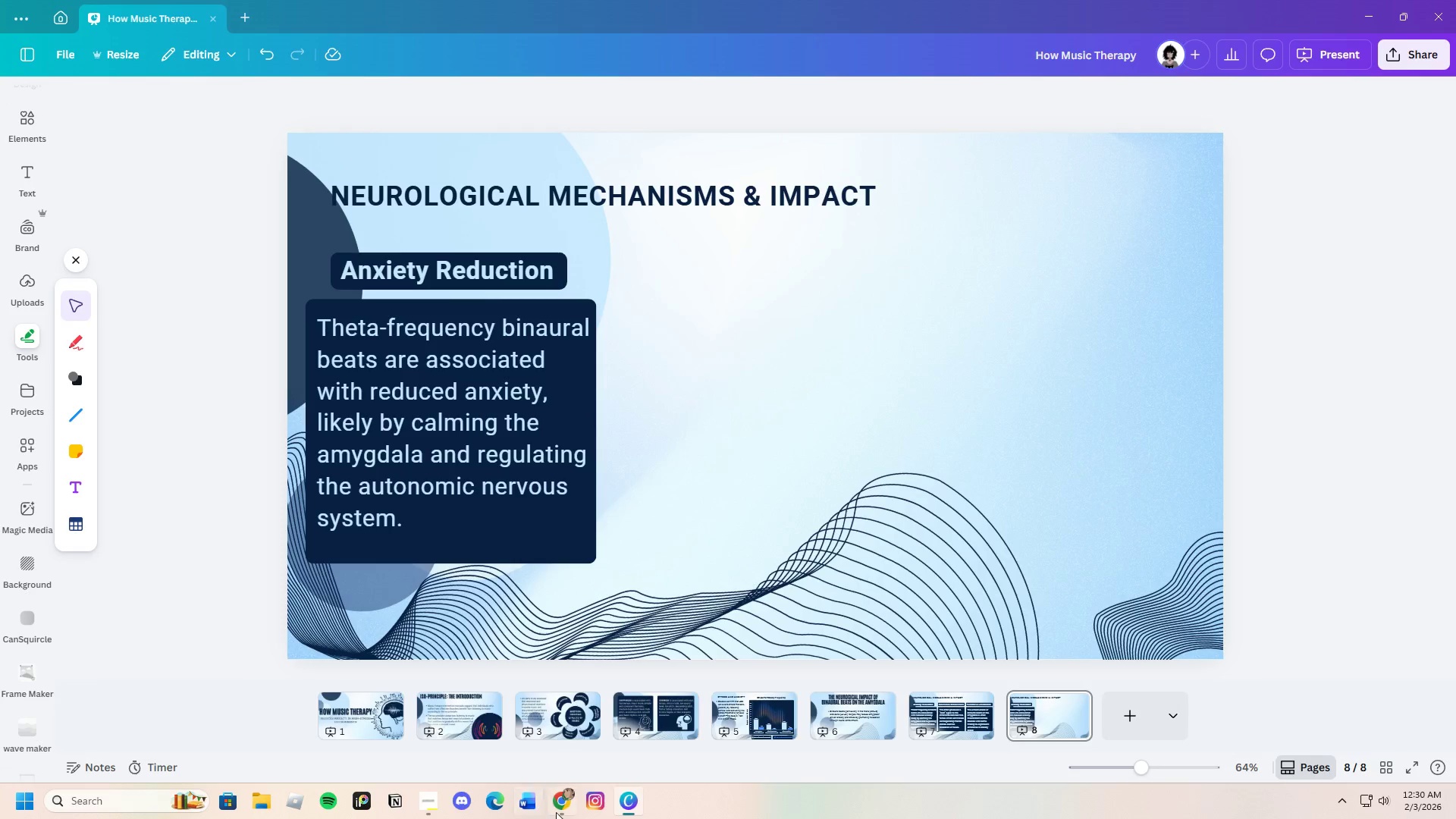 
left_click([563, 799])
 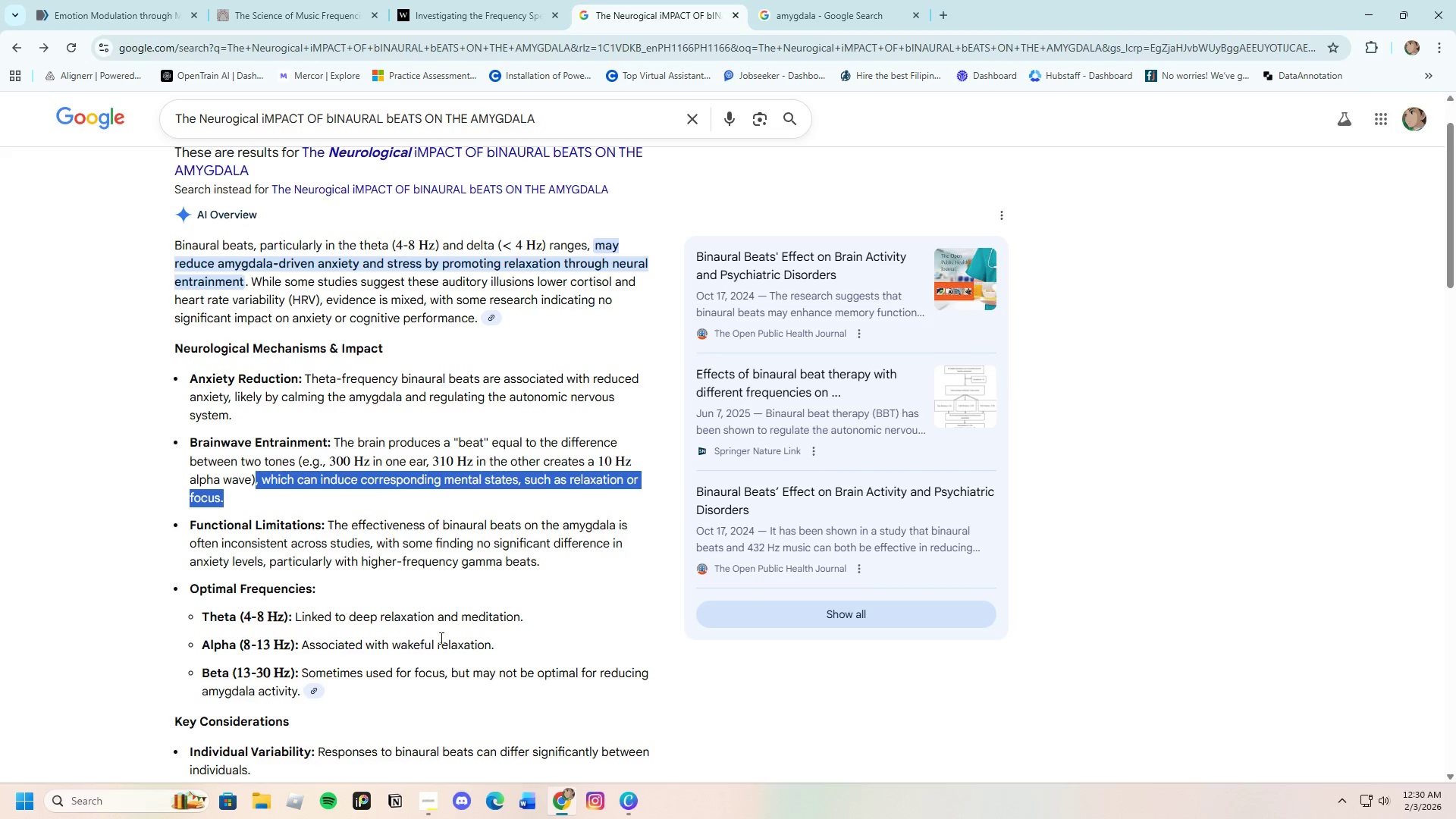 
left_click([428, 623])
 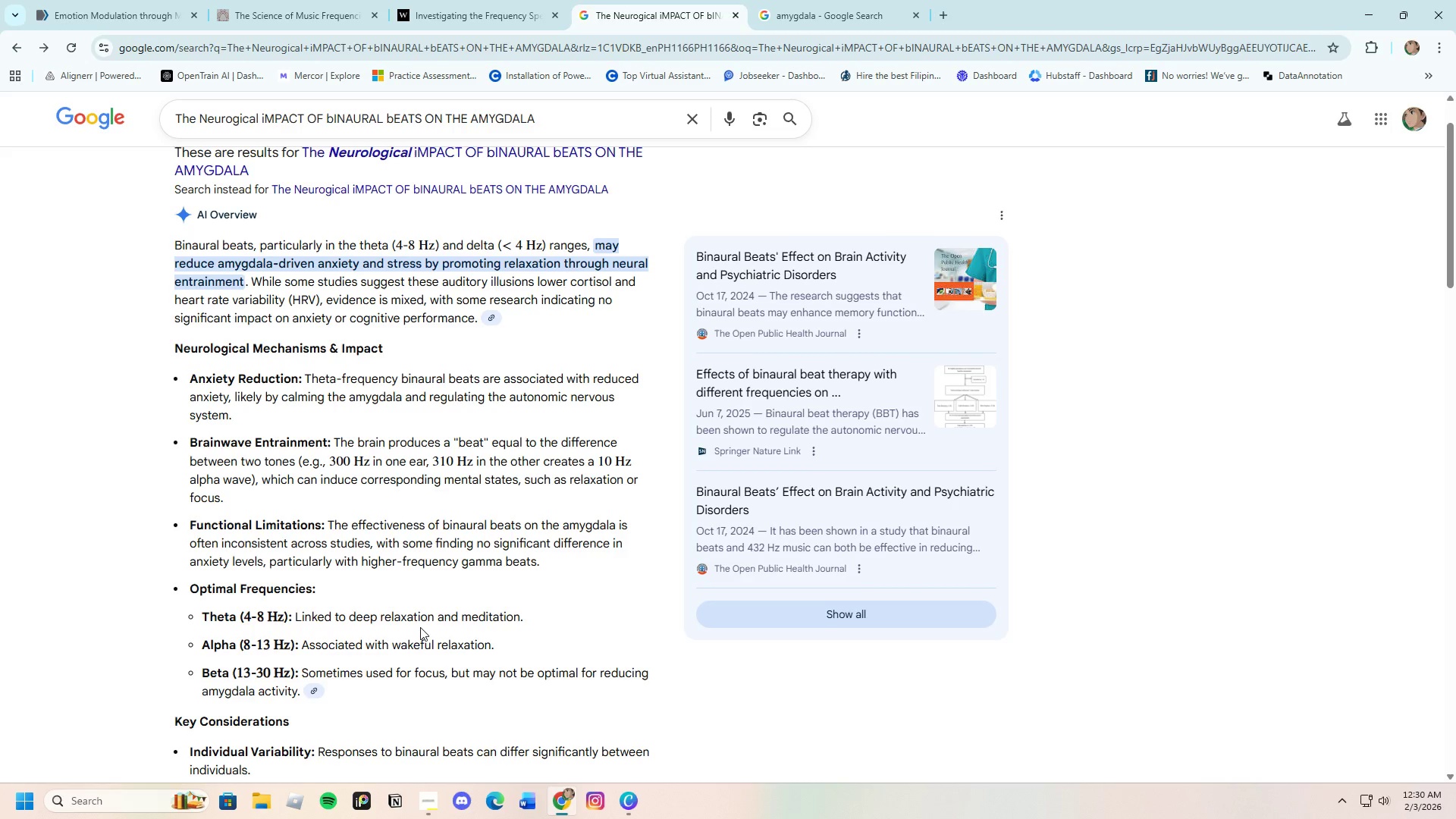 
scroll: coordinate [420, 627], scroll_direction: down, amount: 2.0
 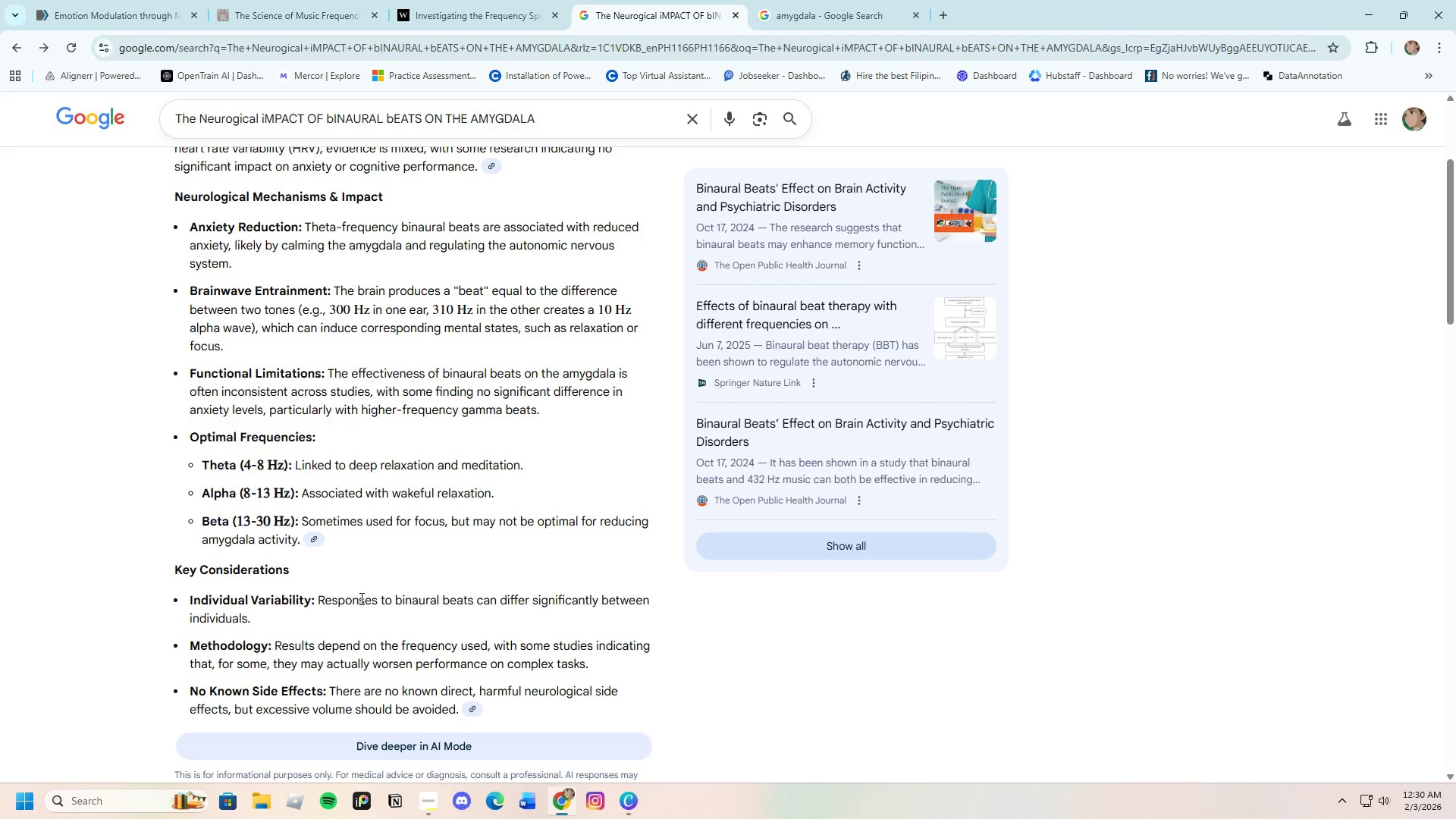 
wait(22.43)
 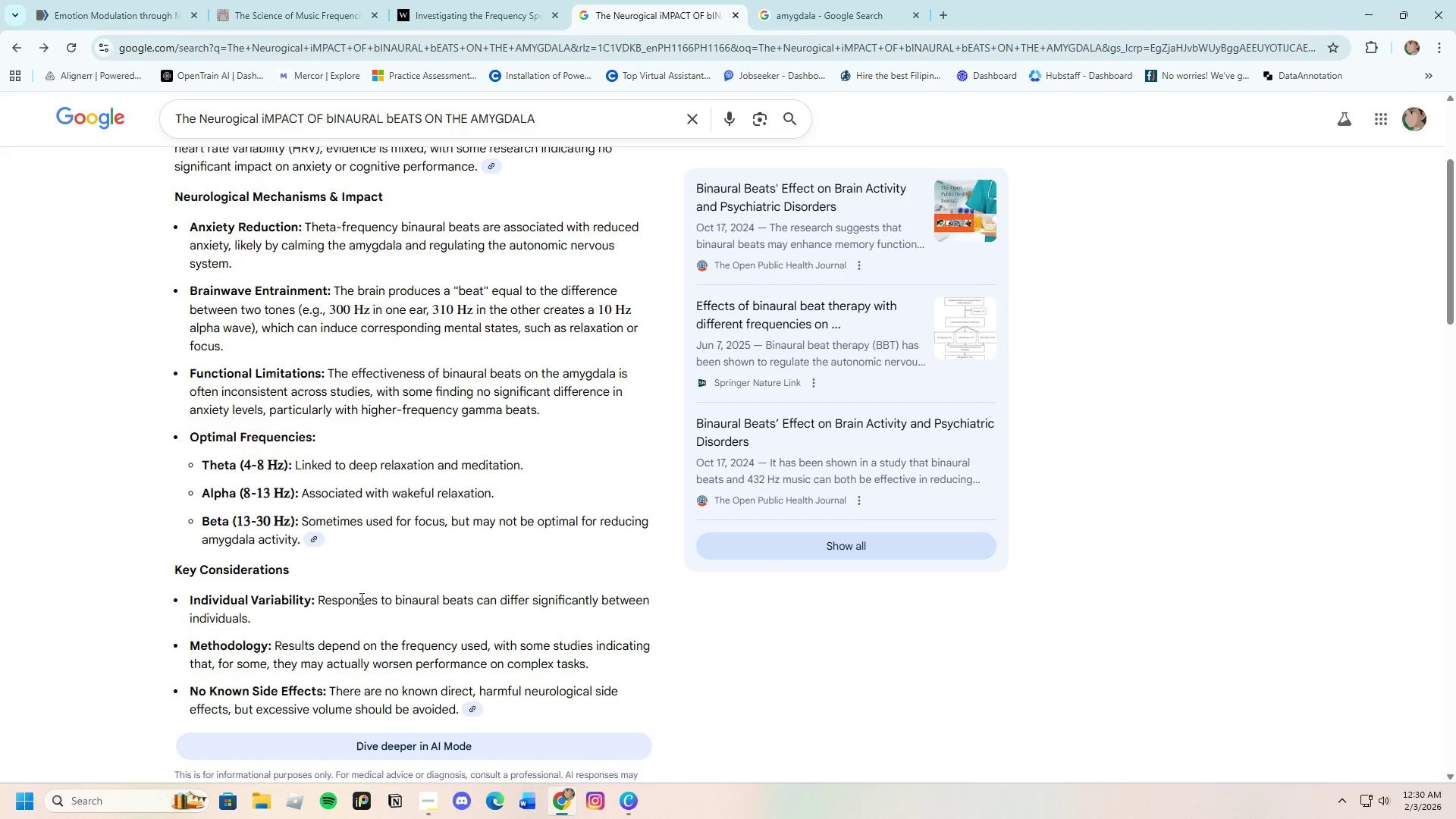 
left_click_drag(start_coordinate=[311, 438], to_coordinate=[187, 441])
 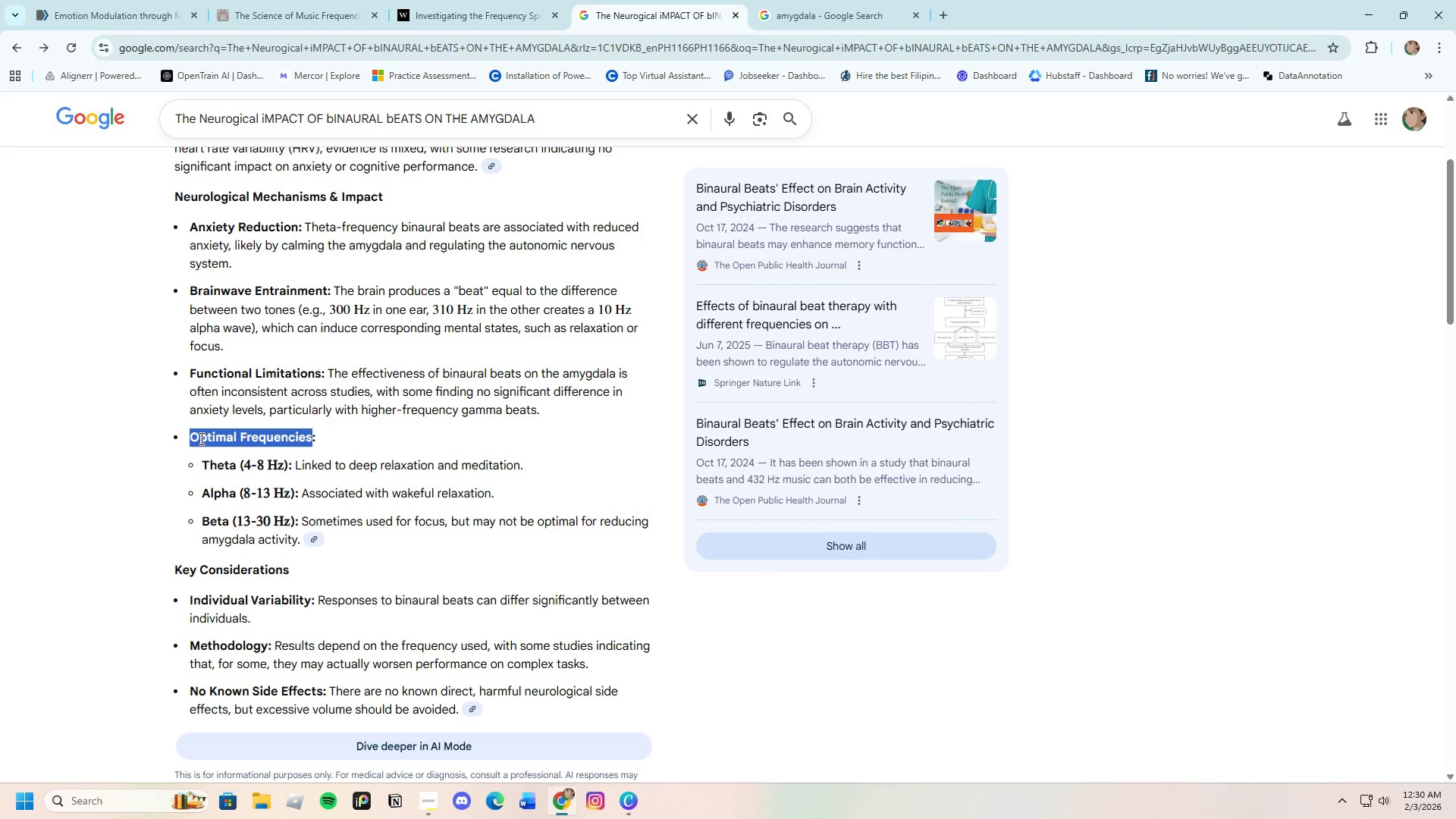 
right_click([200, 438])
 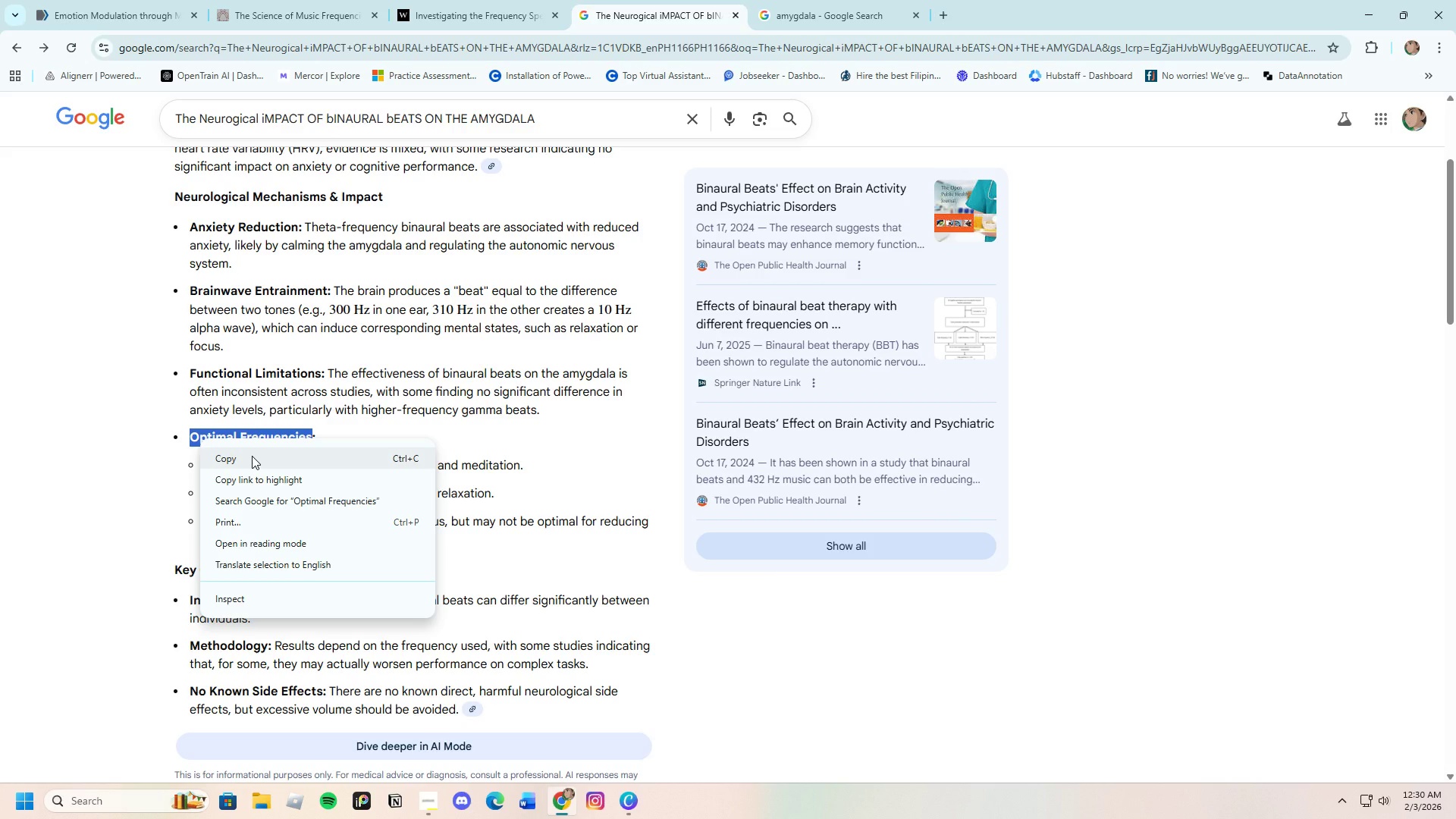 
left_click([252, 456])
 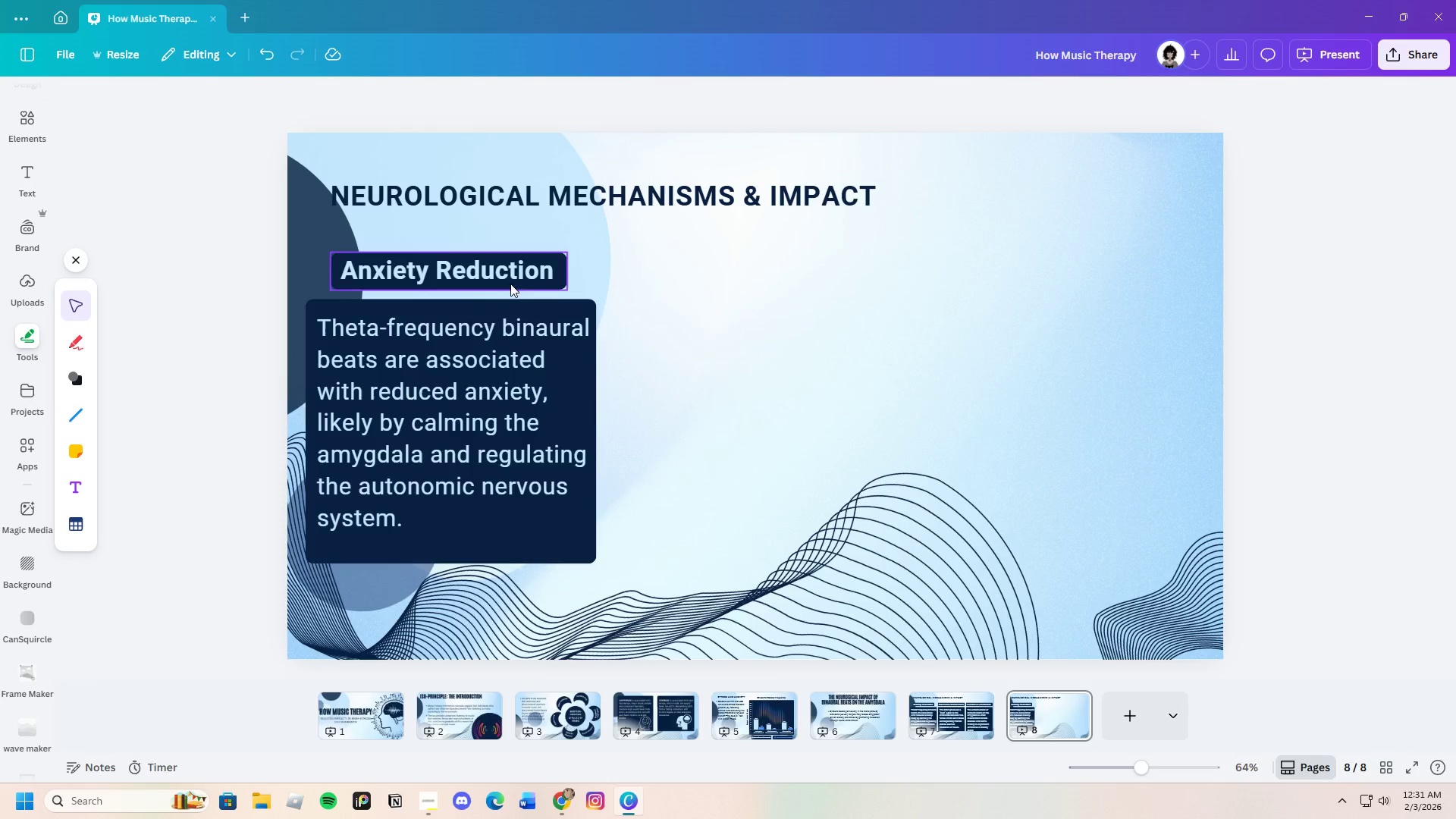 
double_click([538, 275])
 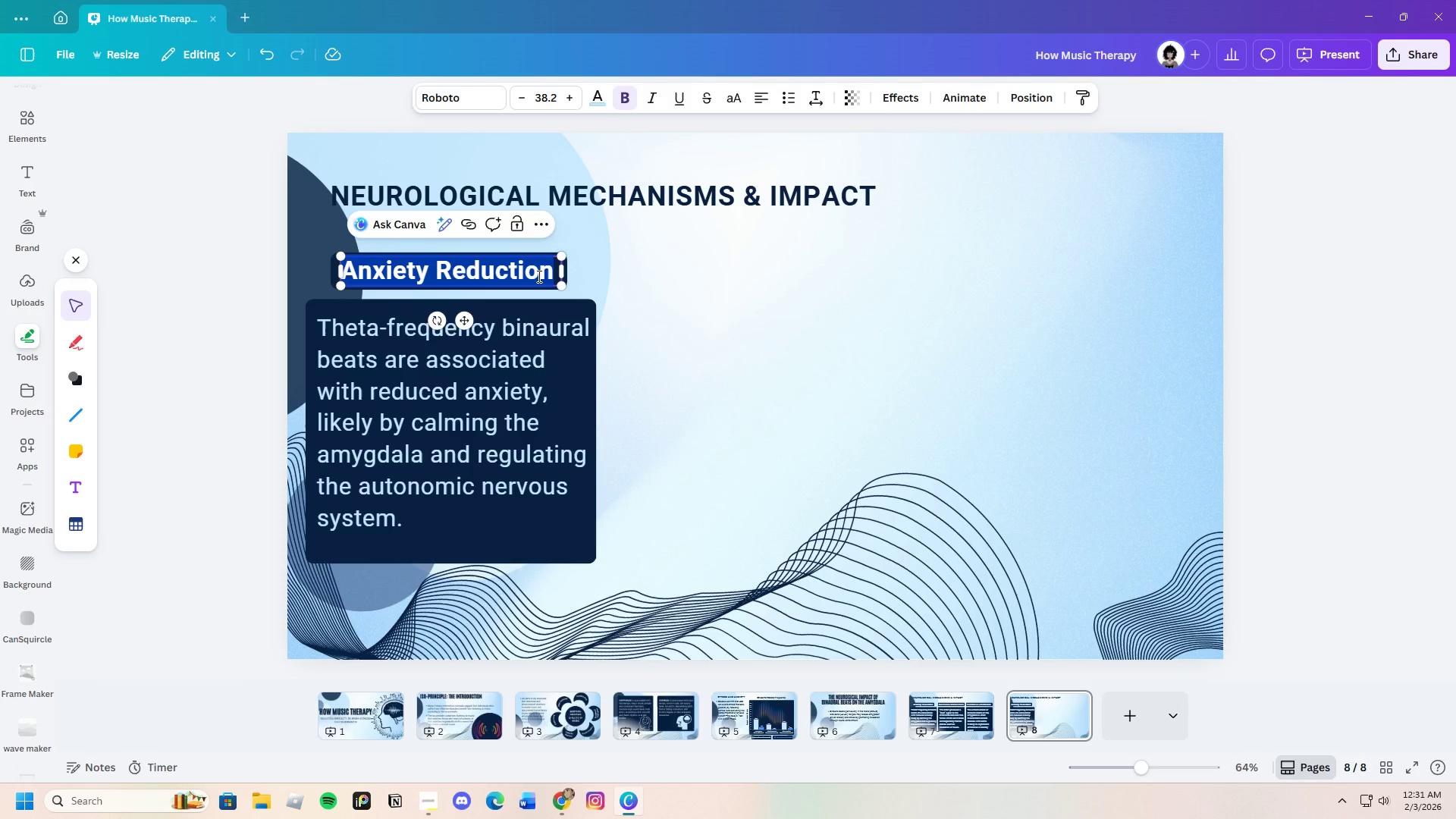 
key(Backspace)
 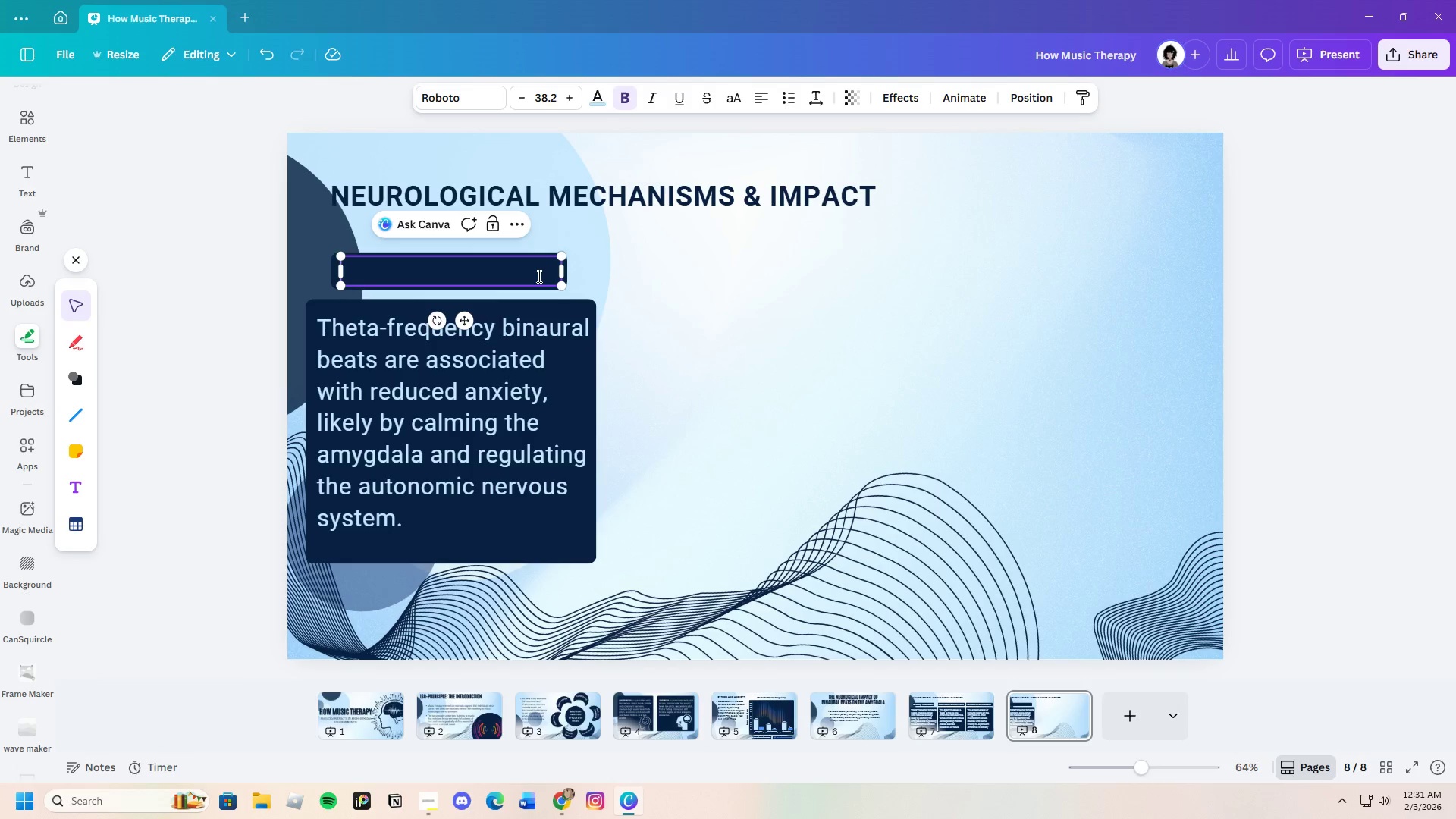 
key(Control+V)
 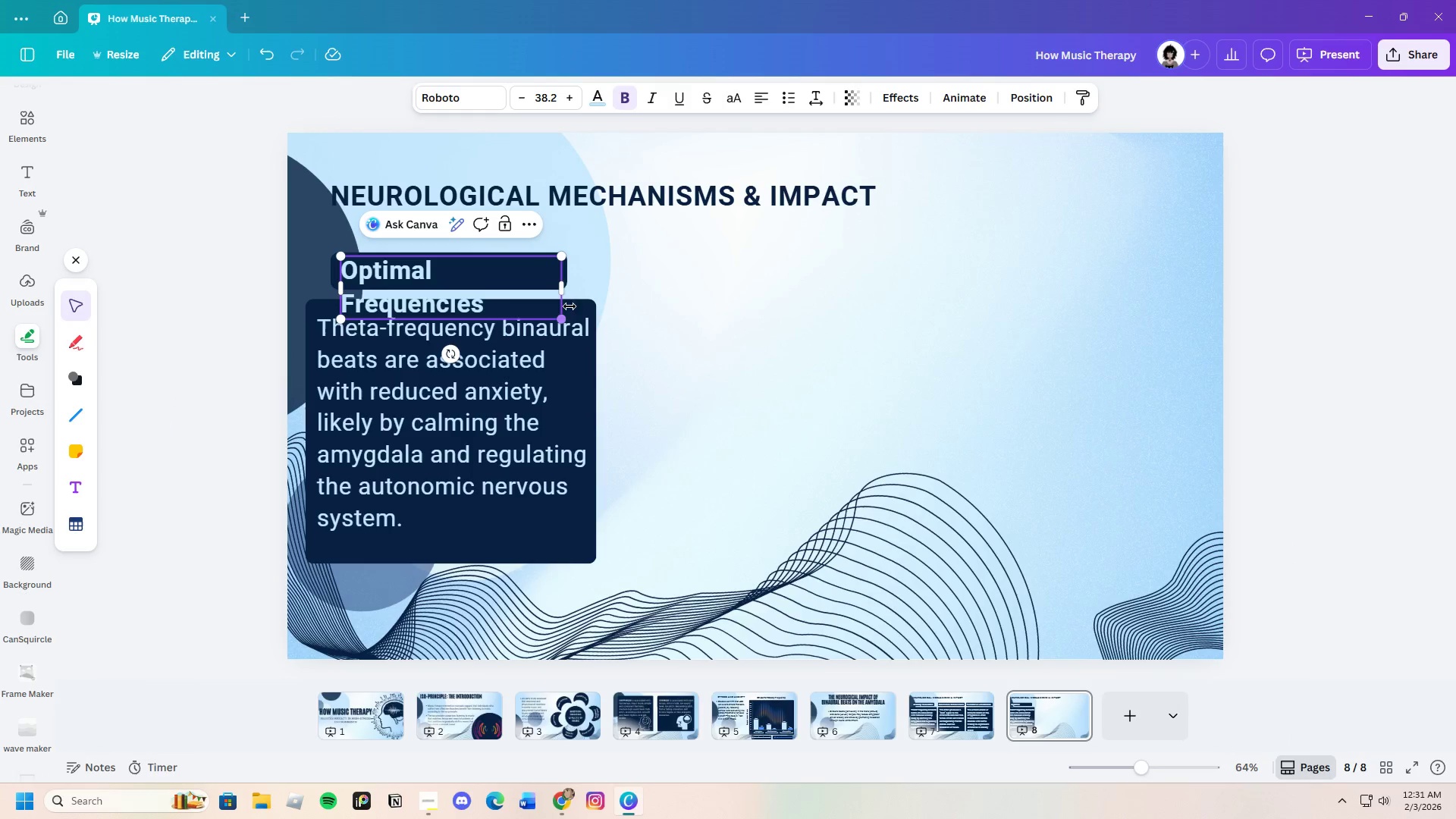 
left_click_drag(start_coordinate=[562, 288], to_coordinate=[605, 282])
 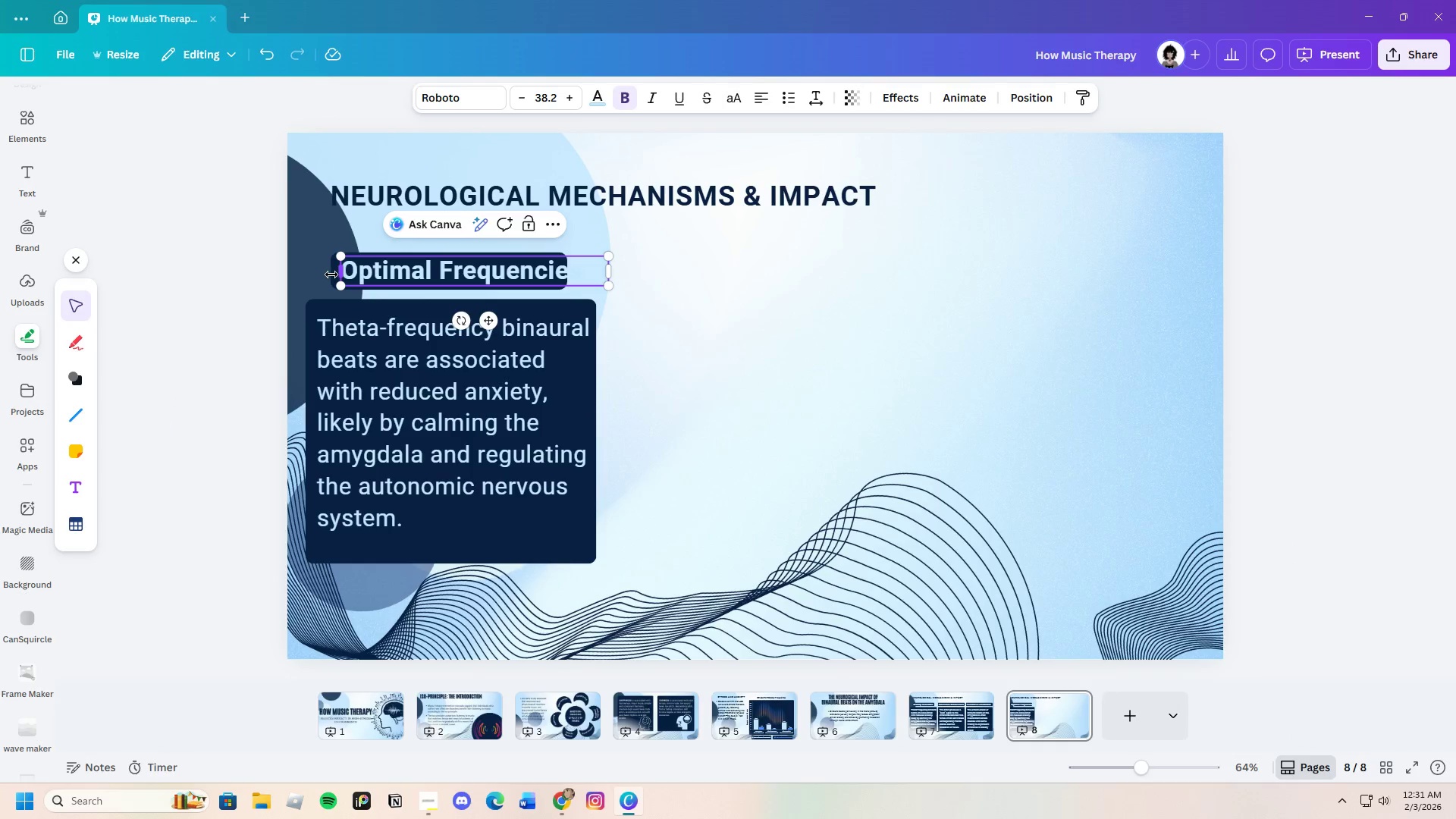 
left_click([331, 267])
 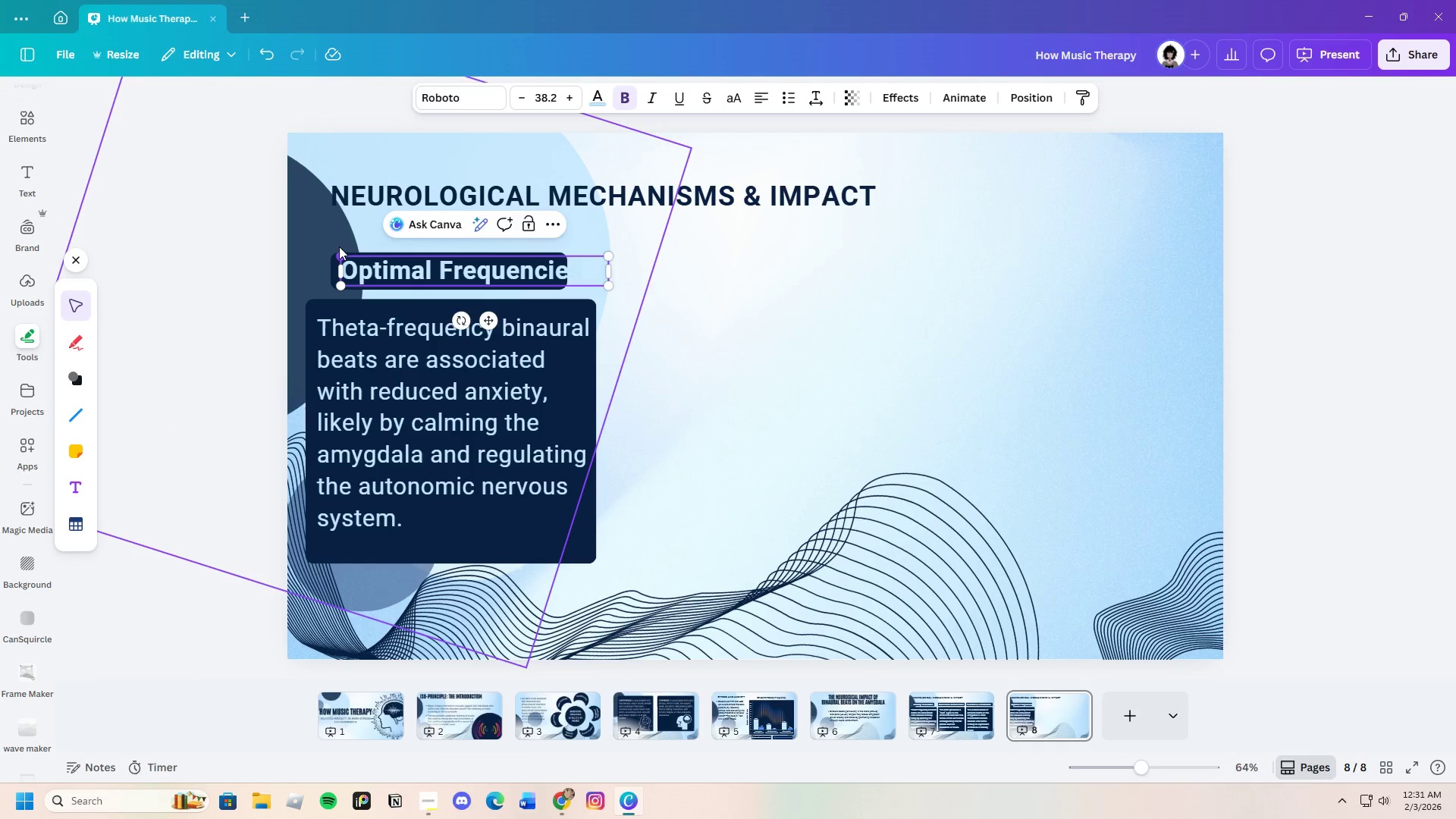 
left_click([339, 246])
 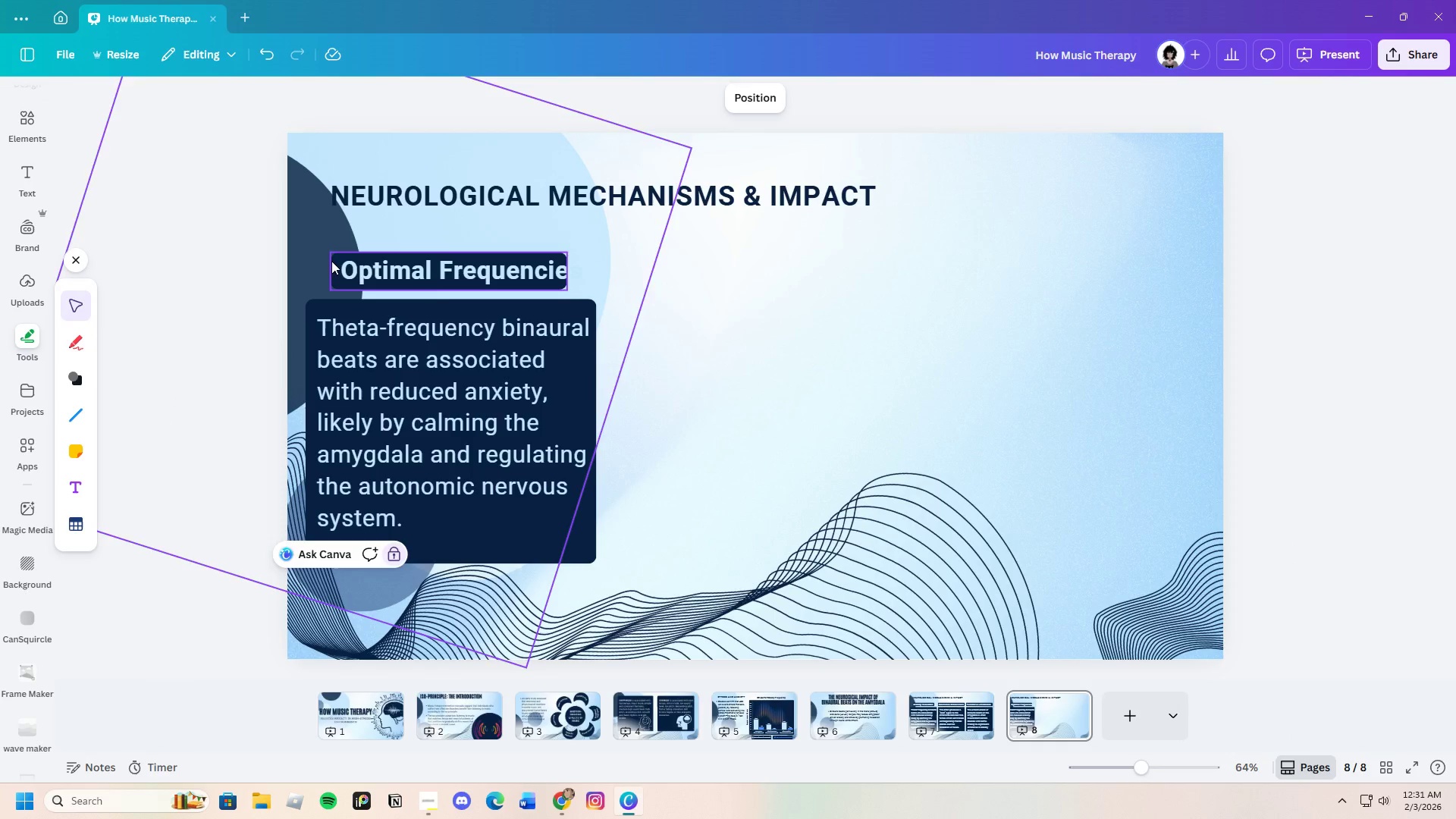 
left_click([331, 261])
 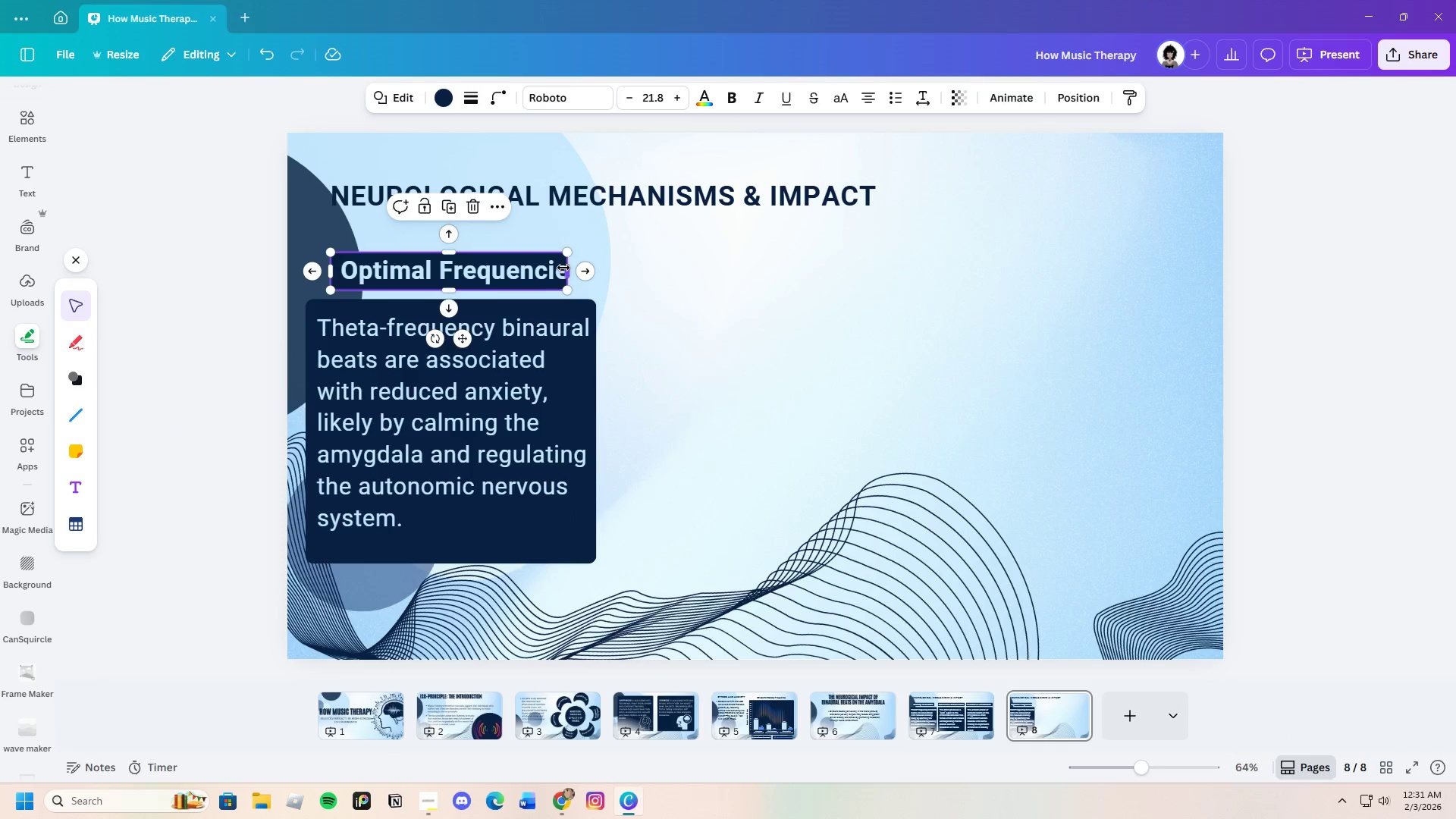 
left_click_drag(start_coordinate=[566, 268], to_coordinate=[597, 268])
 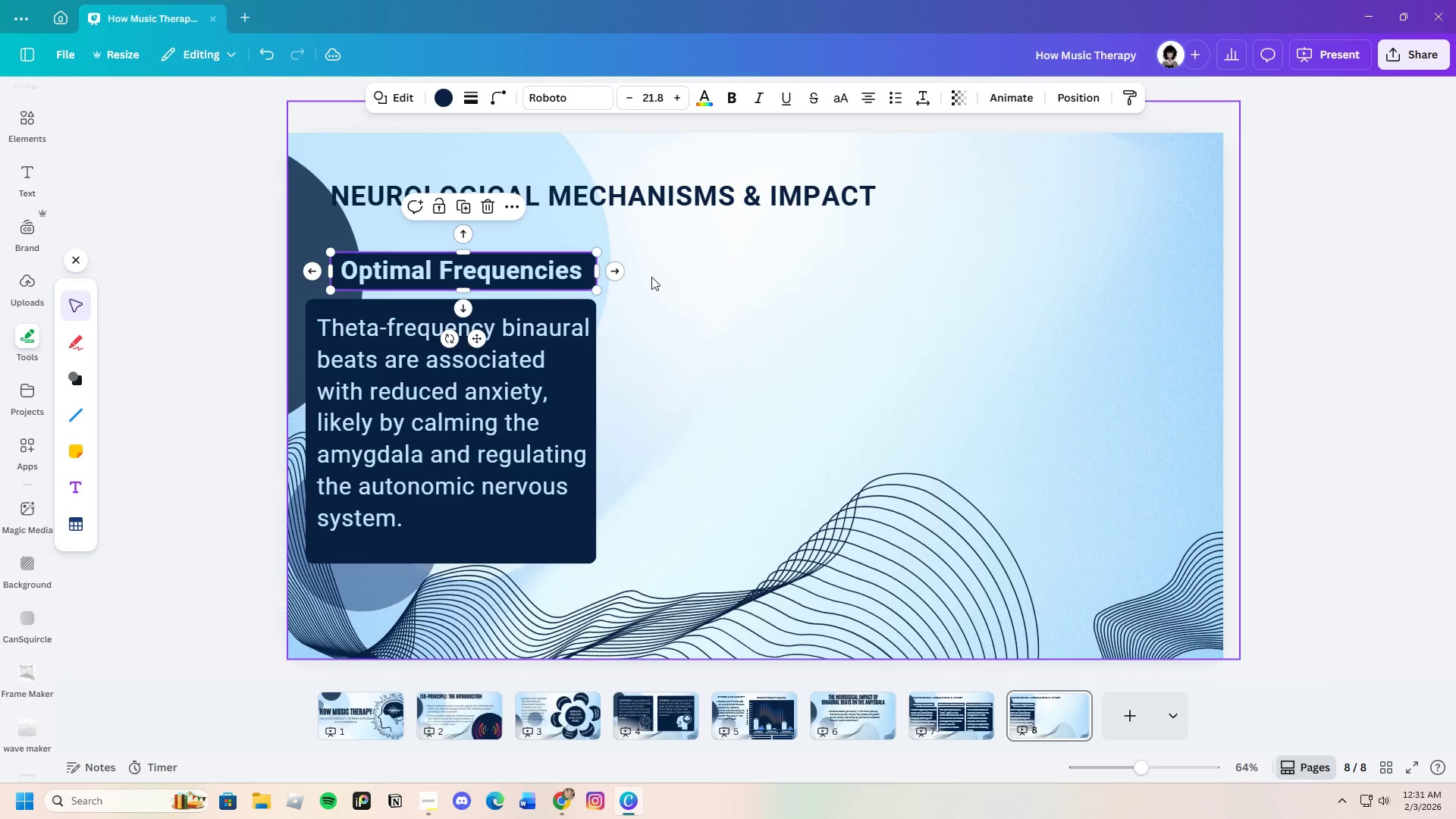 
left_click([651, 277])
 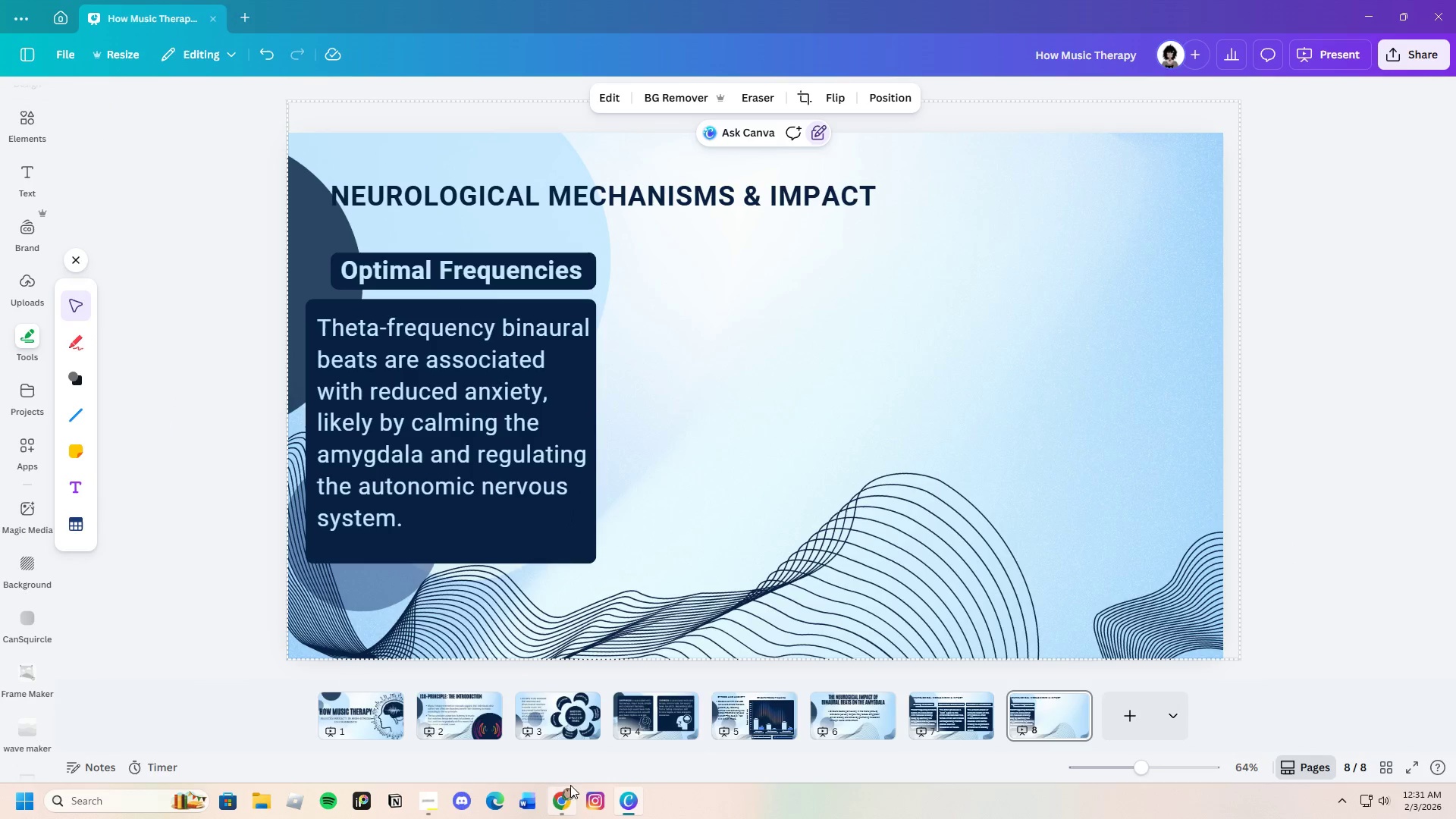 
left_click([561, 800])
 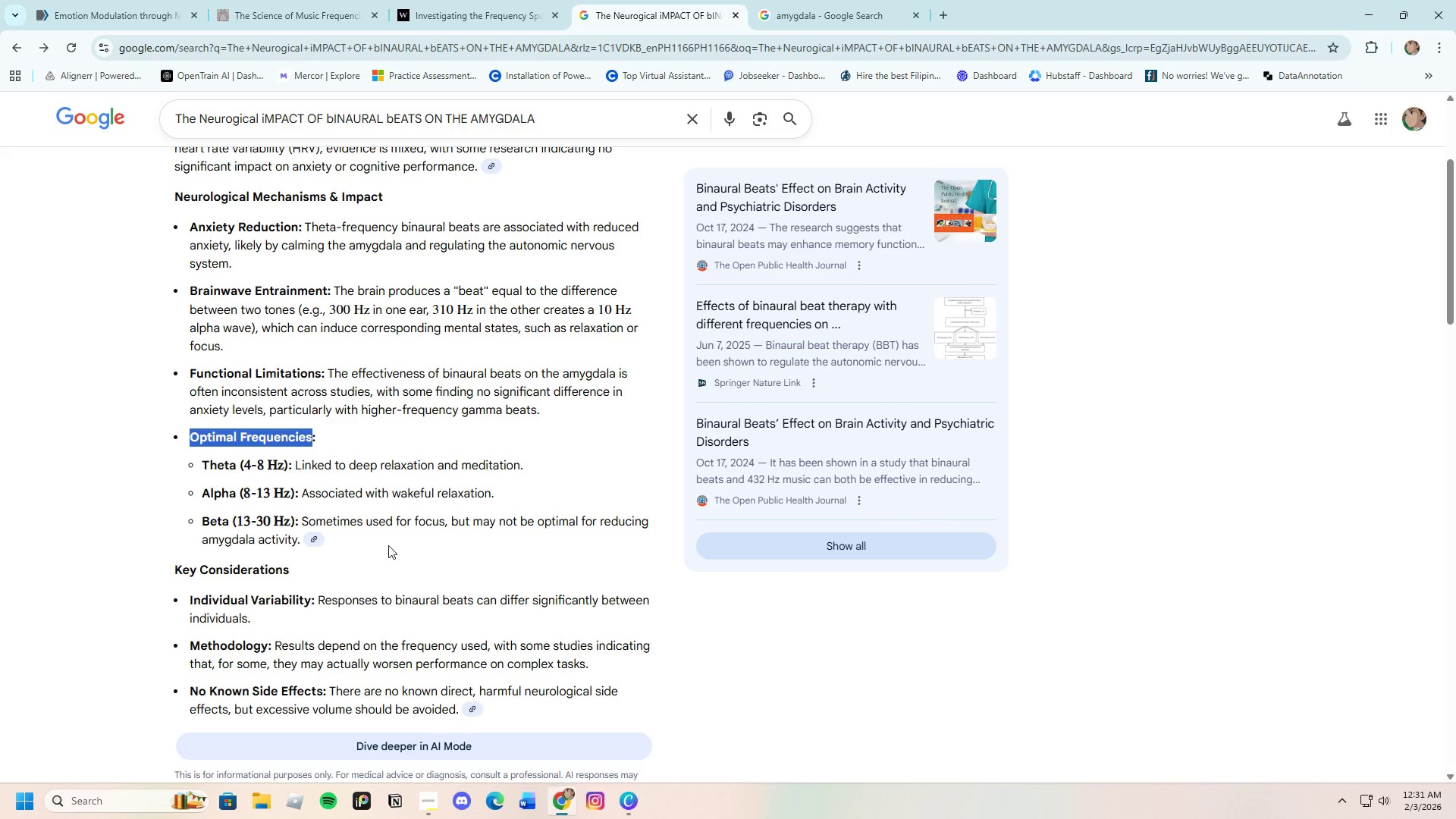 
left_click([388, 532])
 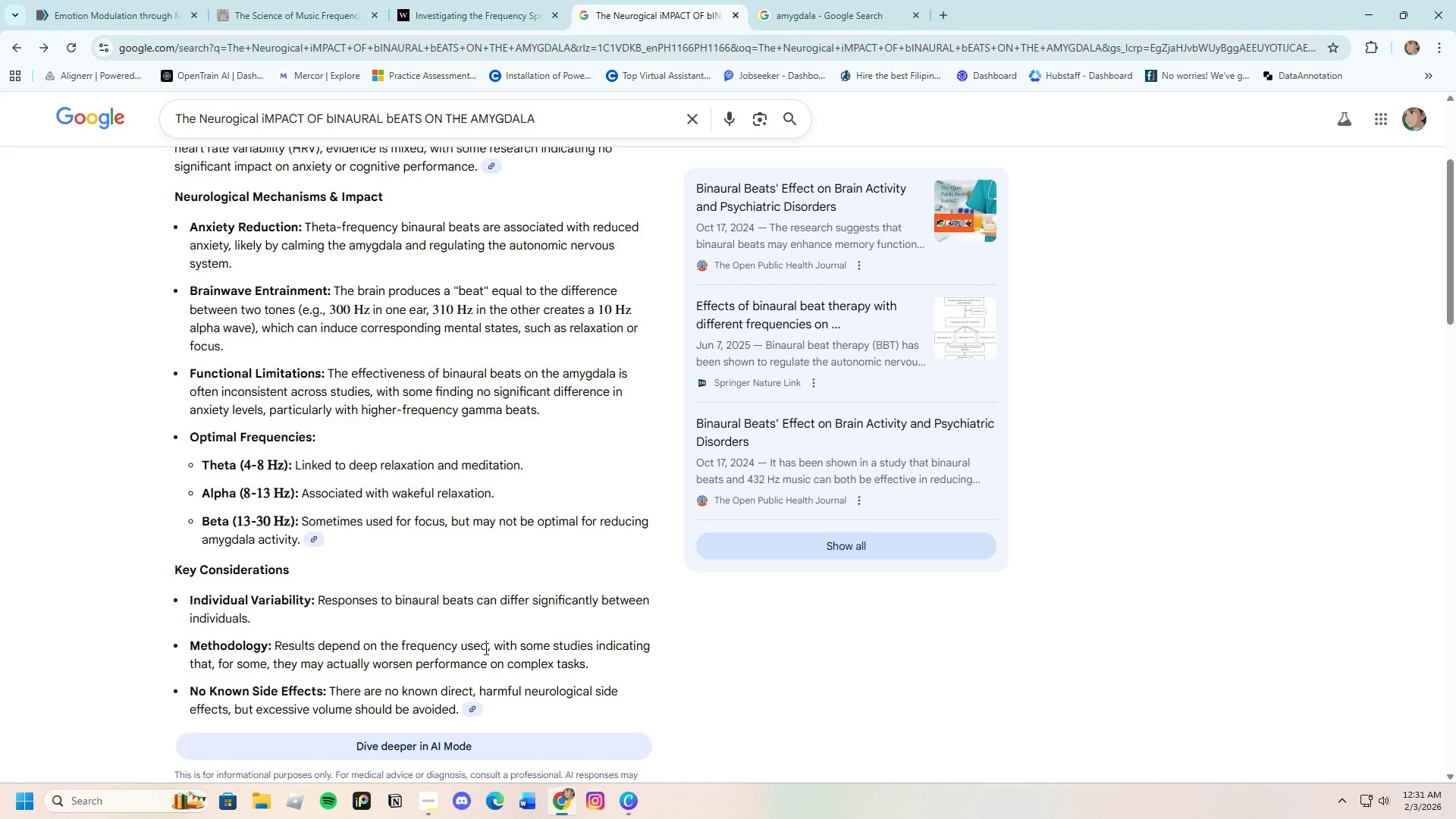 
left_click([631, 798])
 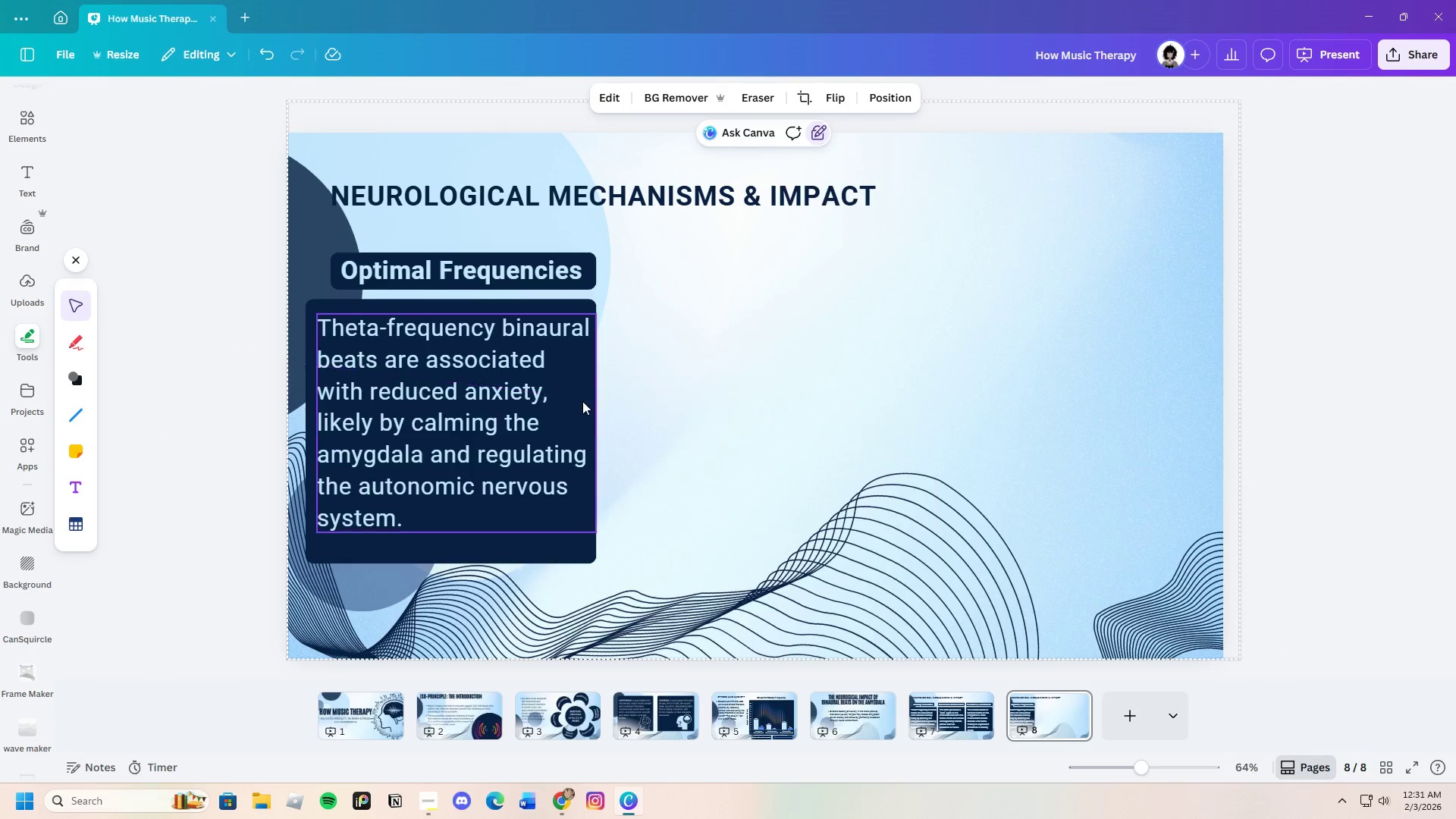 
left_click([585, 381])
 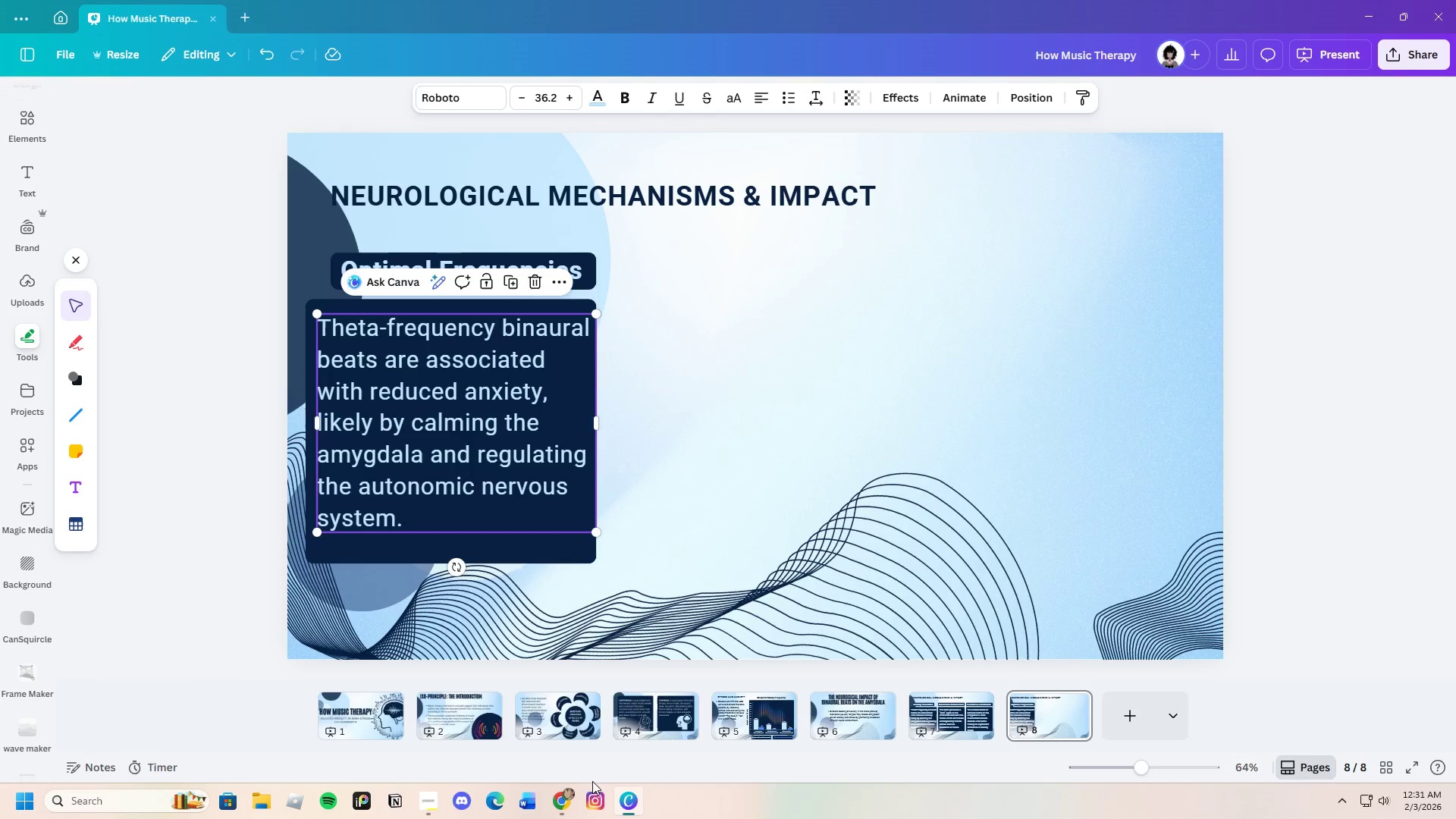 
left_click([566, 796])
 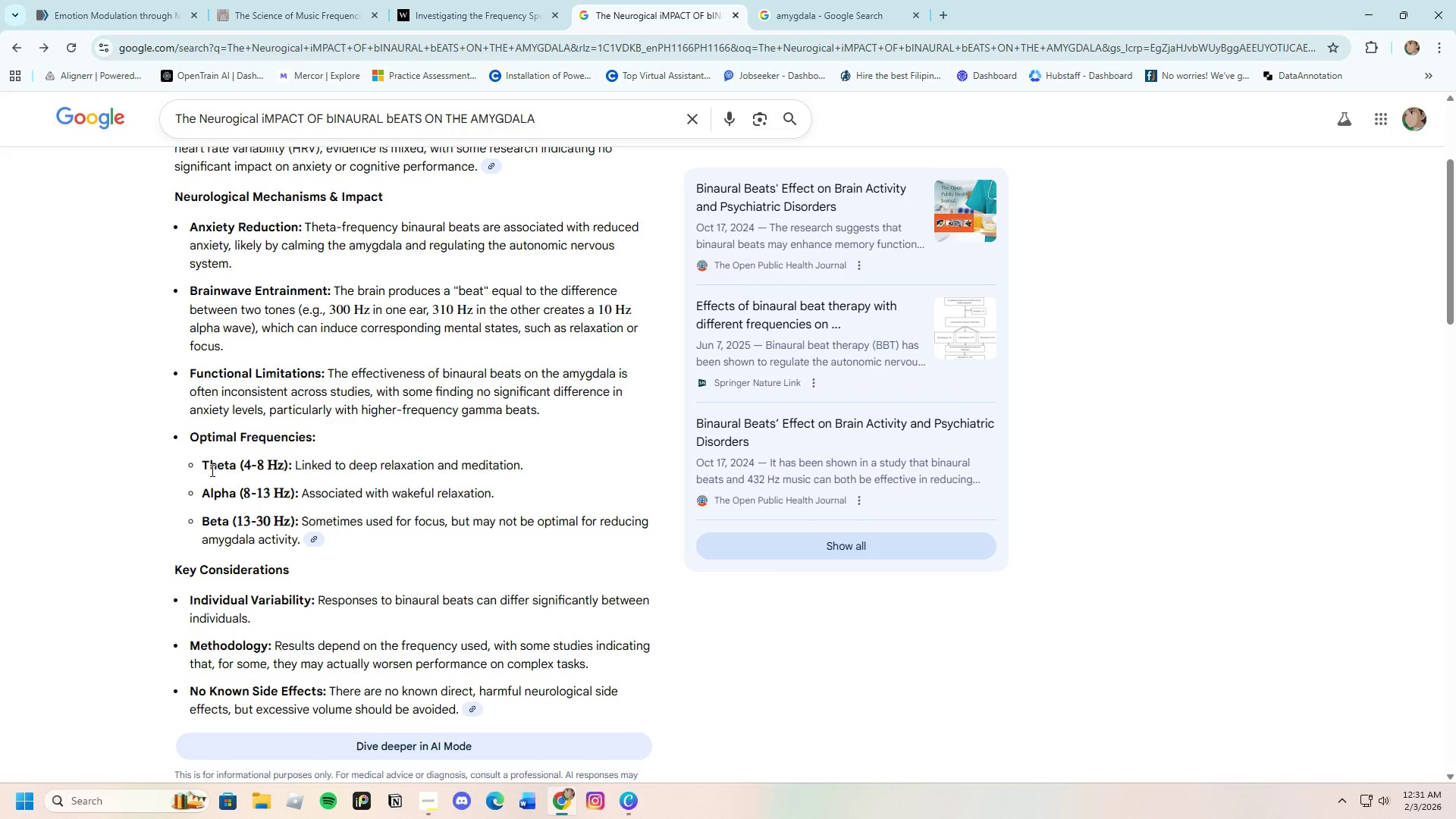 
left_click_drag(start_coordinate=[200, 463], to_coordinate=[506, 459])
 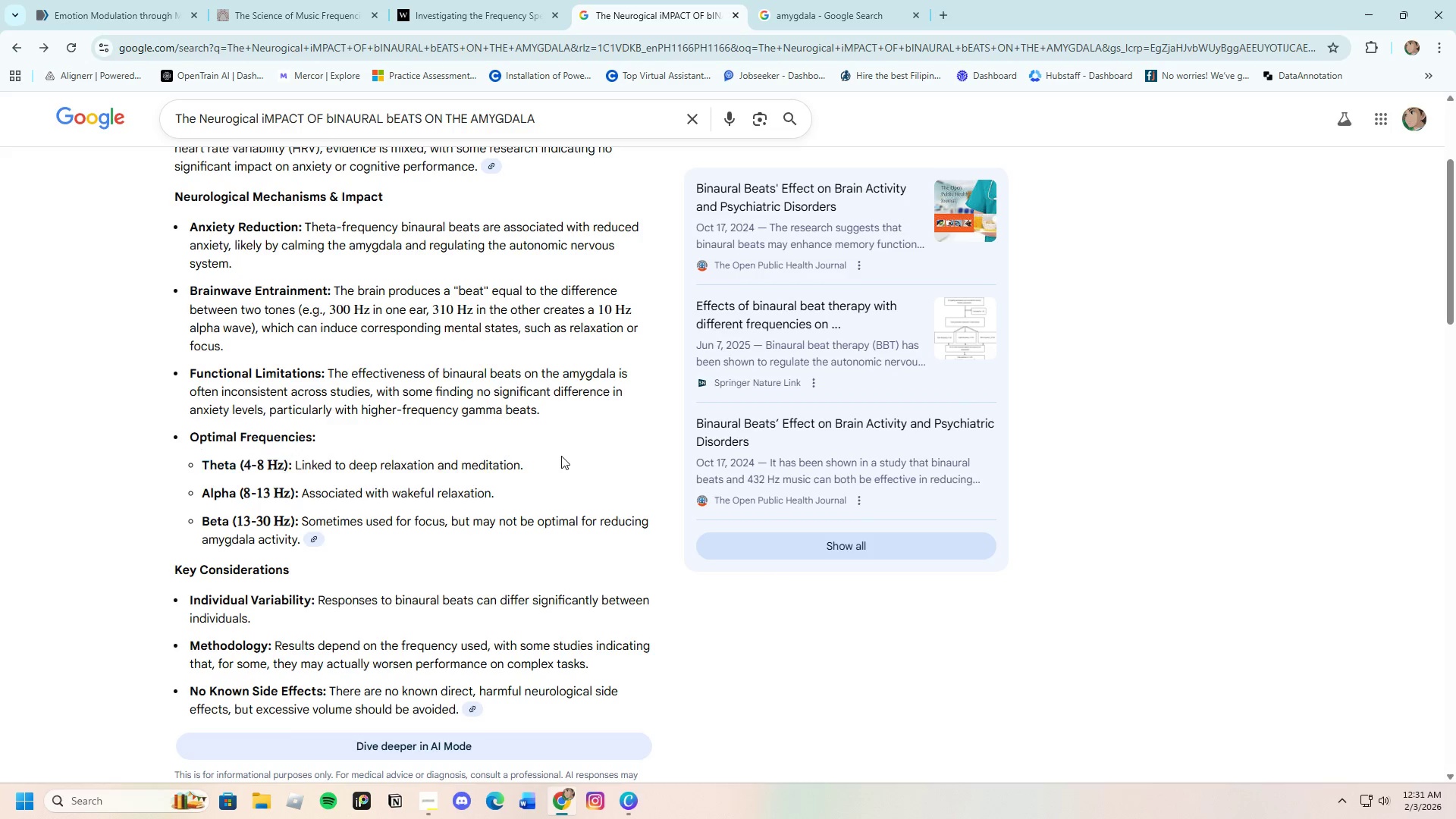 
left_click([561, 456])
 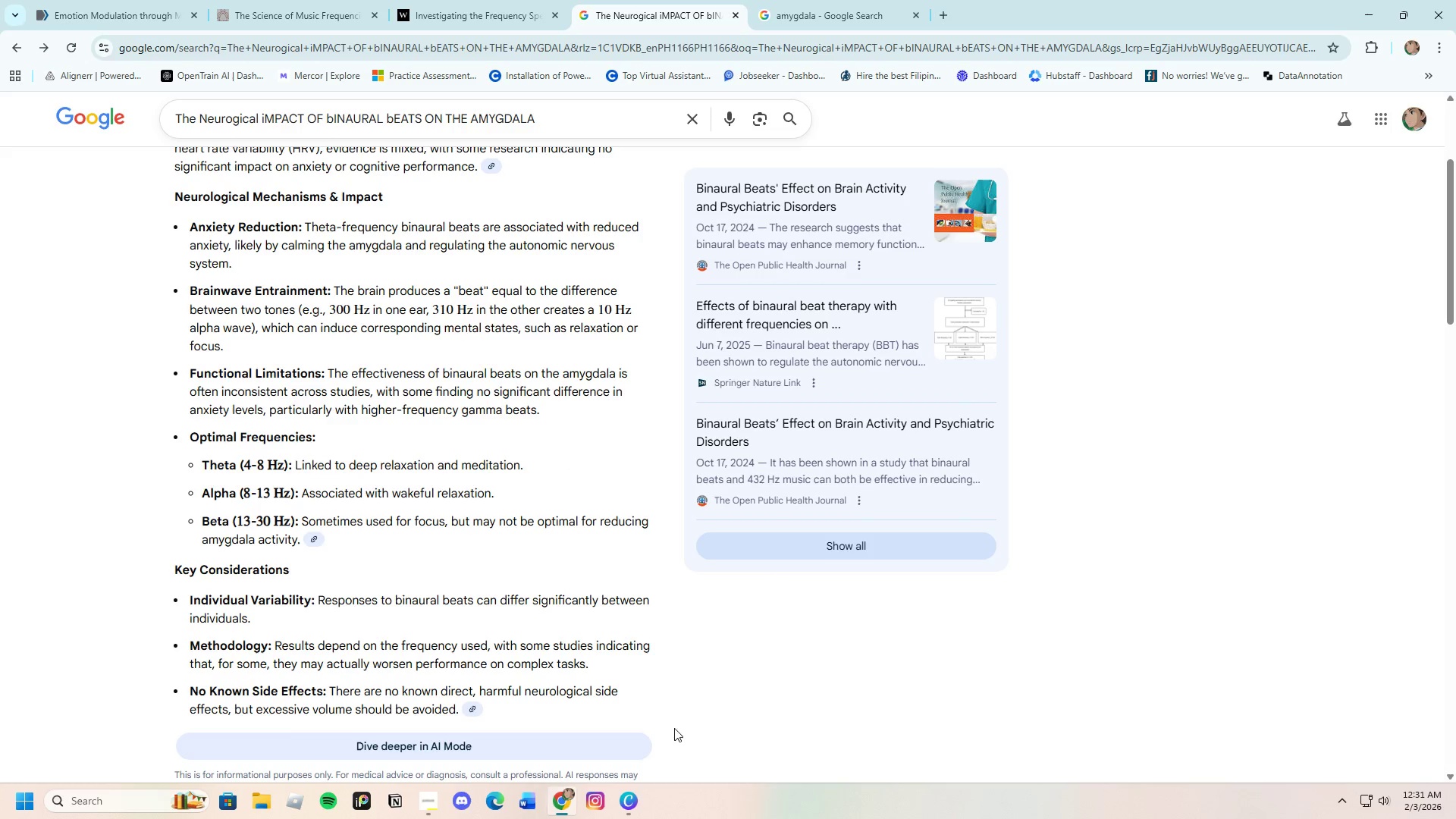 
left_click([632, 807])
 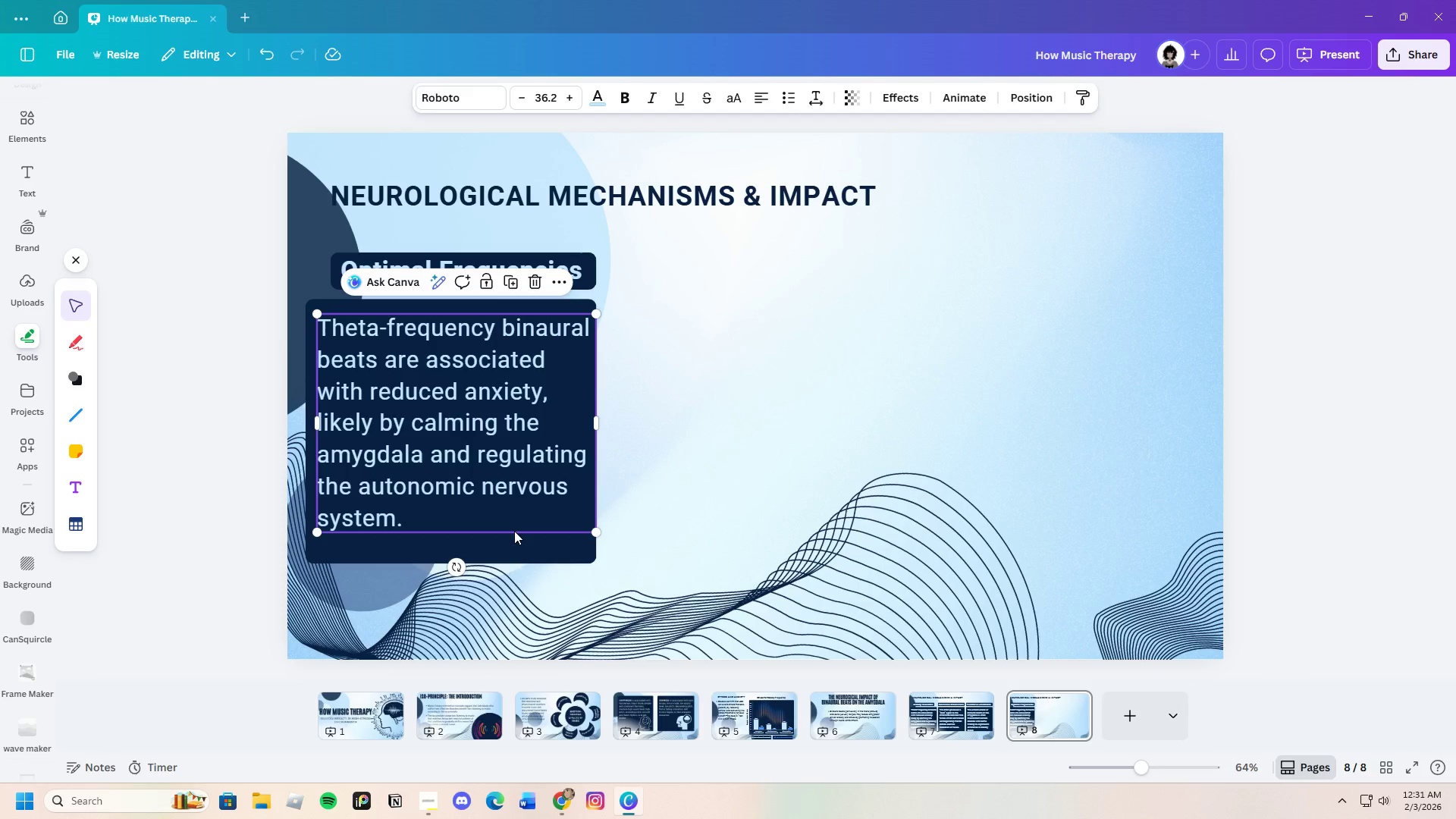 
left_click([489, 516])
 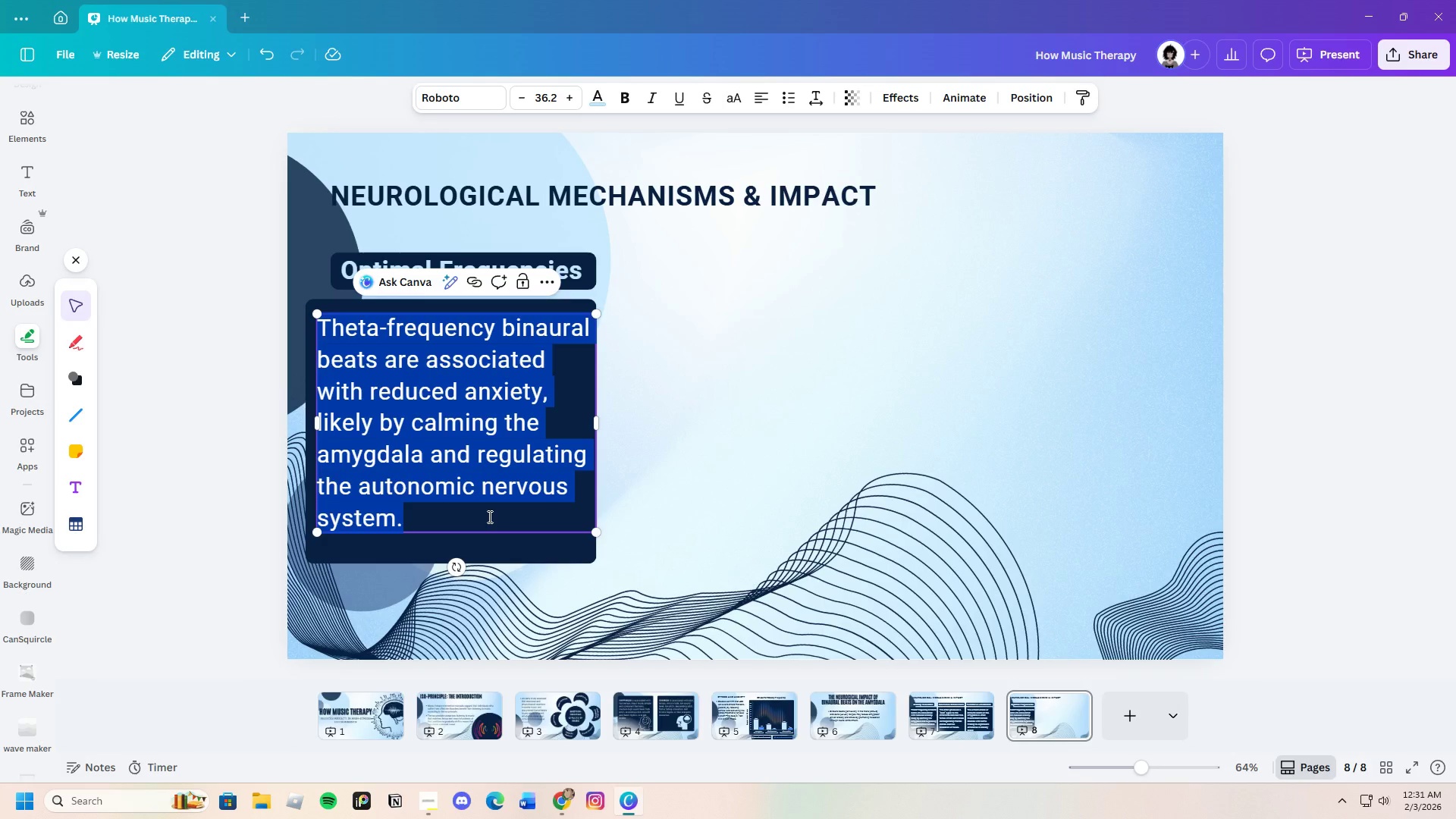 
key(Backspace)
type(THETA )
key(Backspace)
key(Backspace)
key(Backspace)
key(Backspace)
key(Backspace)
type(heta 4-8 Hz)
 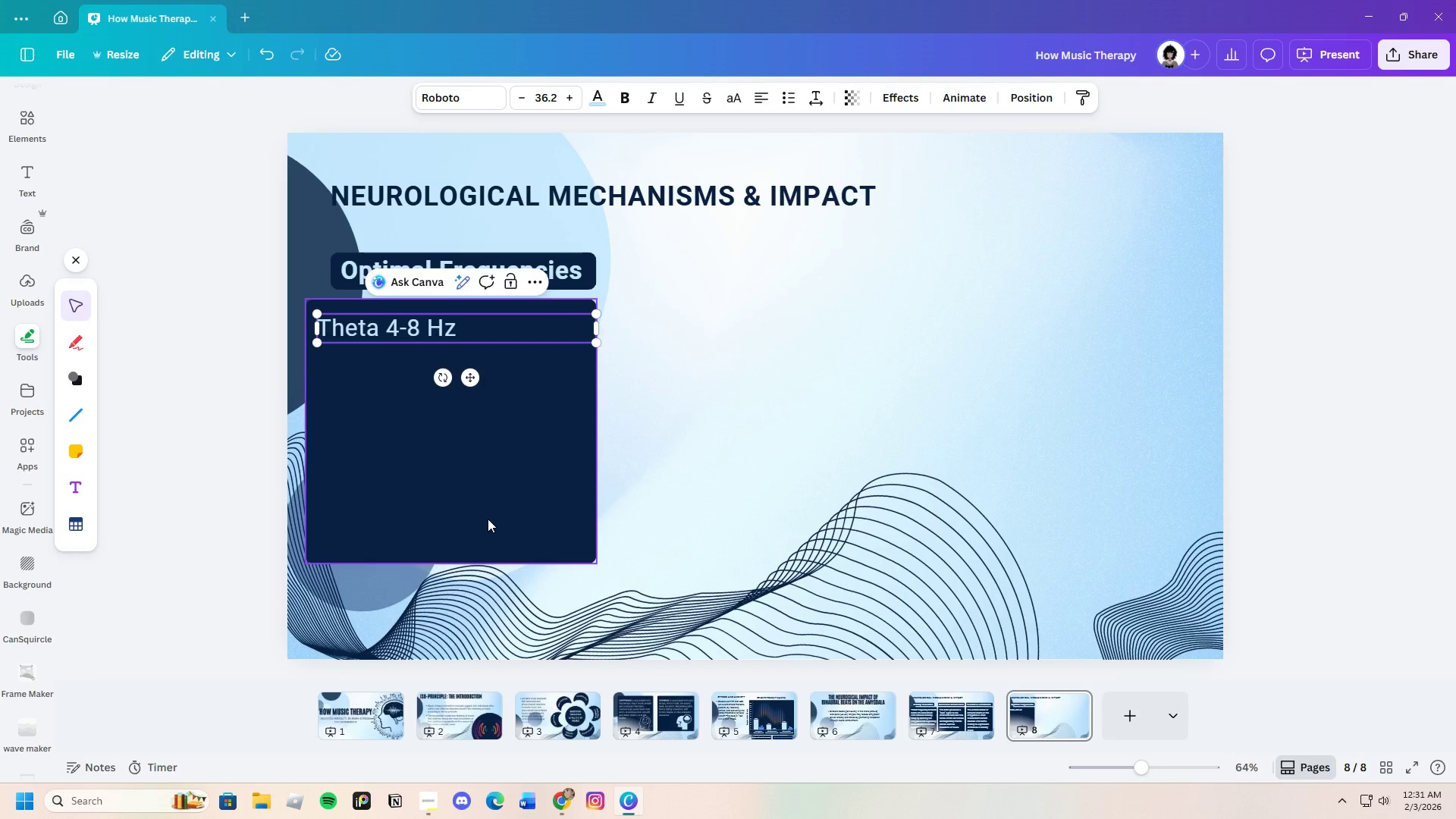 
left_click([566, 794])
 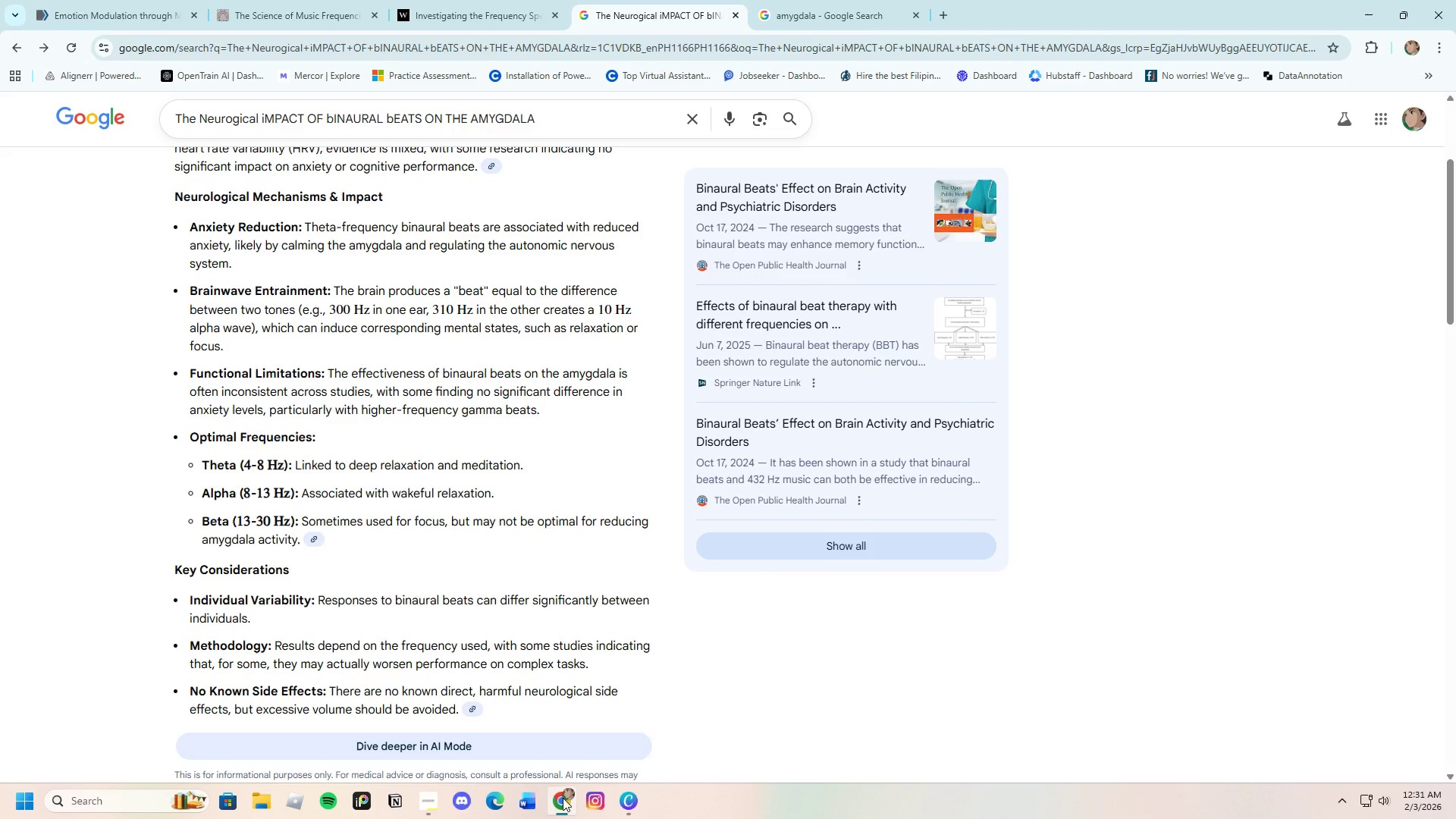 
left_click([563, 798])
 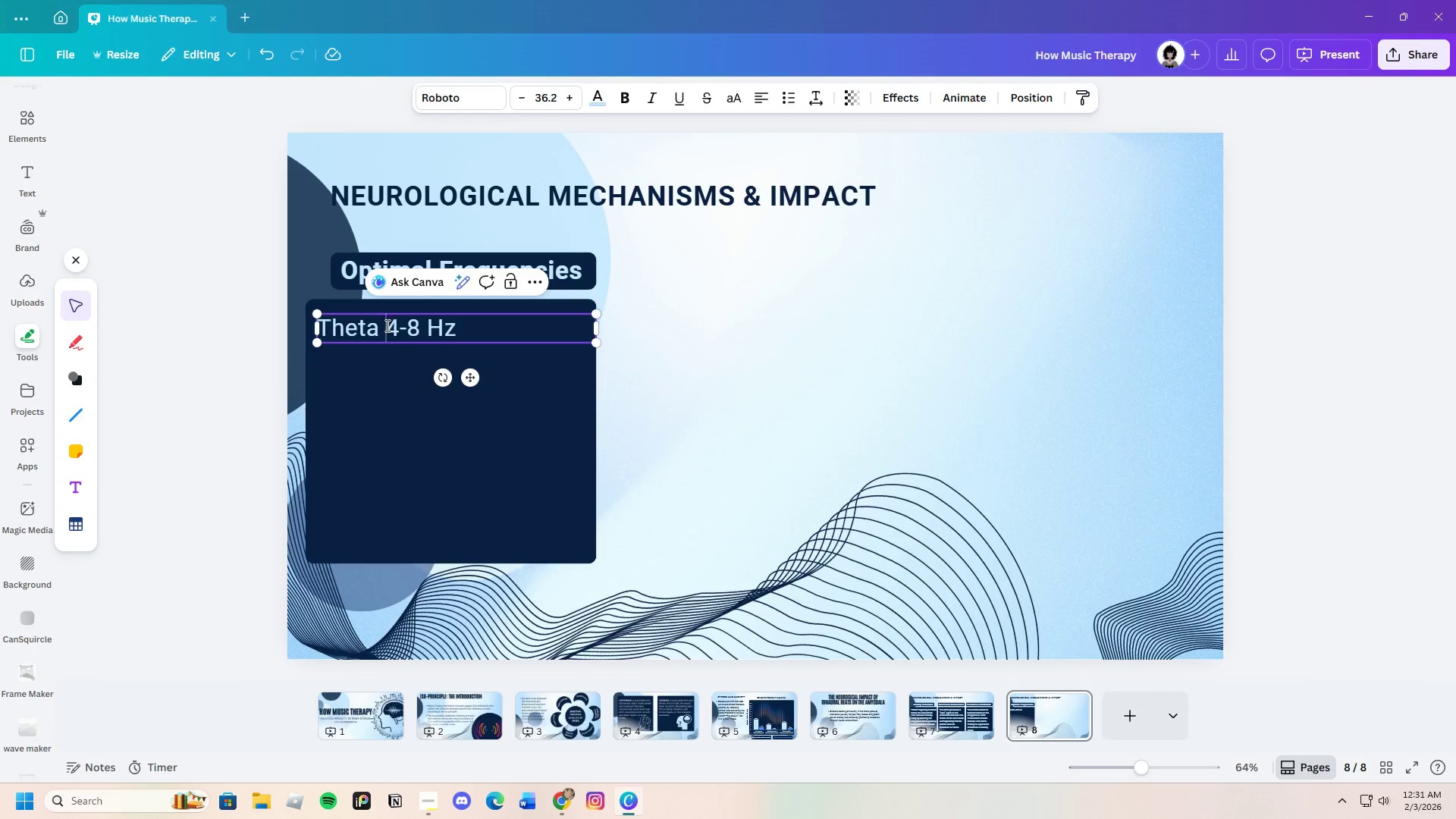 
key(Shift+9)
 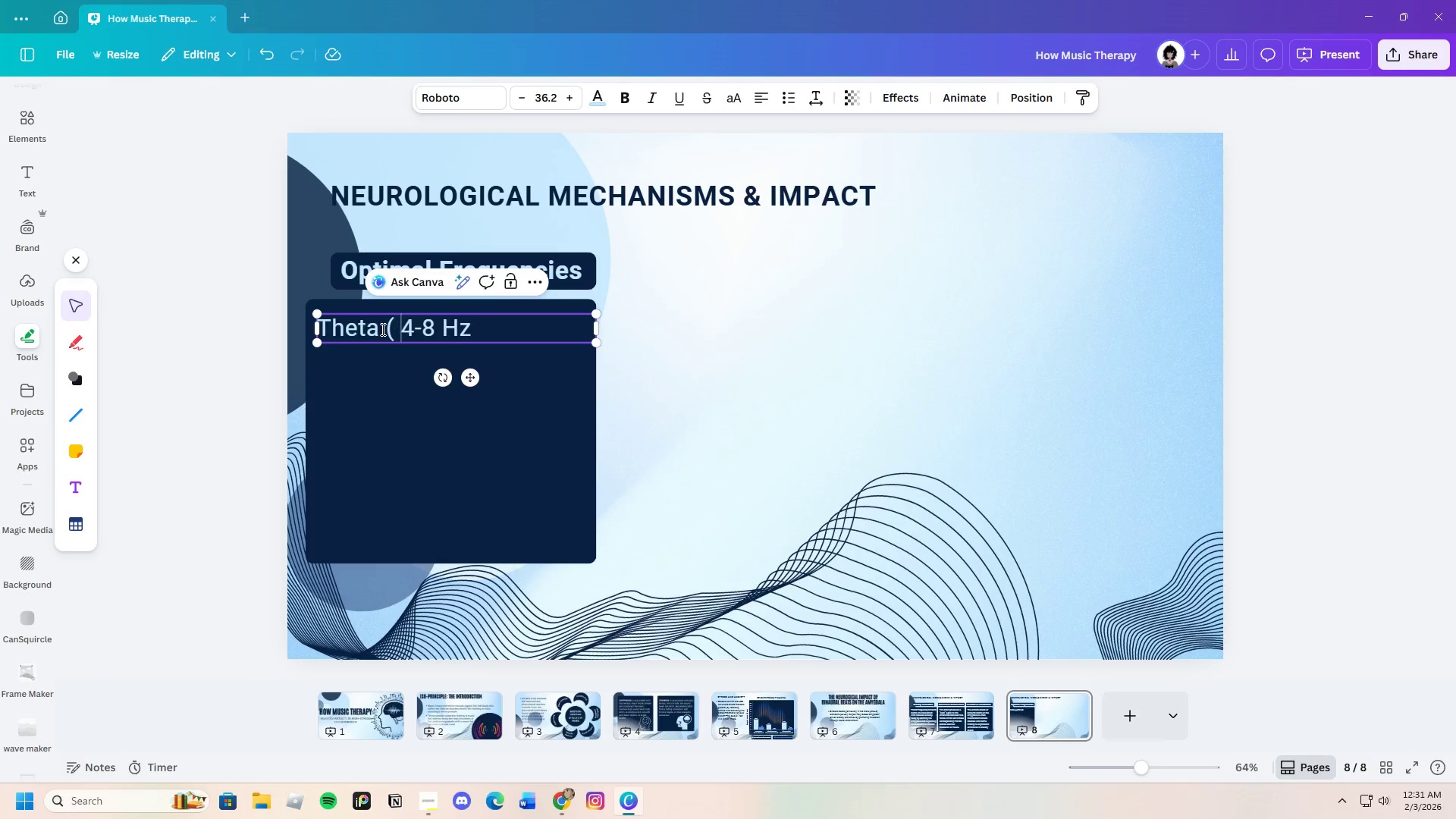 
key(Space)
 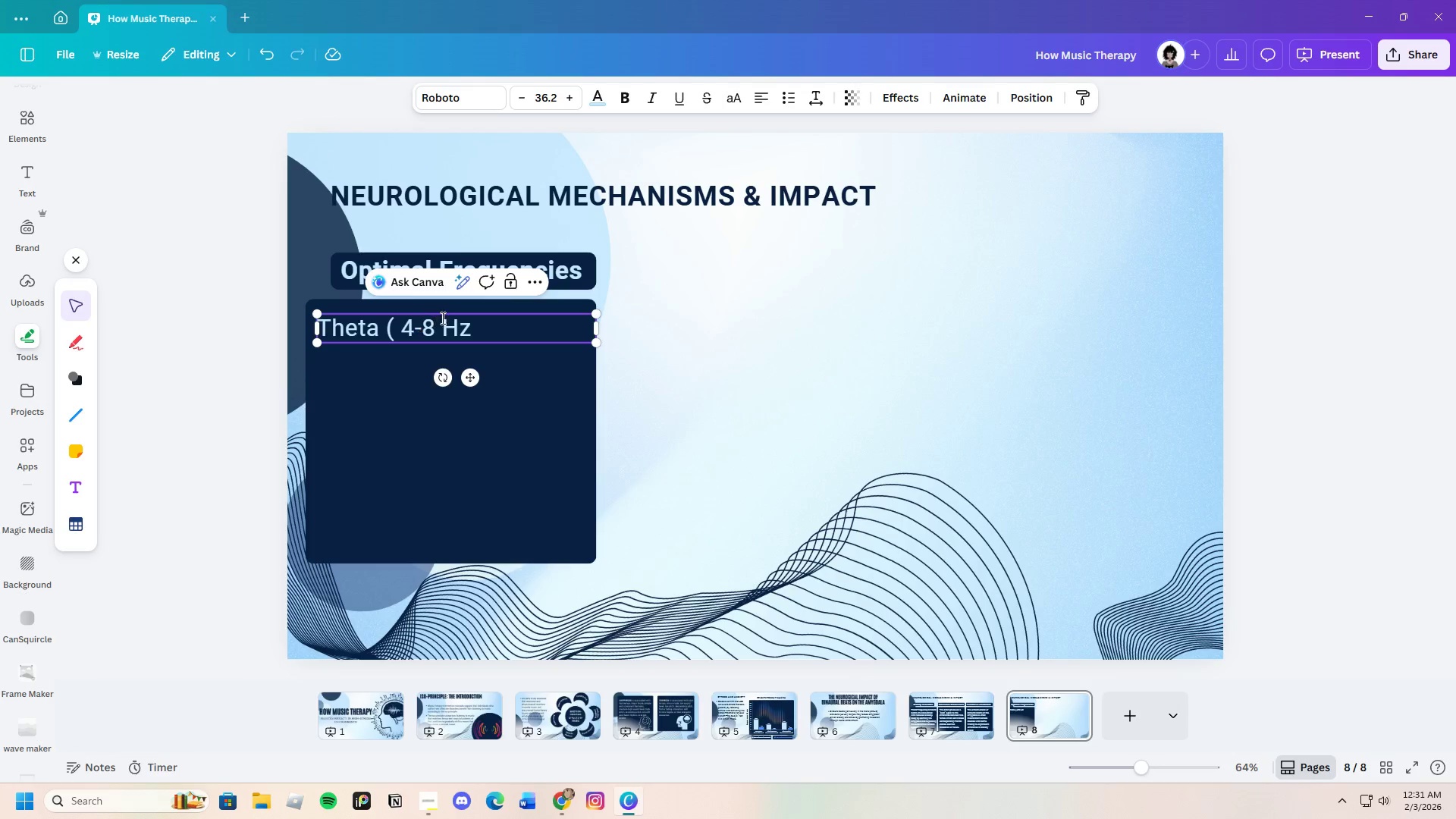 
left_click([483, 327])
 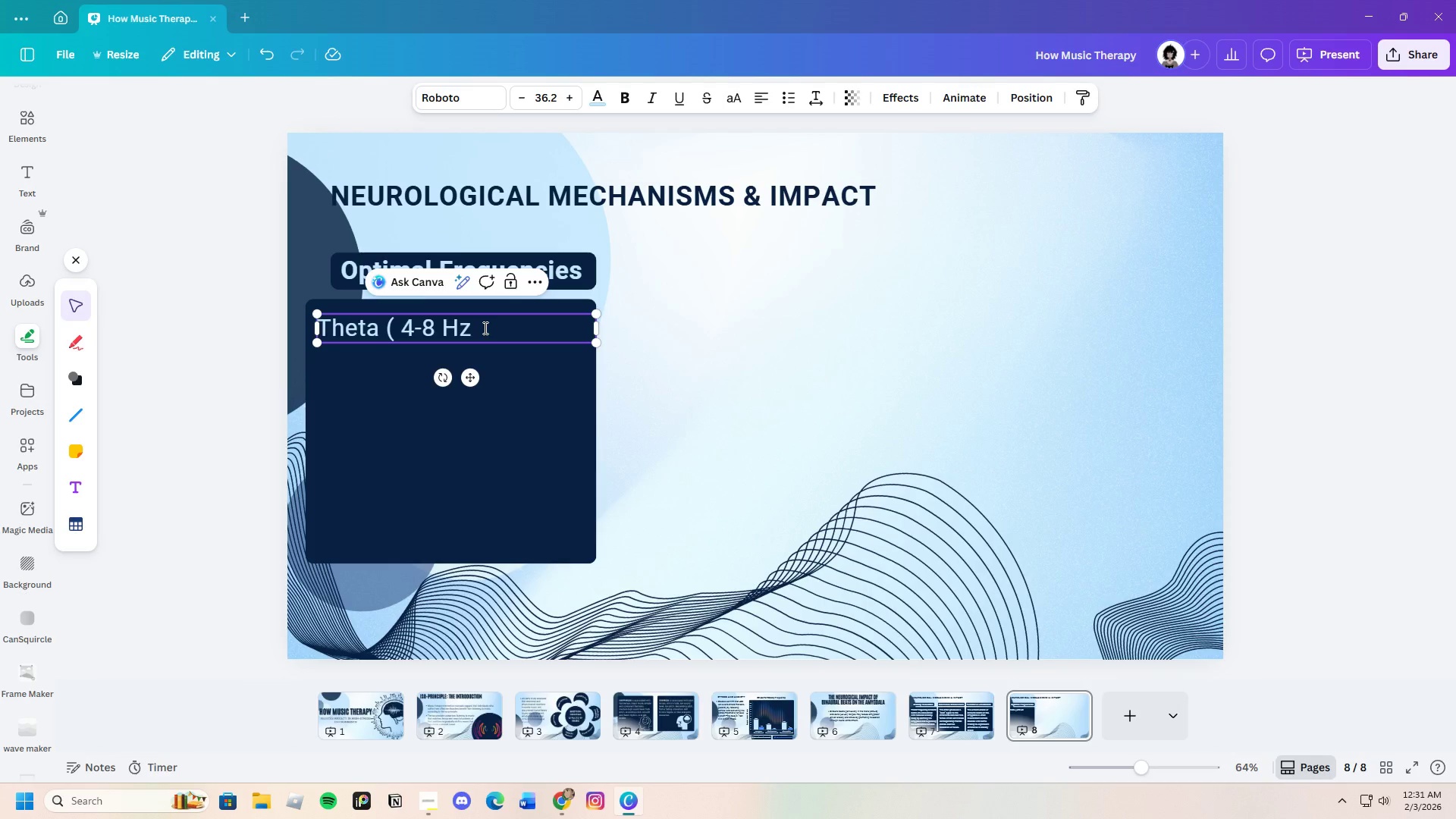 
key(Space)
 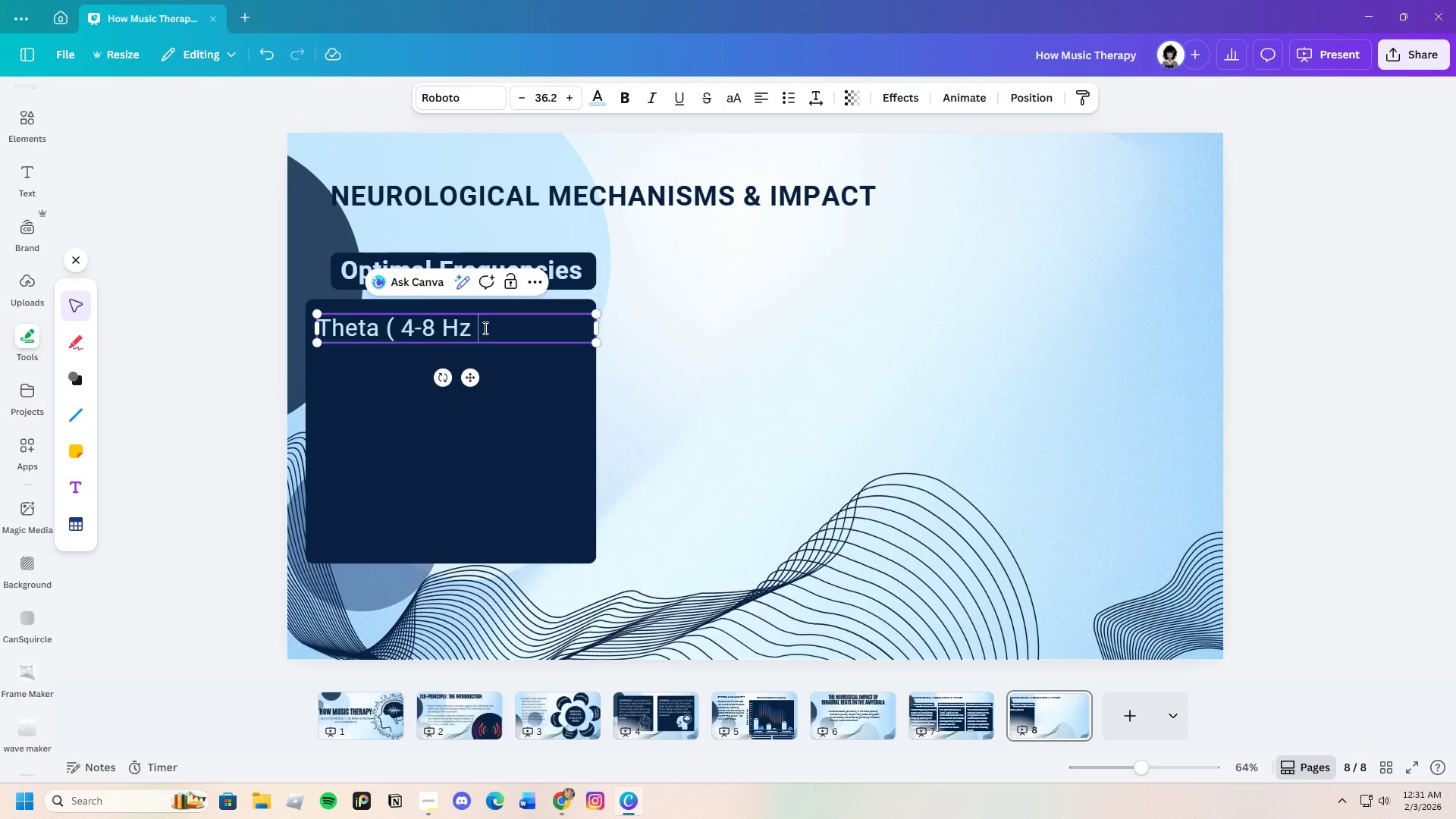 
key(Shift+0)
 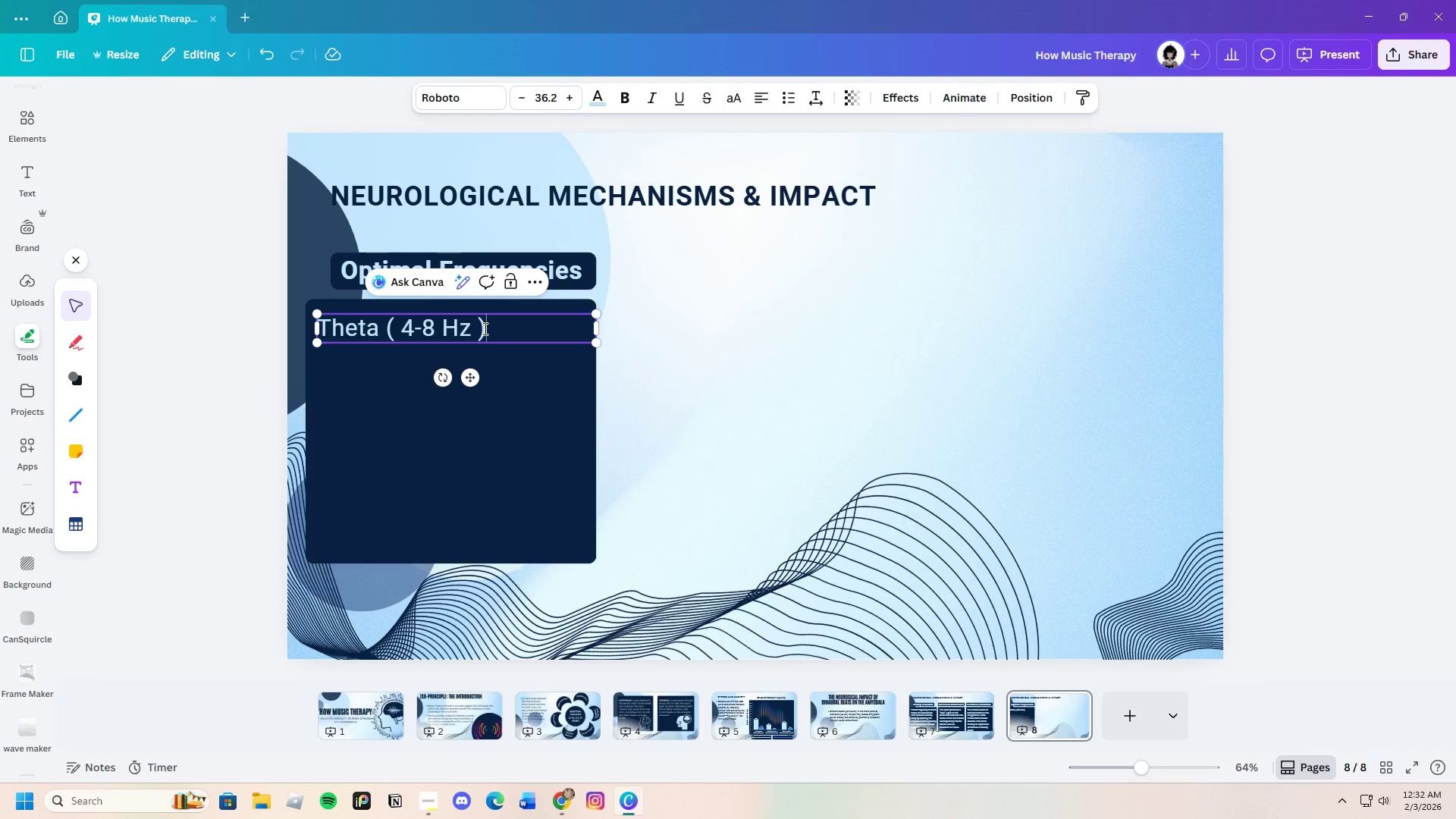 
left_click_drag(start_coordinate=[491, 331], to_coordinate=[315, 322])
 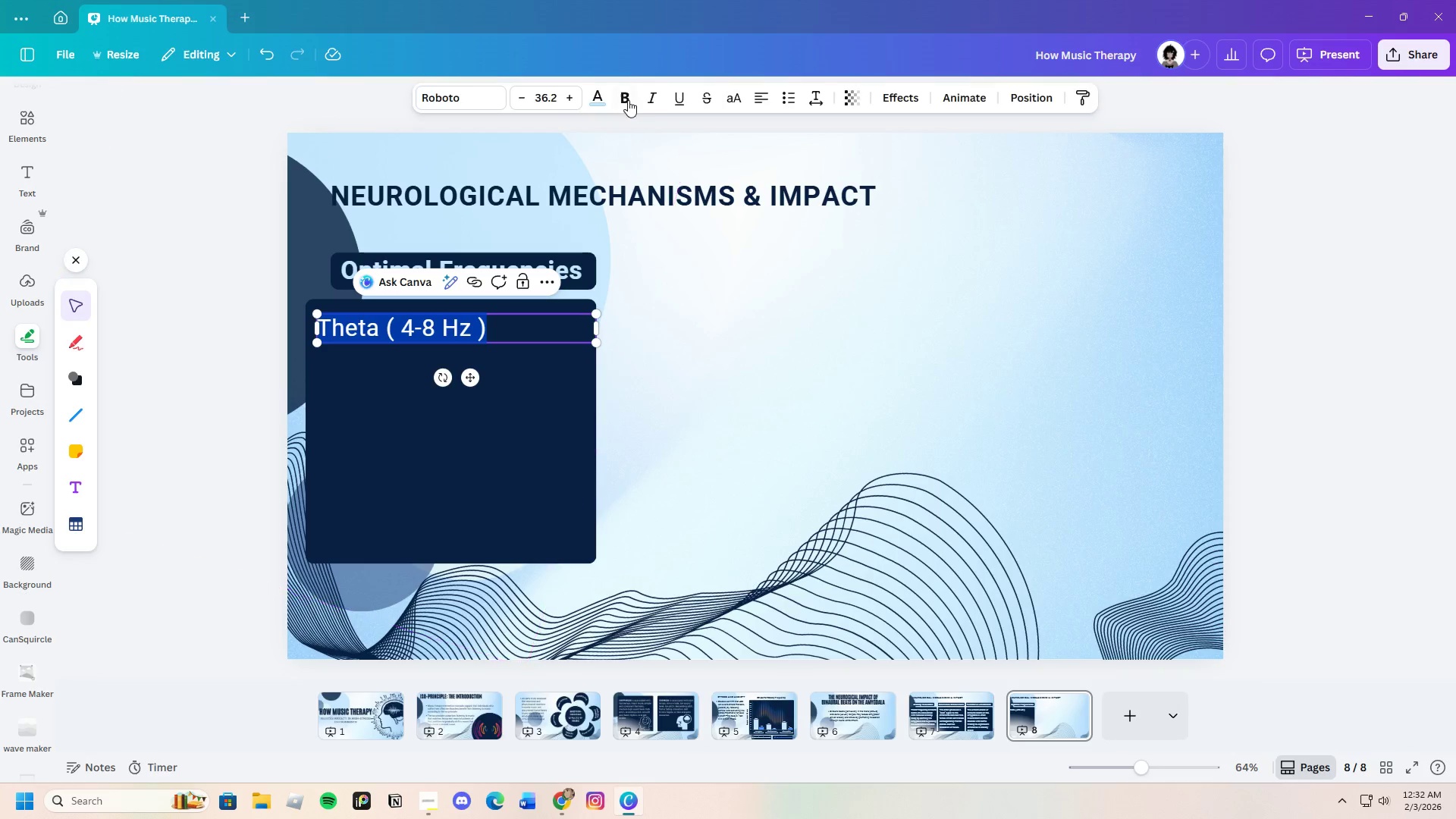 
left_click([628, 98])
 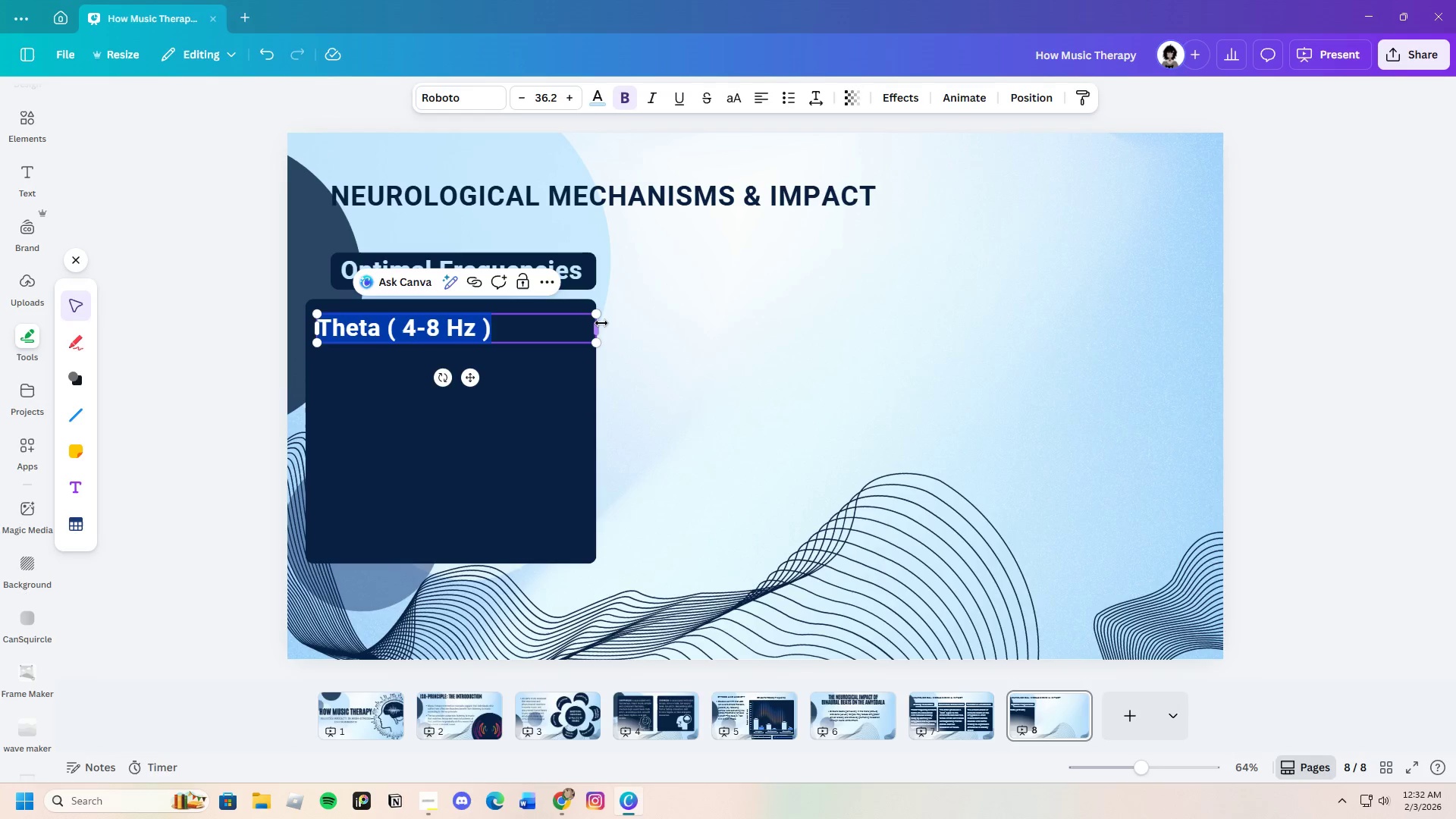 
left_click_drag(start_coordinate=[598, 327], to_coordinate=[500, 317])
 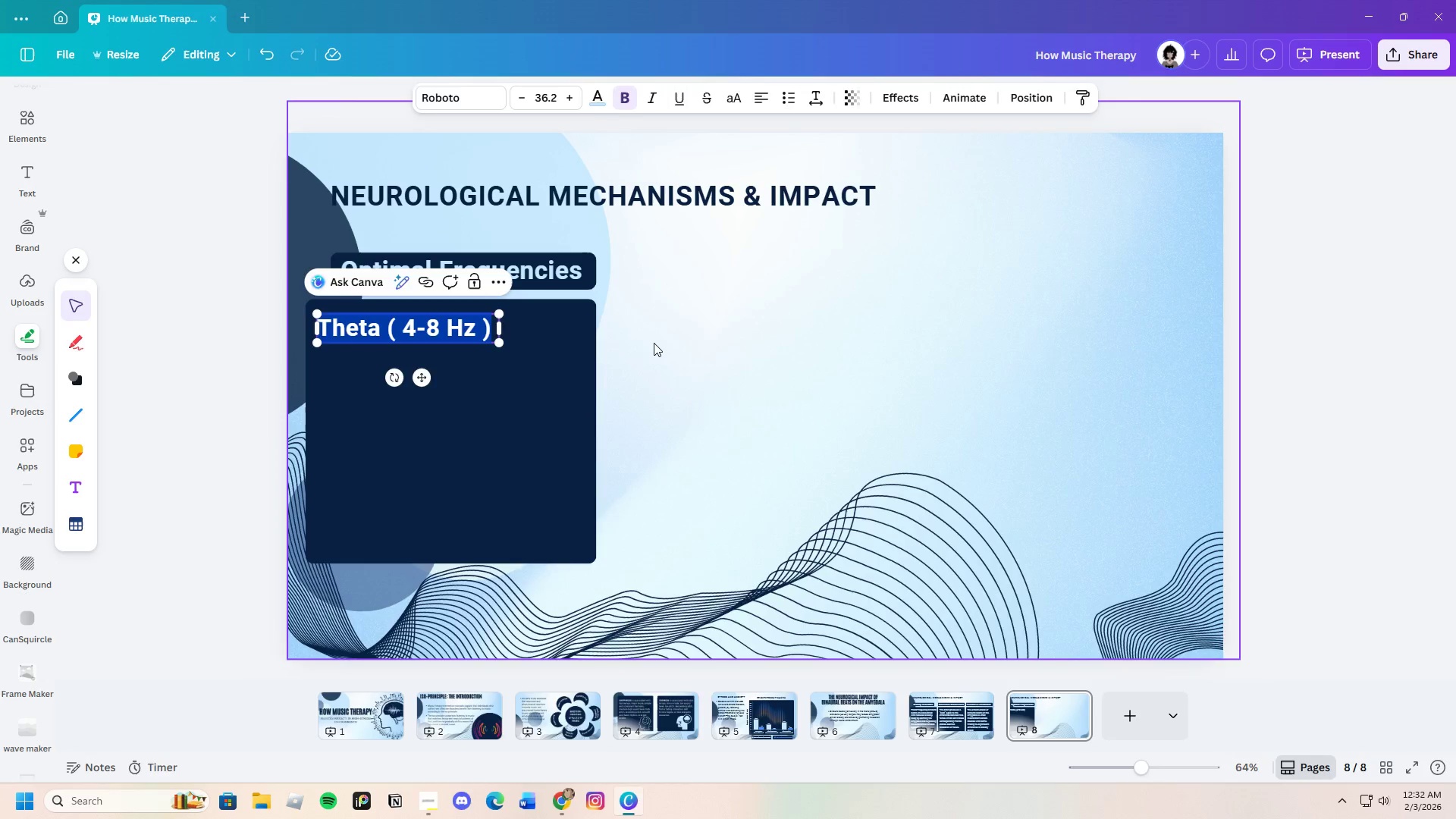 
left_click([654, 343])
 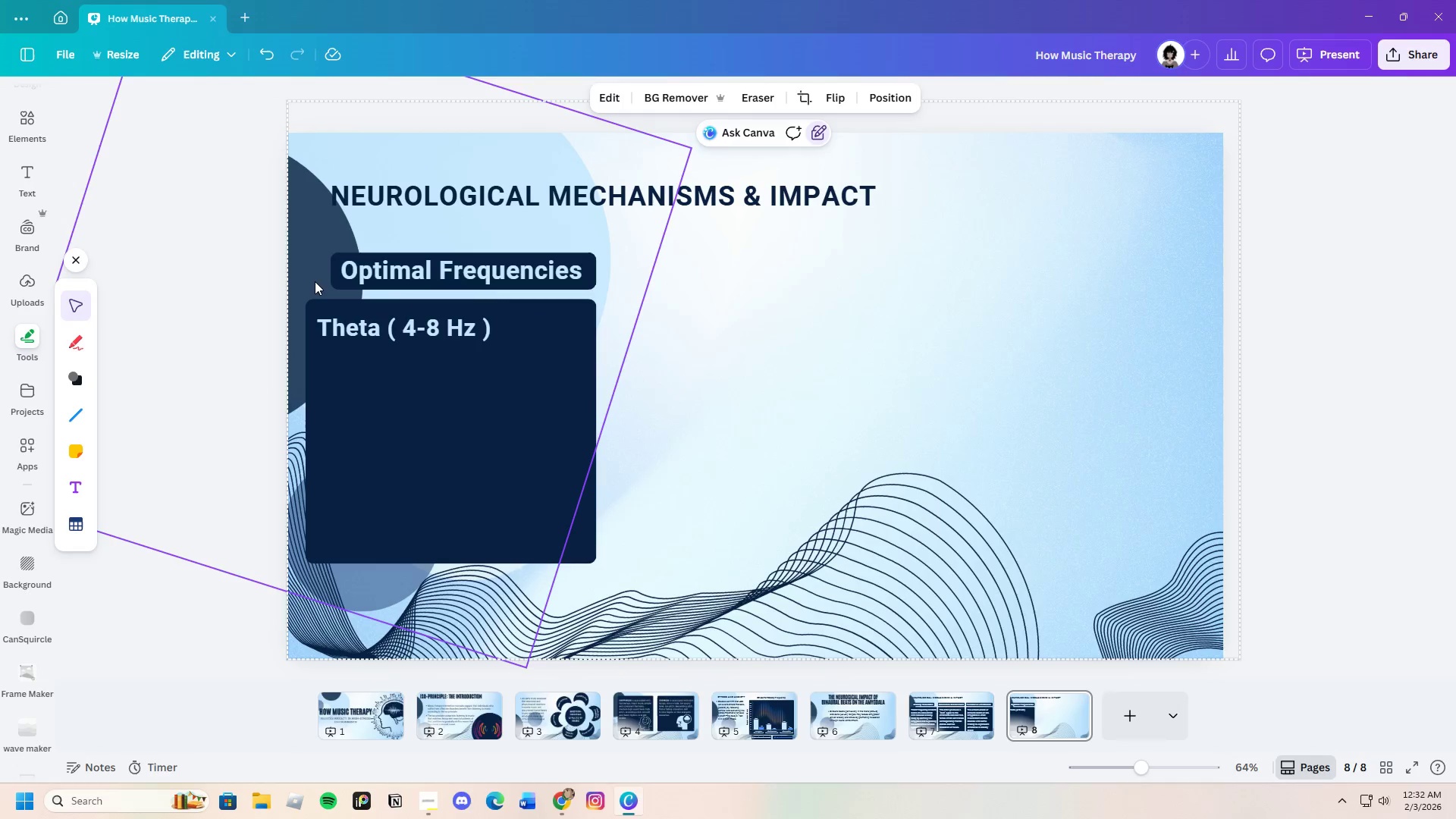 
left_click_drag(start_coordinate=[301, 283], to_coordinate=[551, 487])
 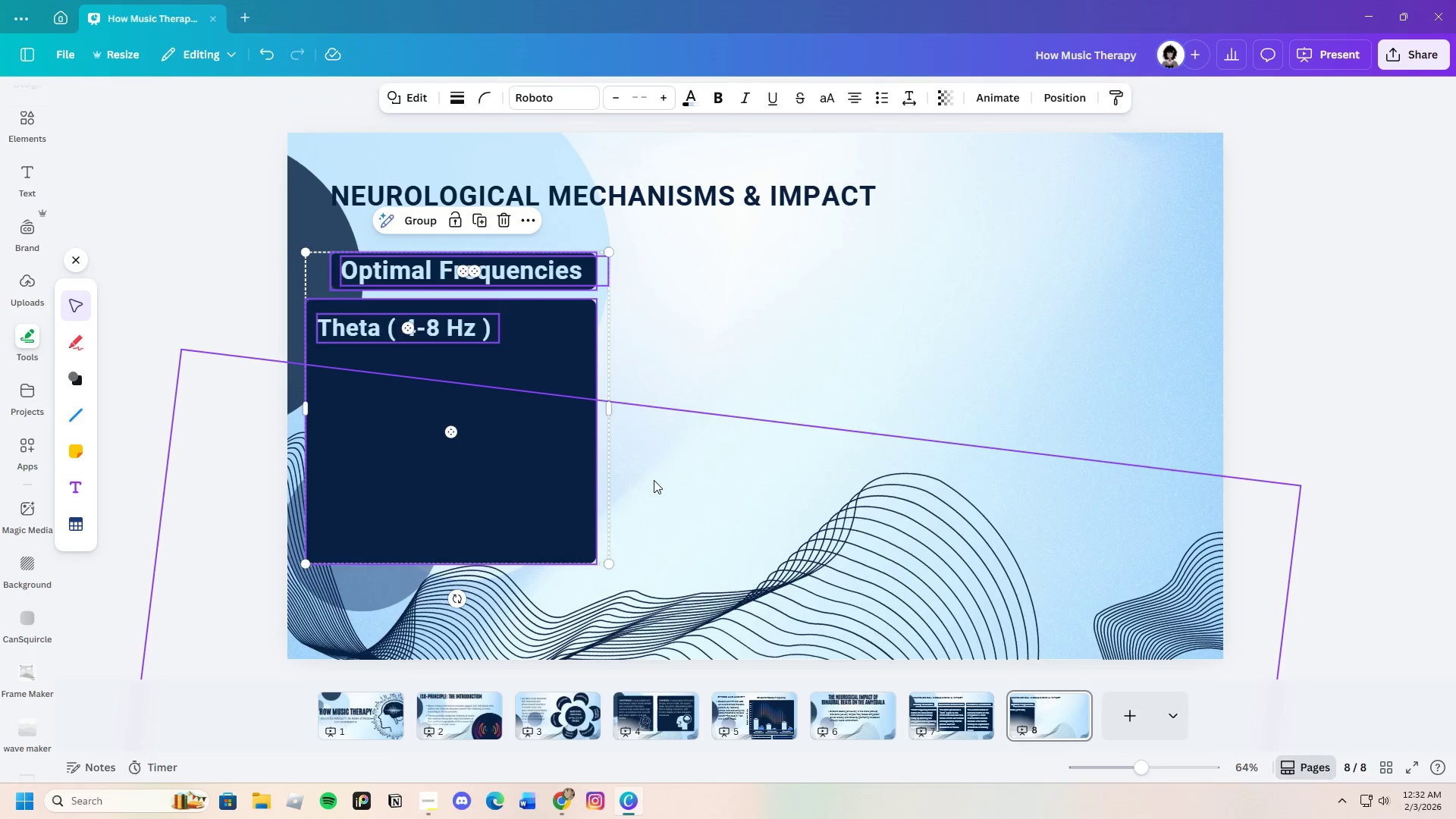 
left_click([665, 478])
 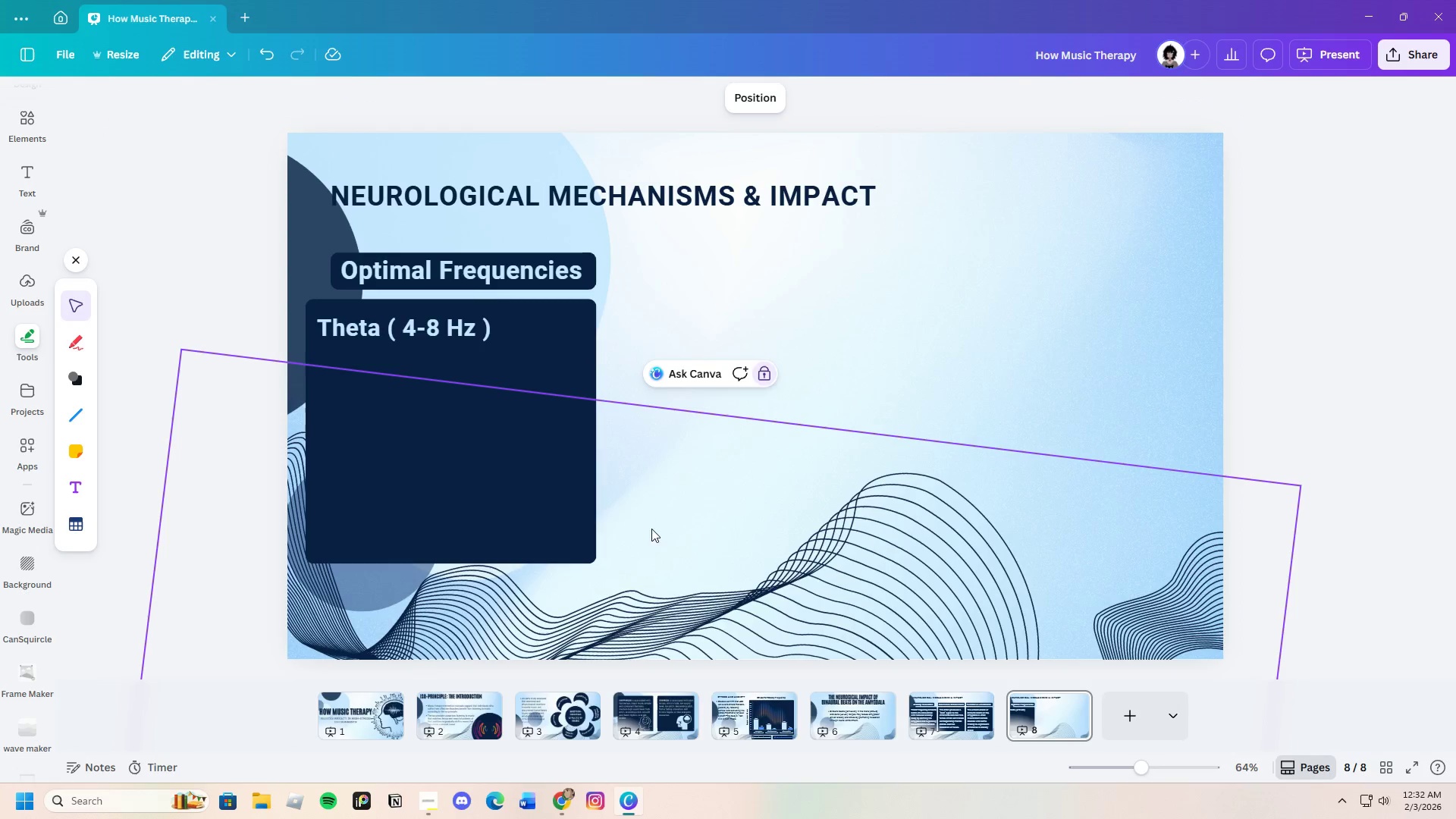 
left_click_drag(start_coordinate=[650, 529], to_coordinate=[325, 312])
 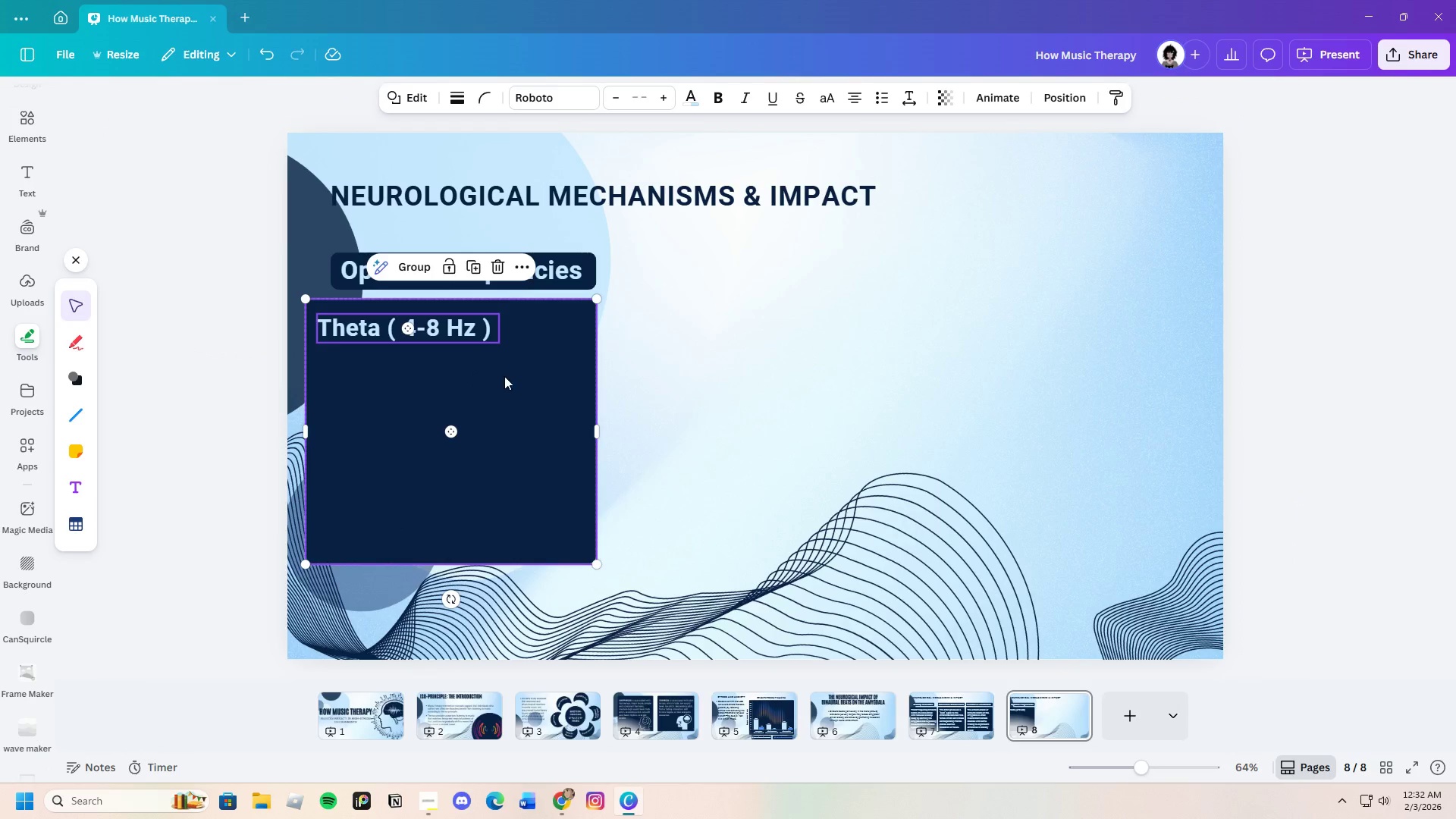 
left_click_drag(start_coordinate=[504, 376], to_coordinate=[532, 400])
 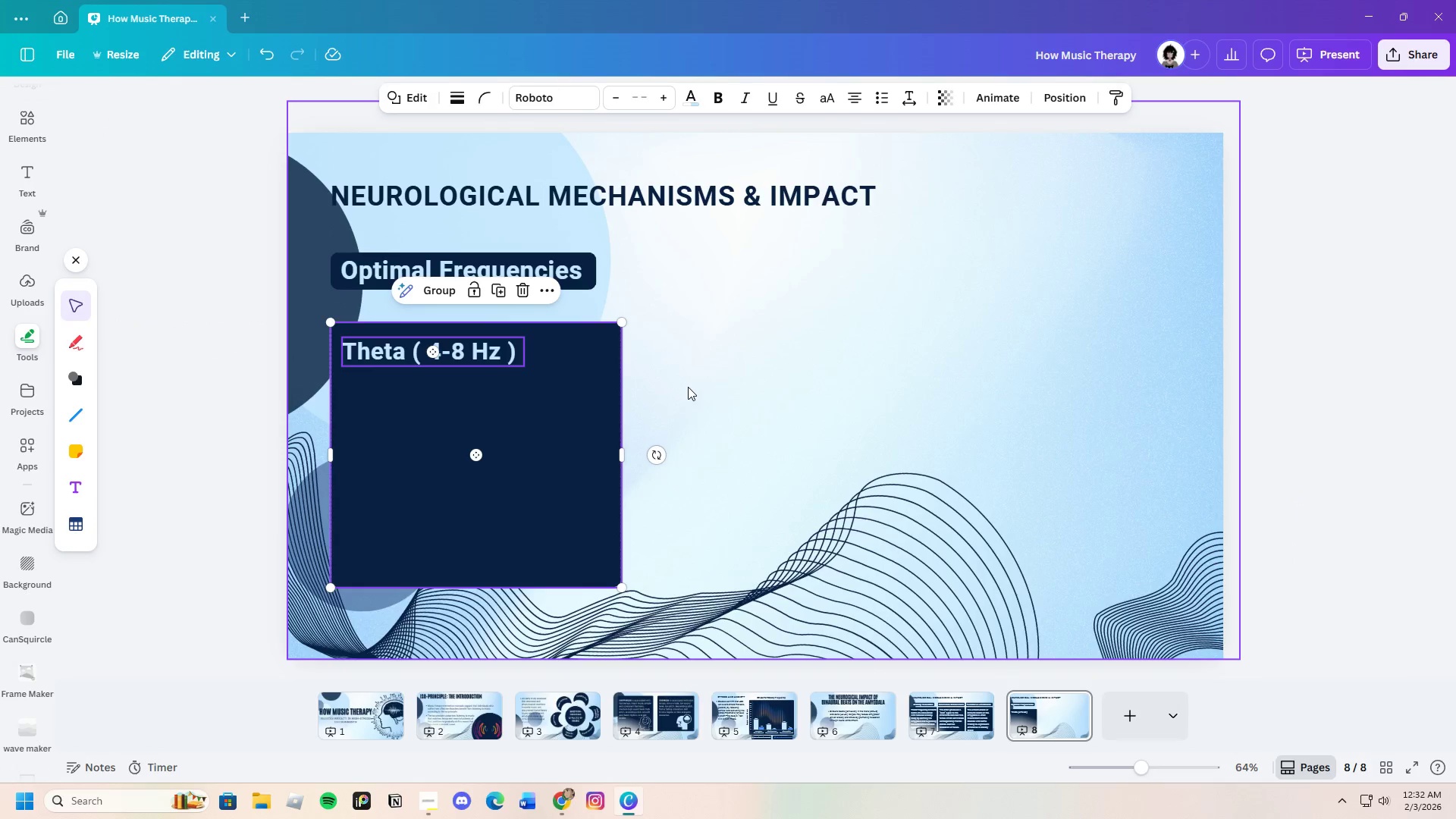 
left_click([688, 387])
 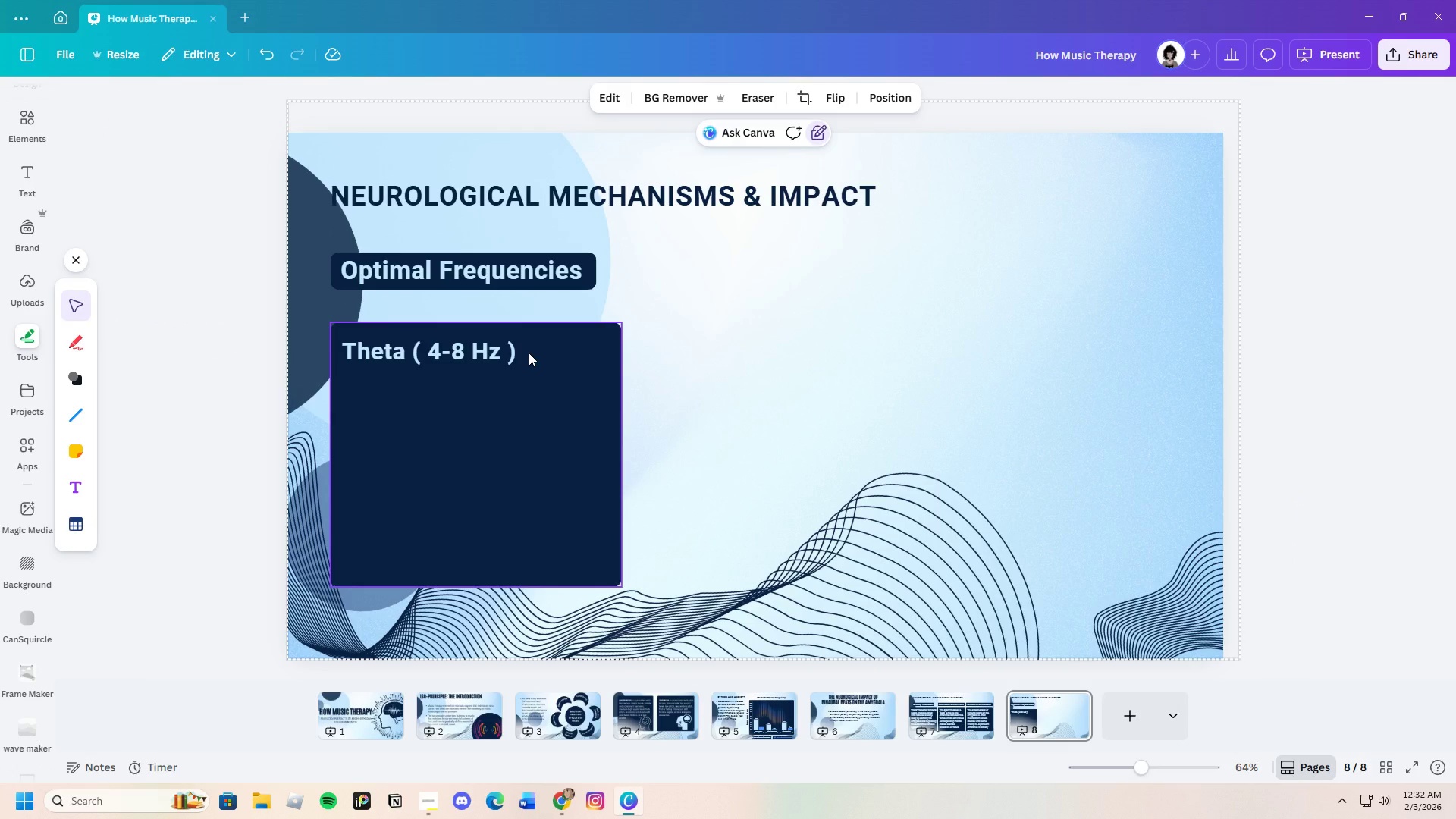 
left_click([516, 356])
 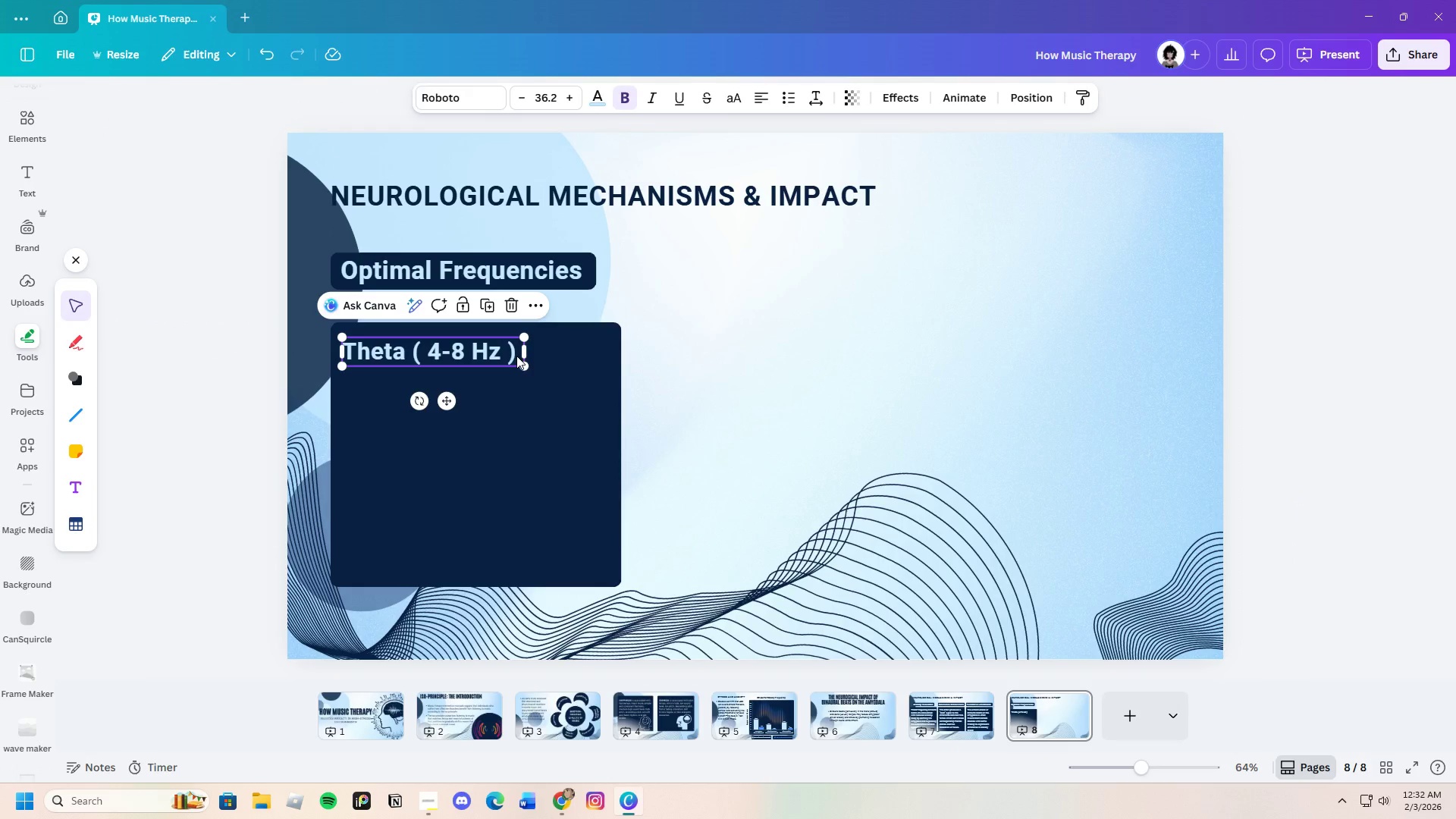 
key(Control+C)
 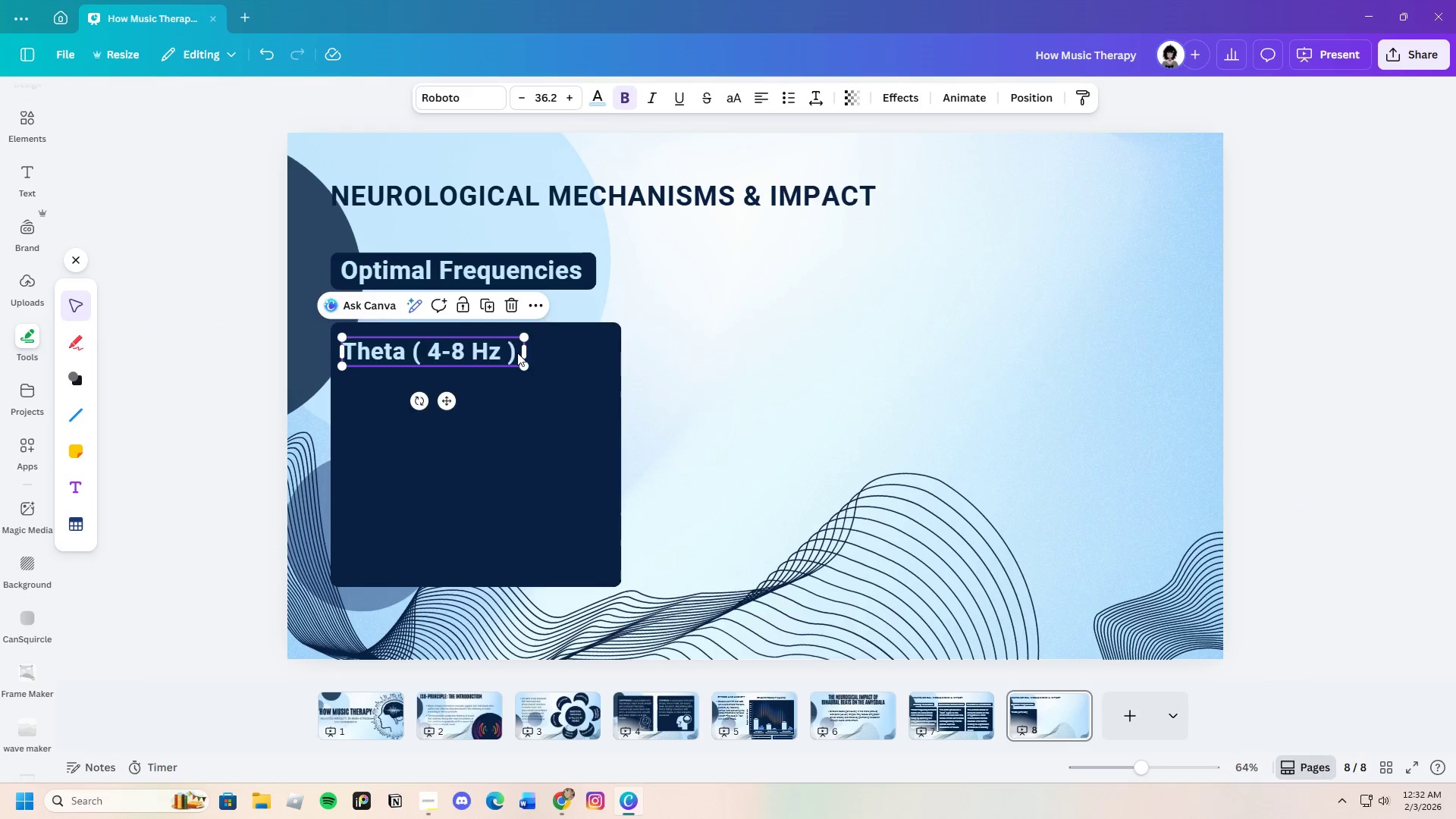 
key(Control+V)
 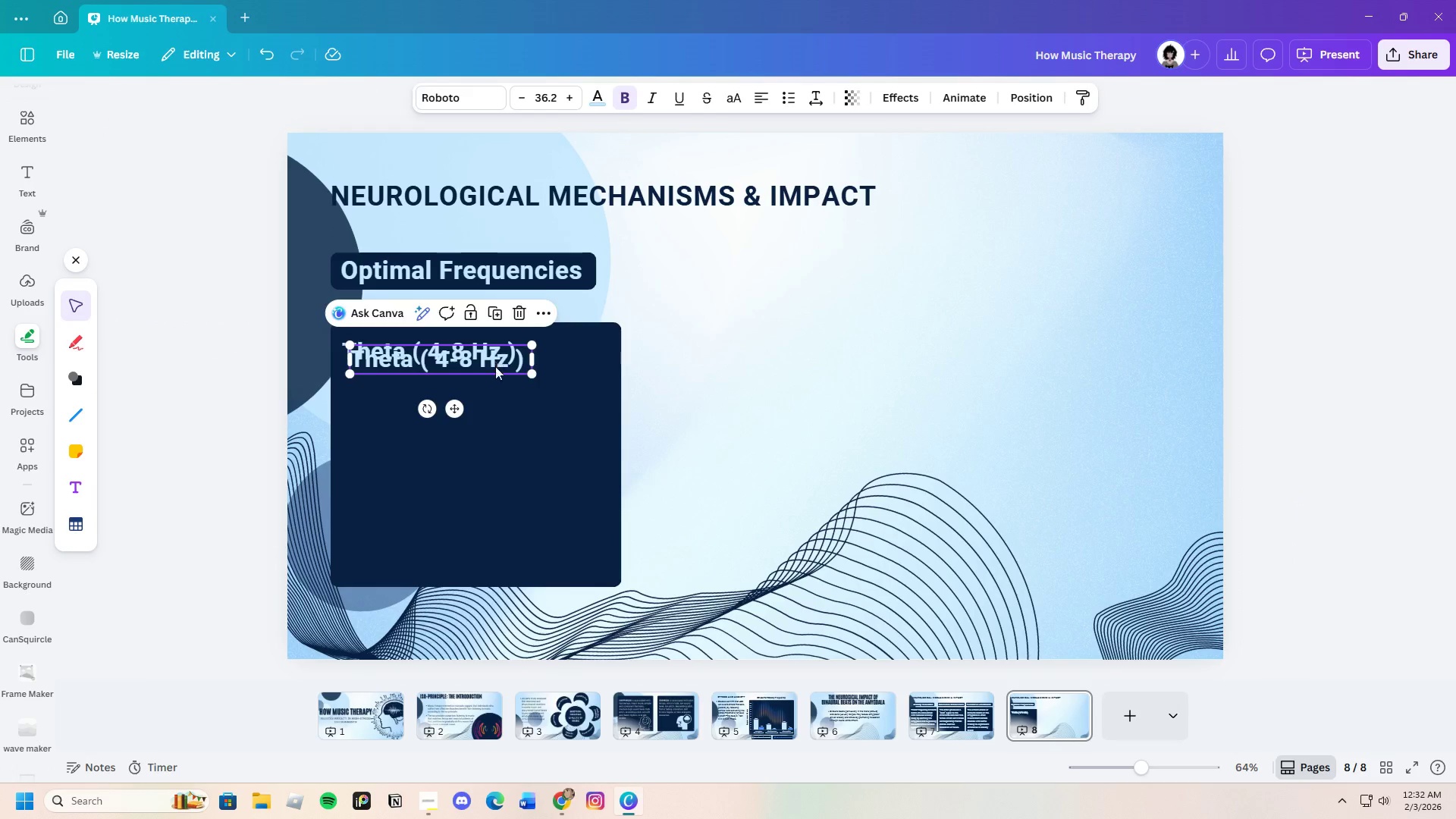 
left_click_drag(start_coordinate=[495, 360], to_coordinate=[491, 404])
 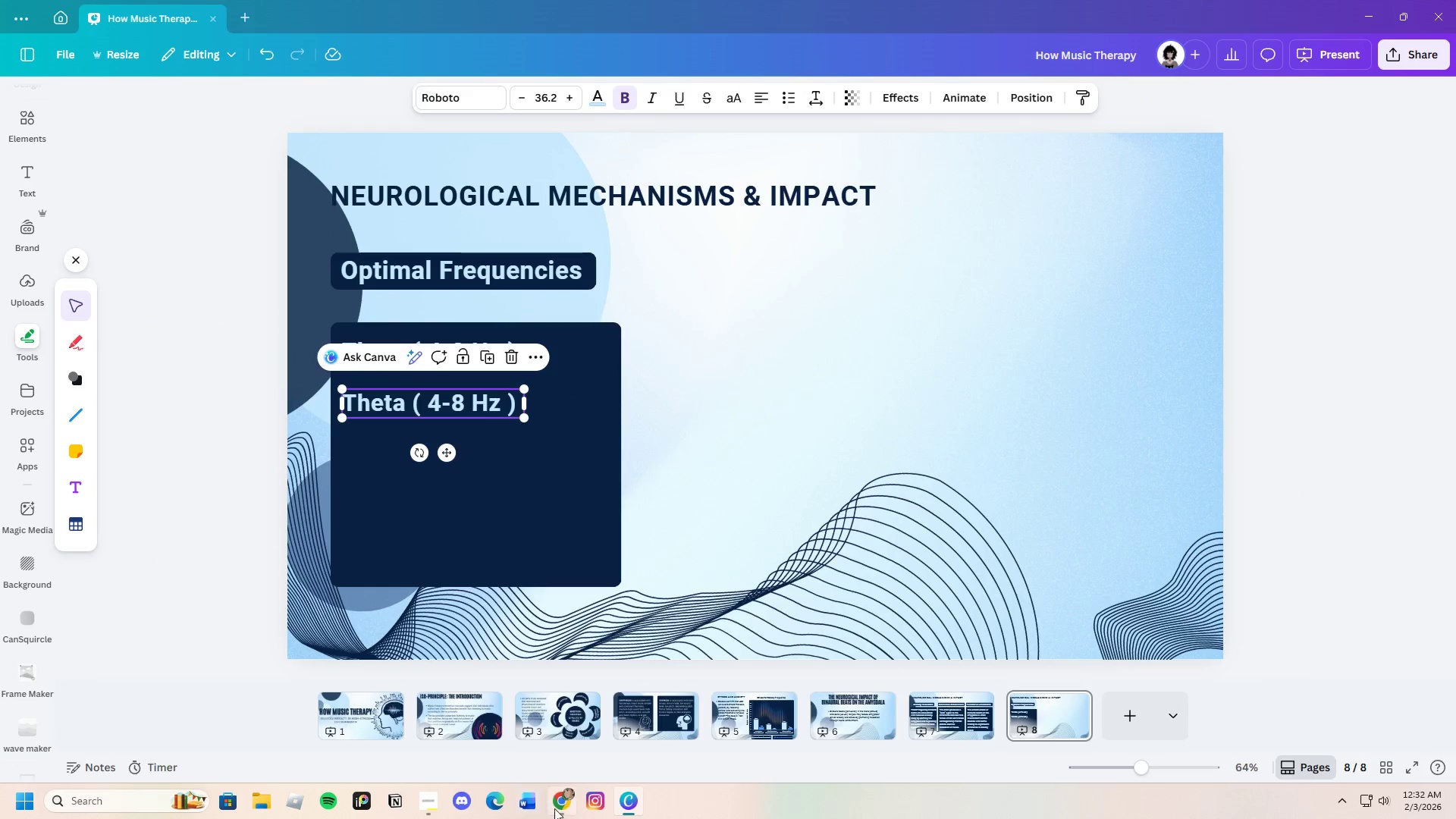 
left_click([555, 808])
 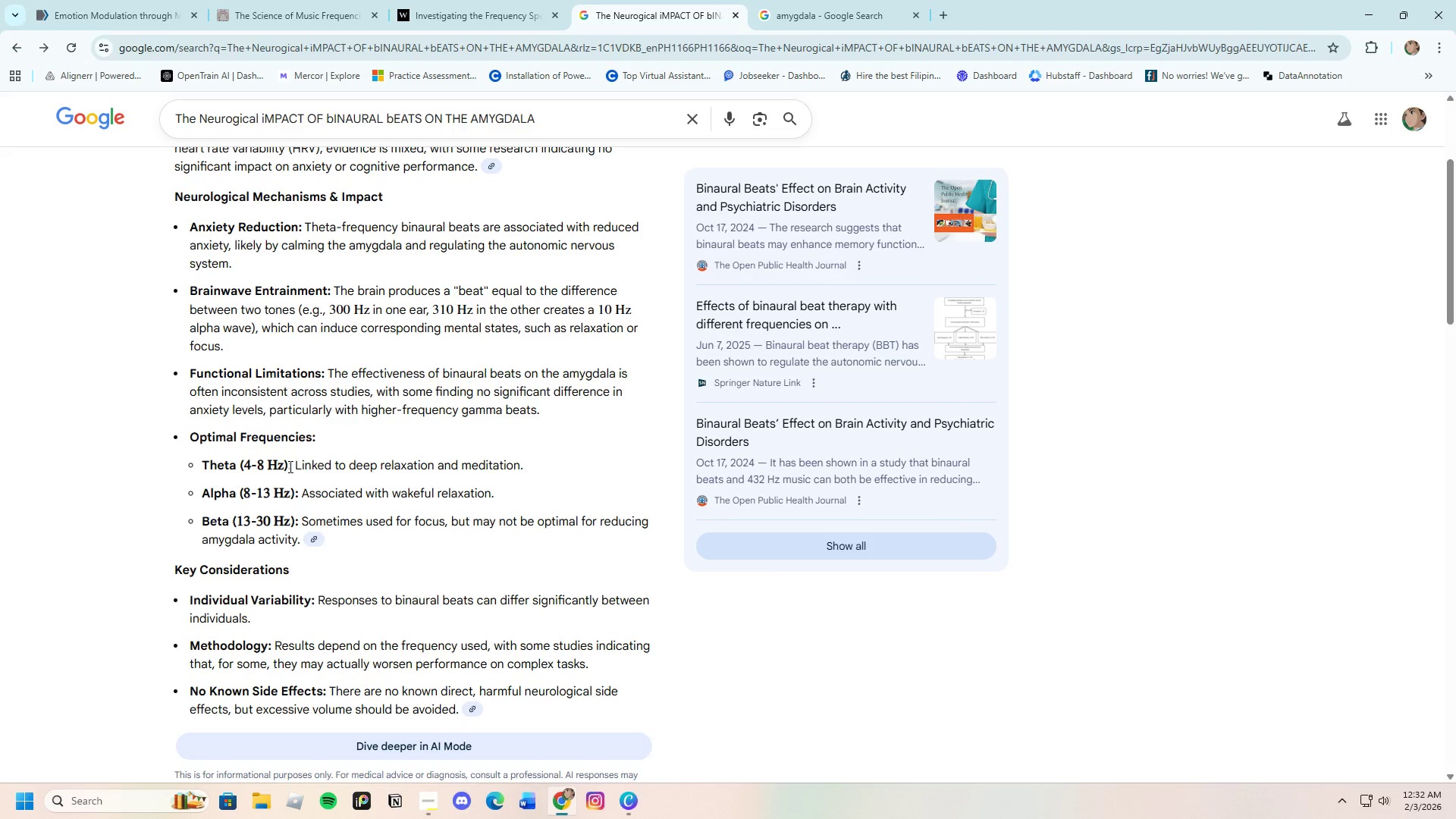 
left_click_drag(start_coordinate=[295, 466], to_coordinate=[529, 455])
 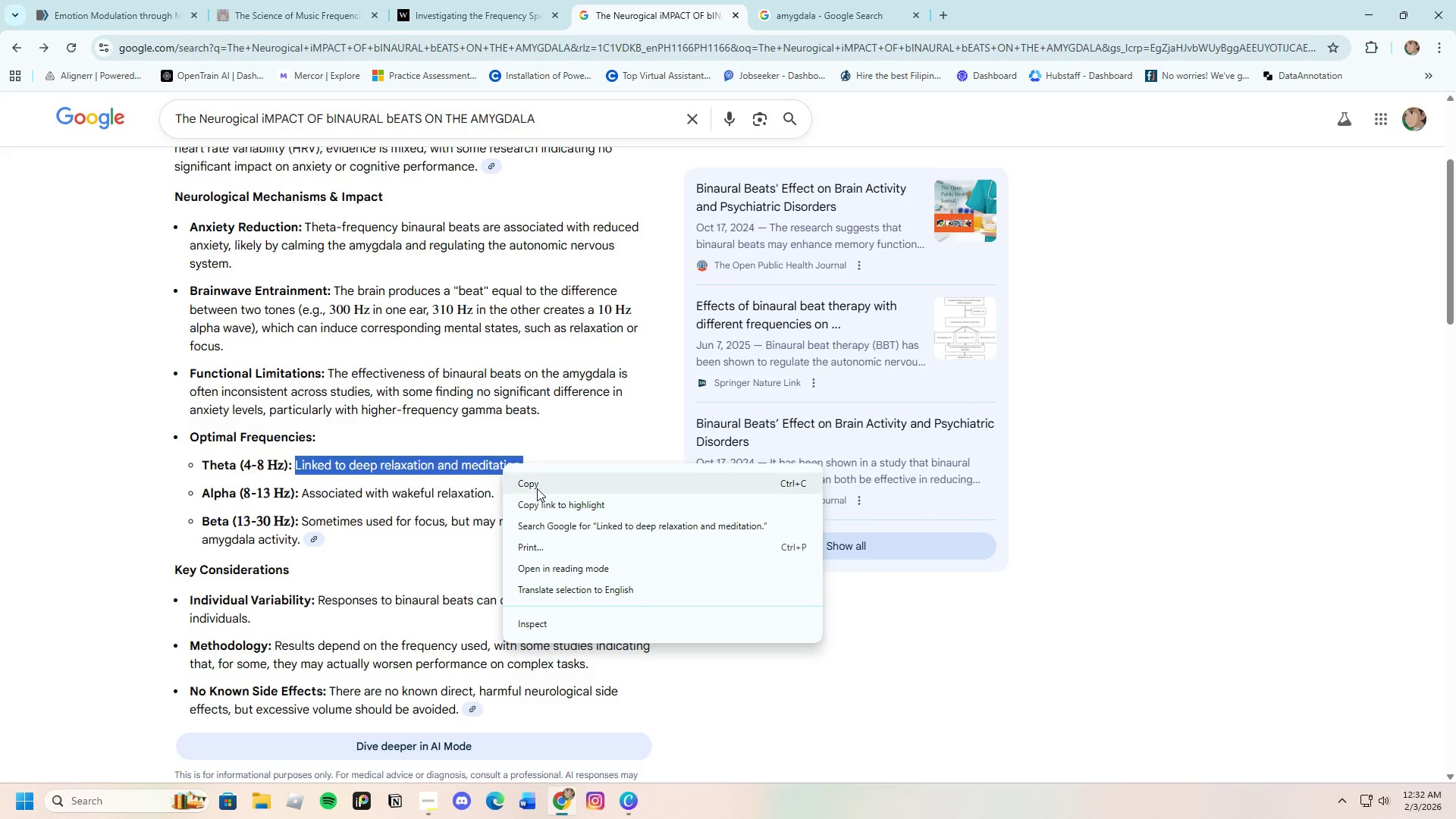 
left_click([537, 486])
 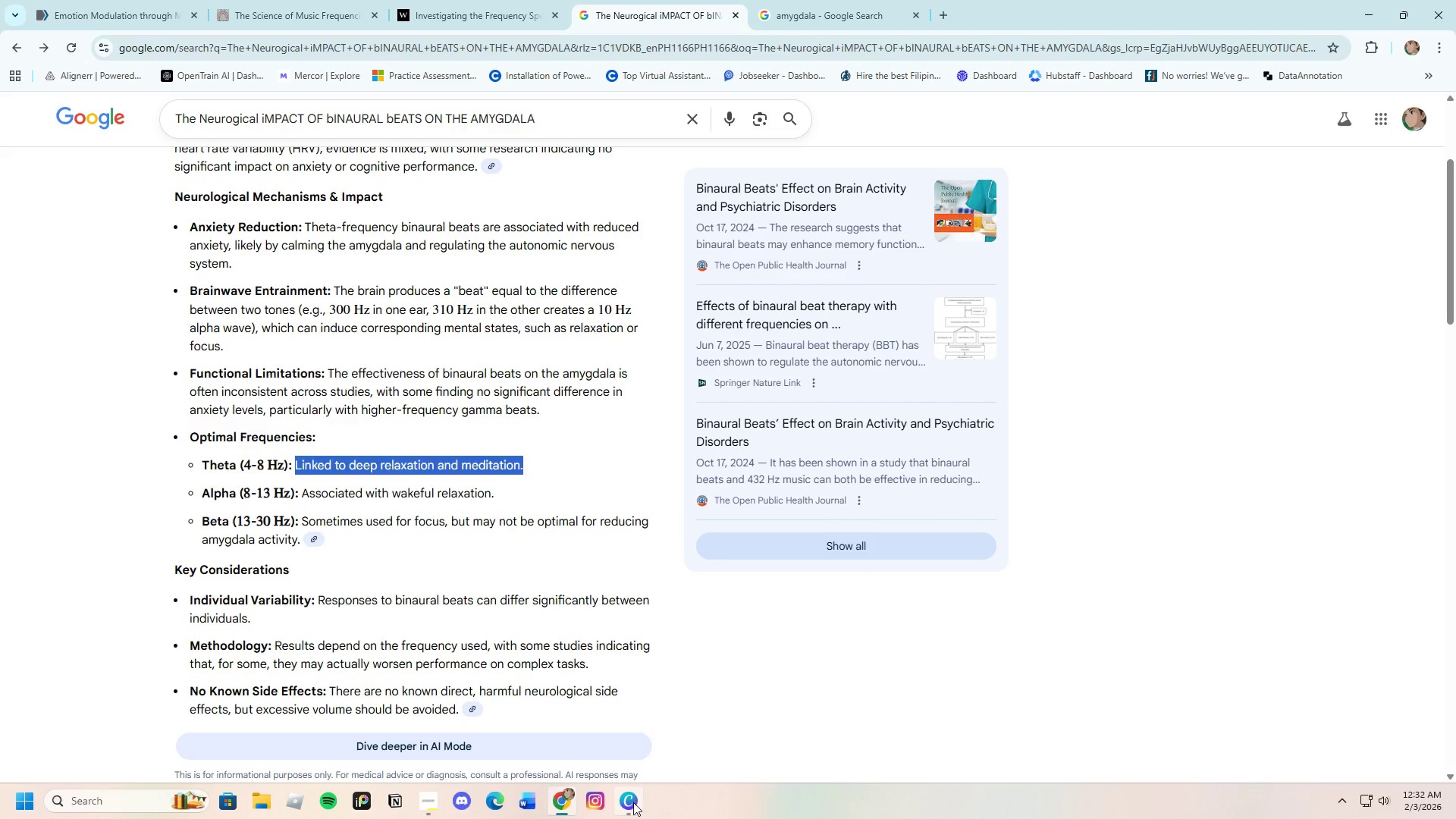 
left_click([632, 803])
 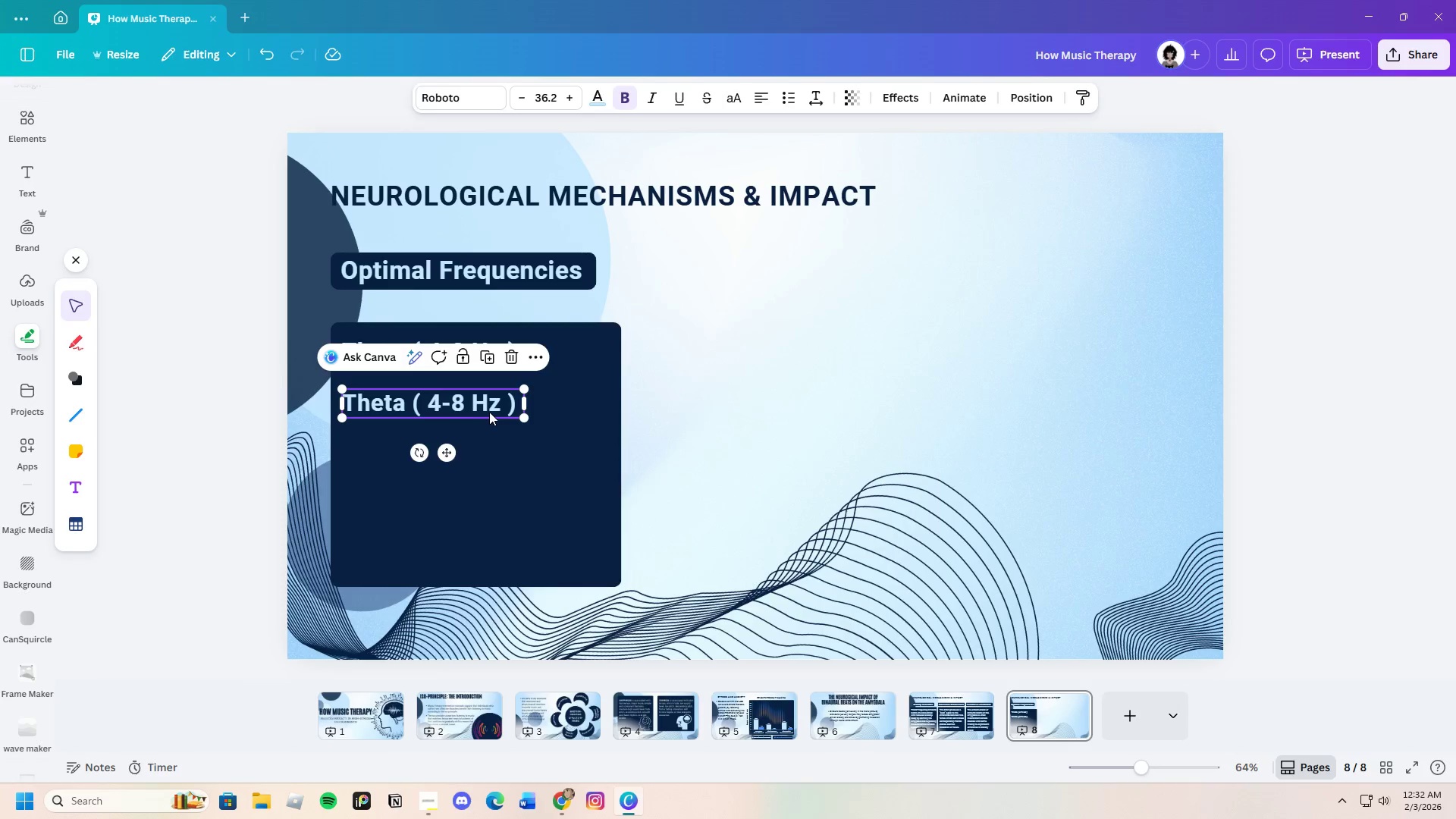 
left_click([522, 426])
 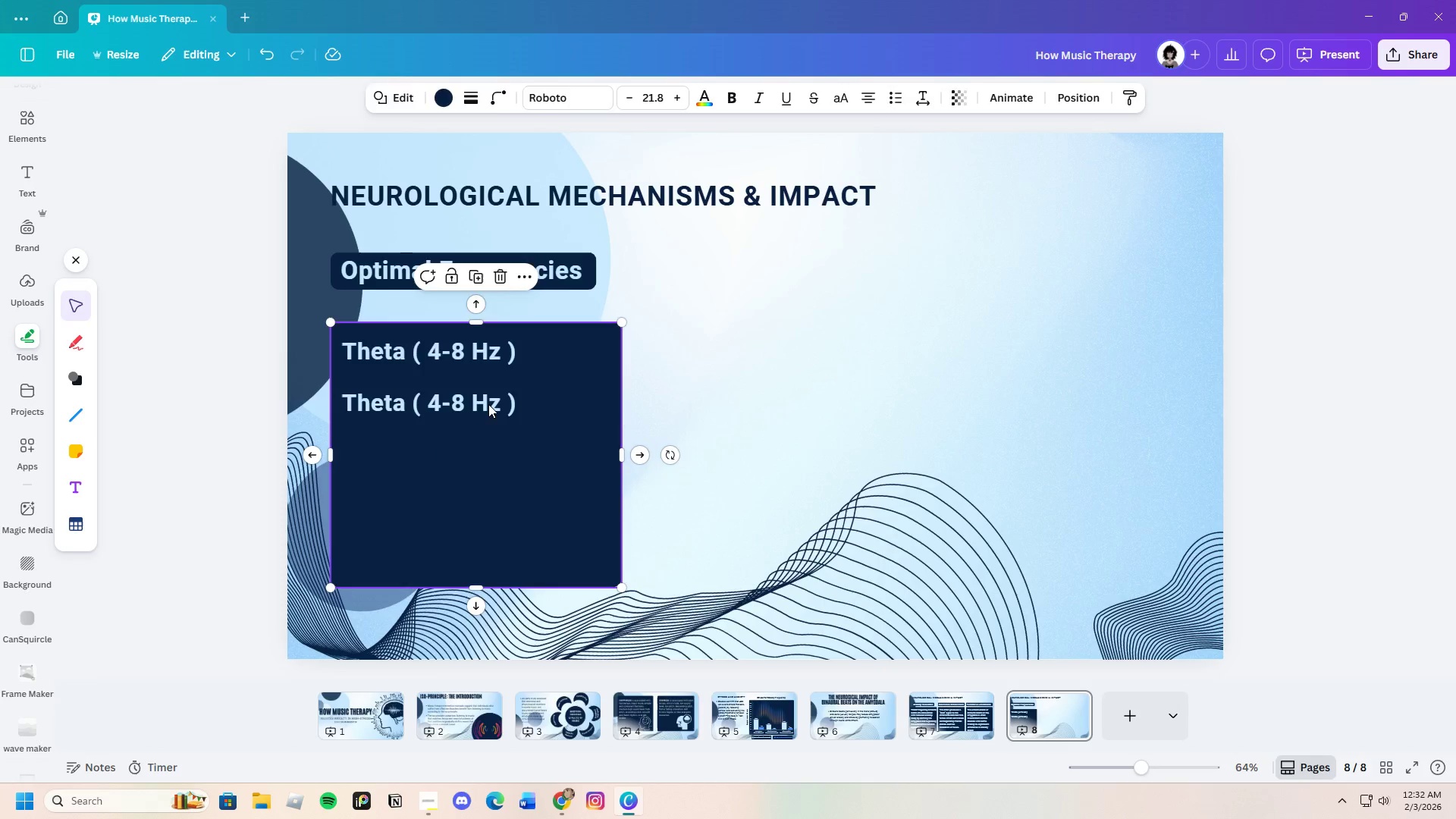 
left_click_drag(start_coordinate=[473, 392], to_coordinate=[479, 394])
 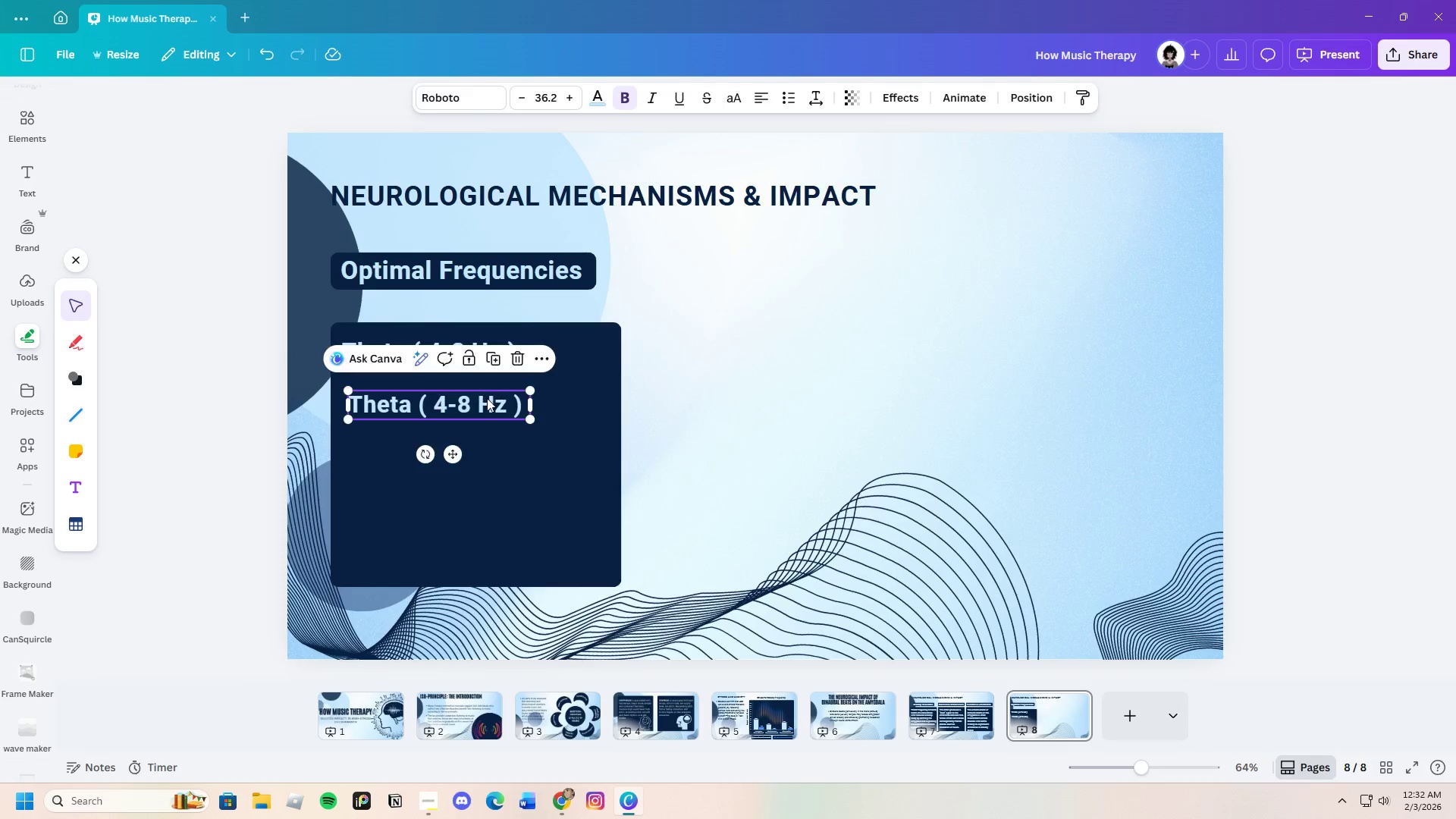 
triple_click([487, 398])
 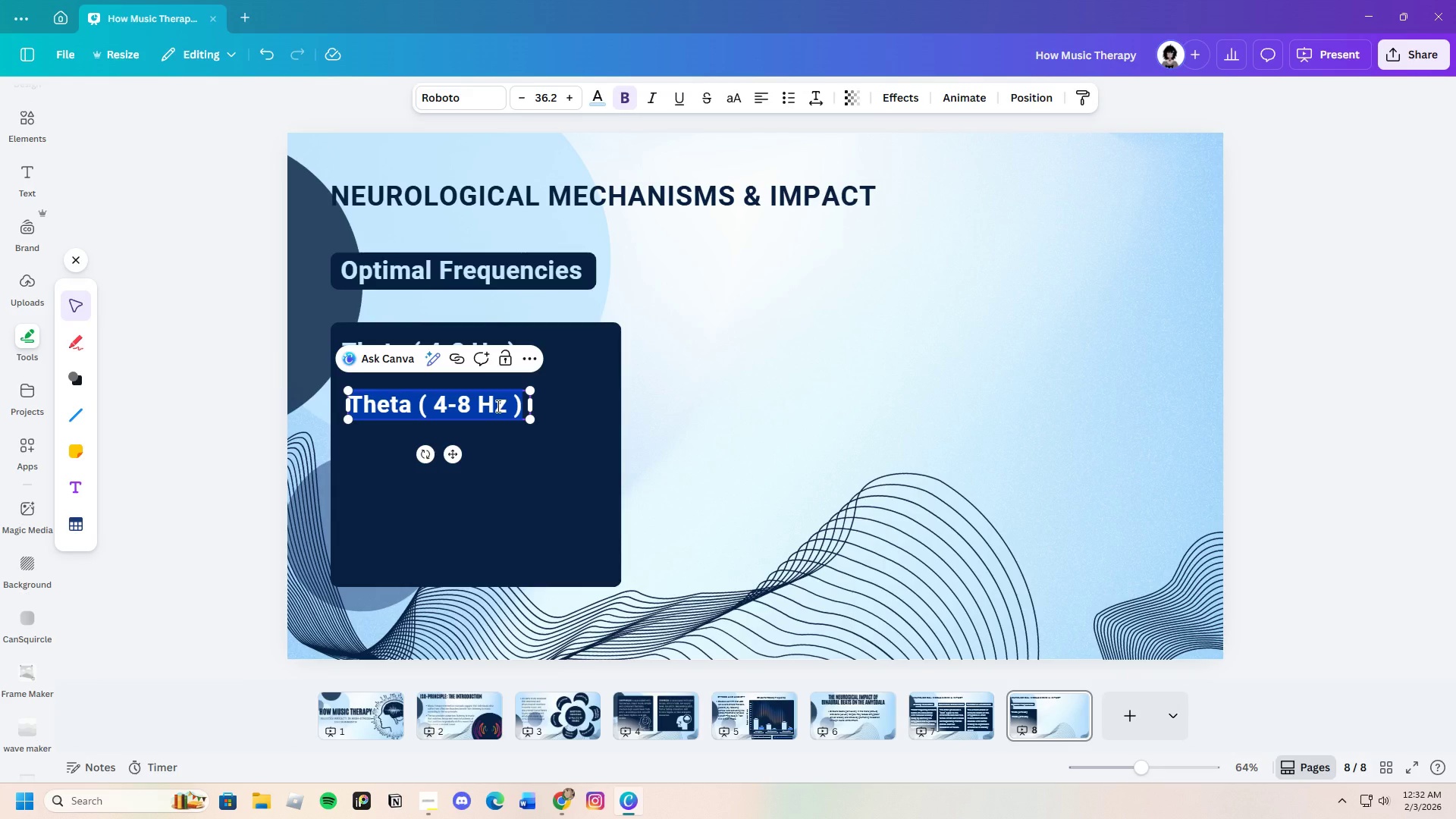 
key(Backspace)
 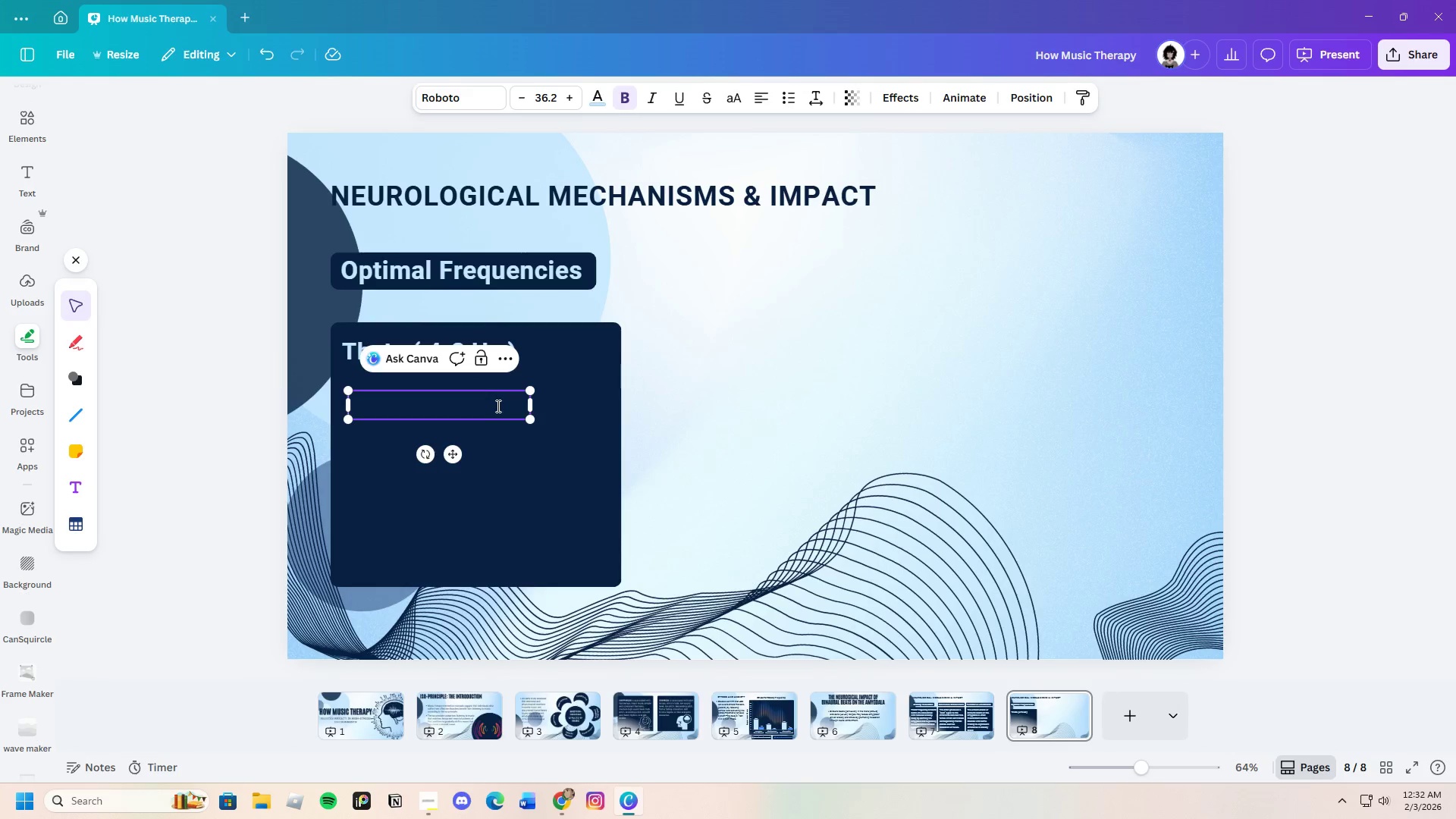 
key(Control+V)
 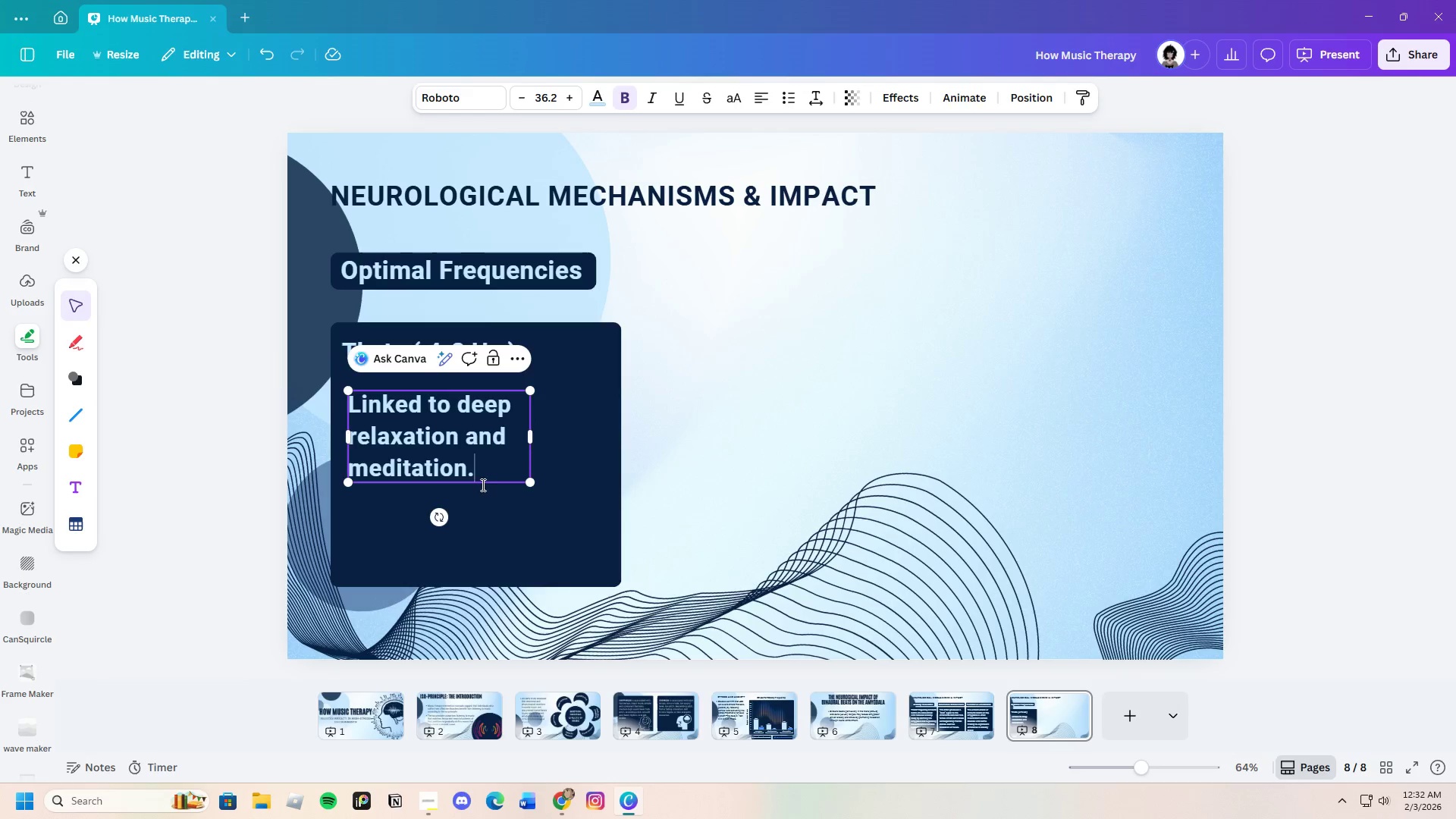 
left_click_drag(start_coordinate=[493, 475], to_coordinate=[345, 390])
 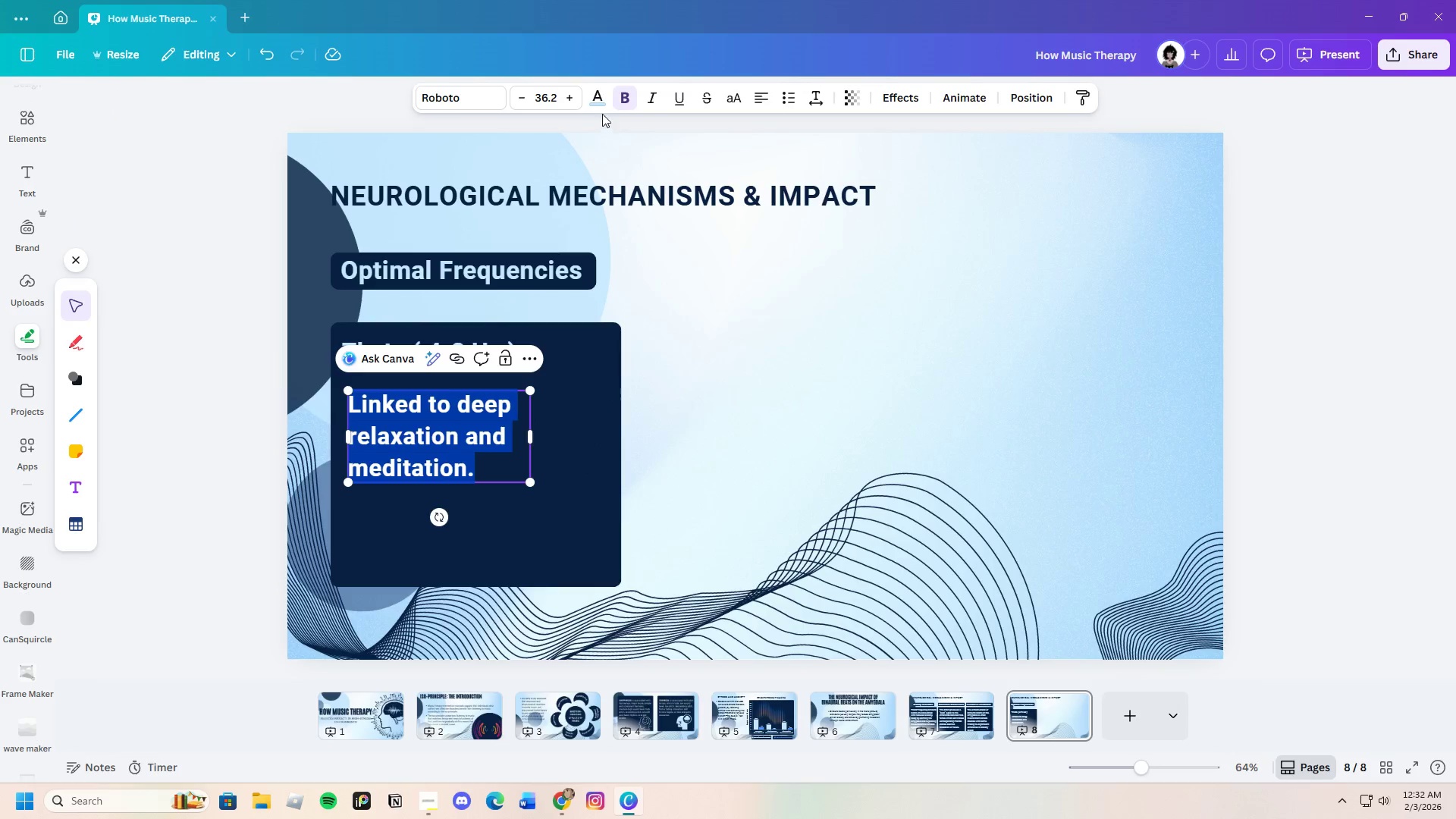 
left_click([628, 100])
 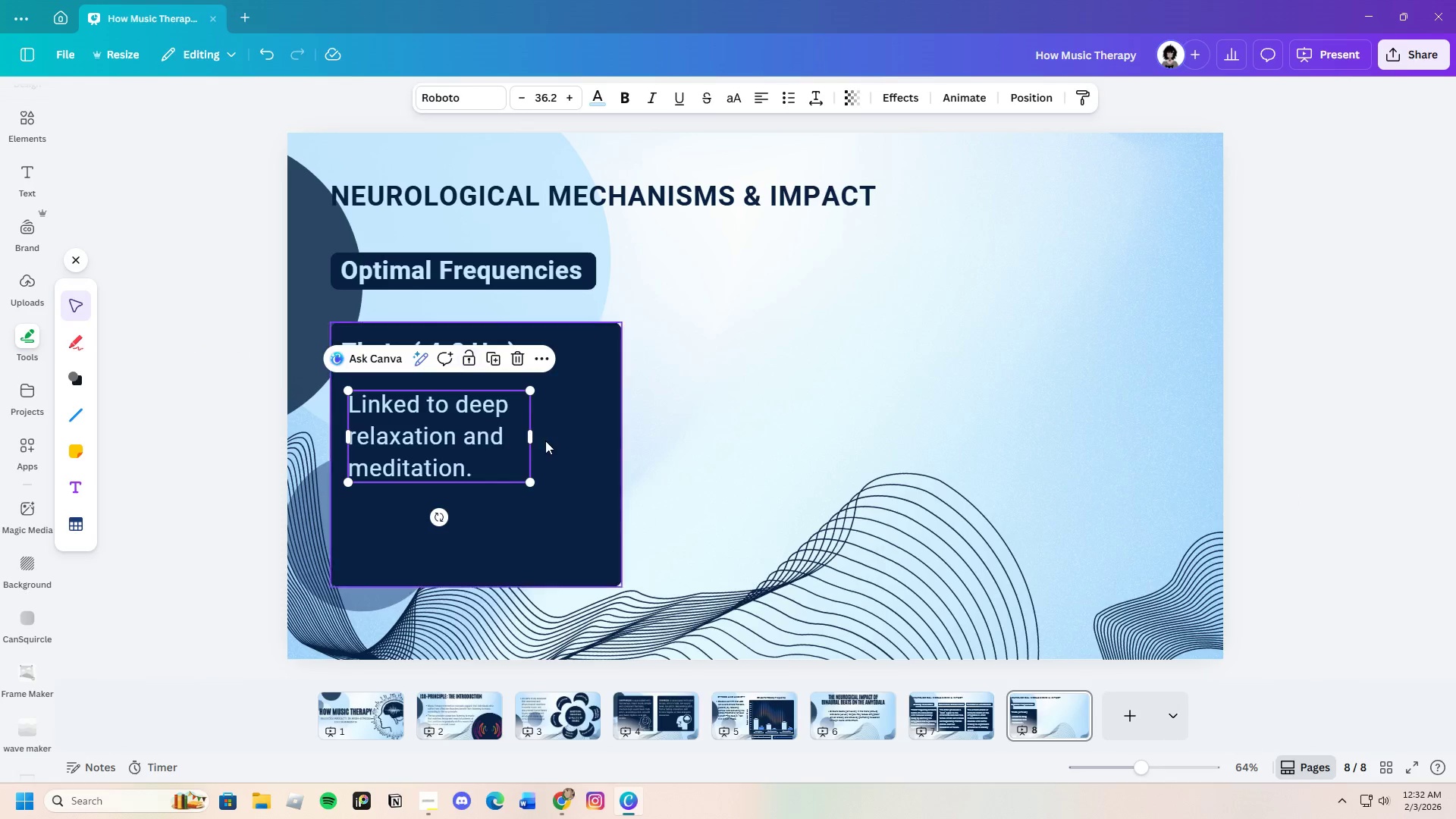 
left_click_drag(start_coordinate=[532, 435], to_coordinate=[640, 440])
 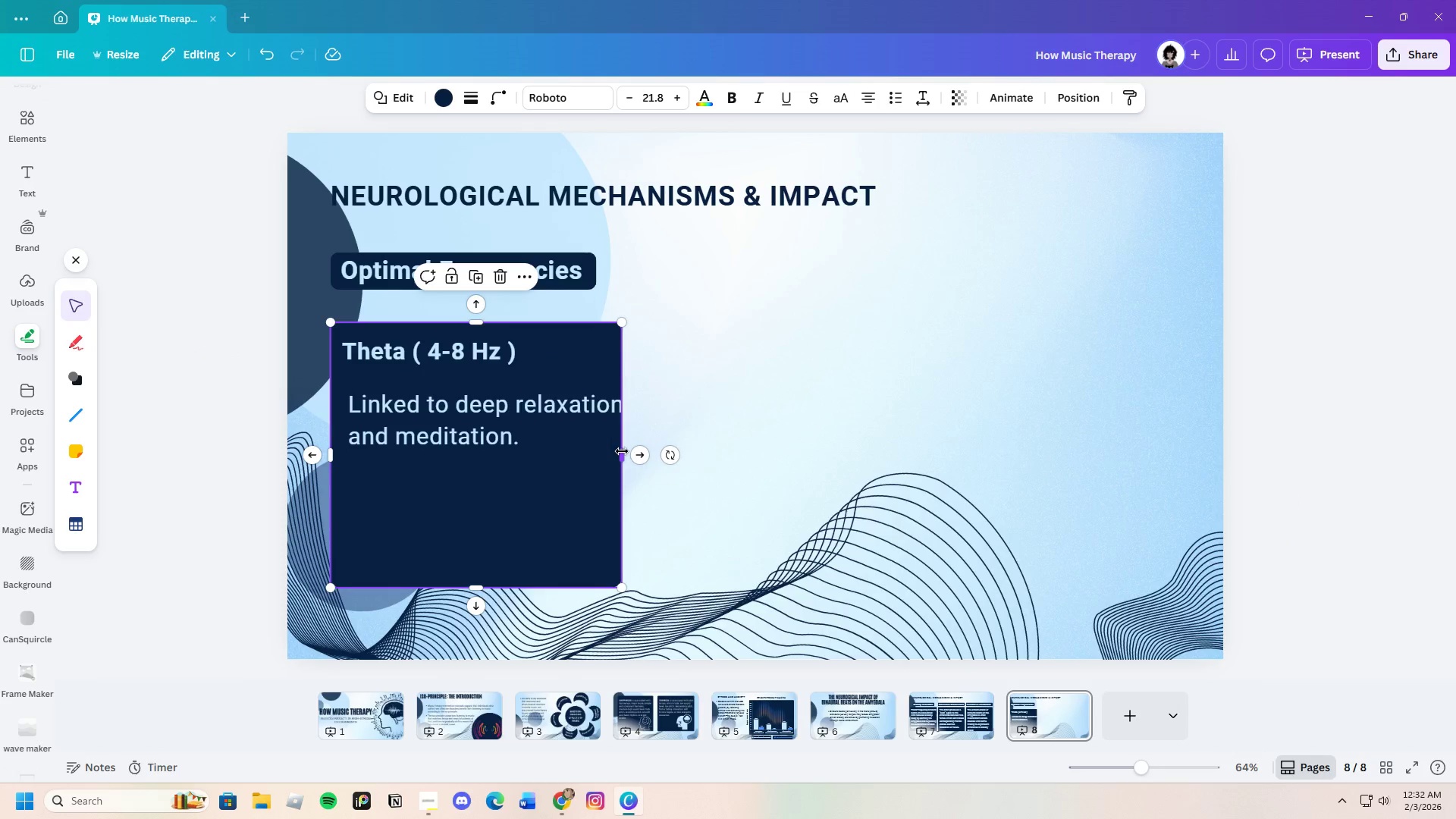 
left_click_drag(start_coordinate=[623, 453], to_coordinate=[657, 448])
 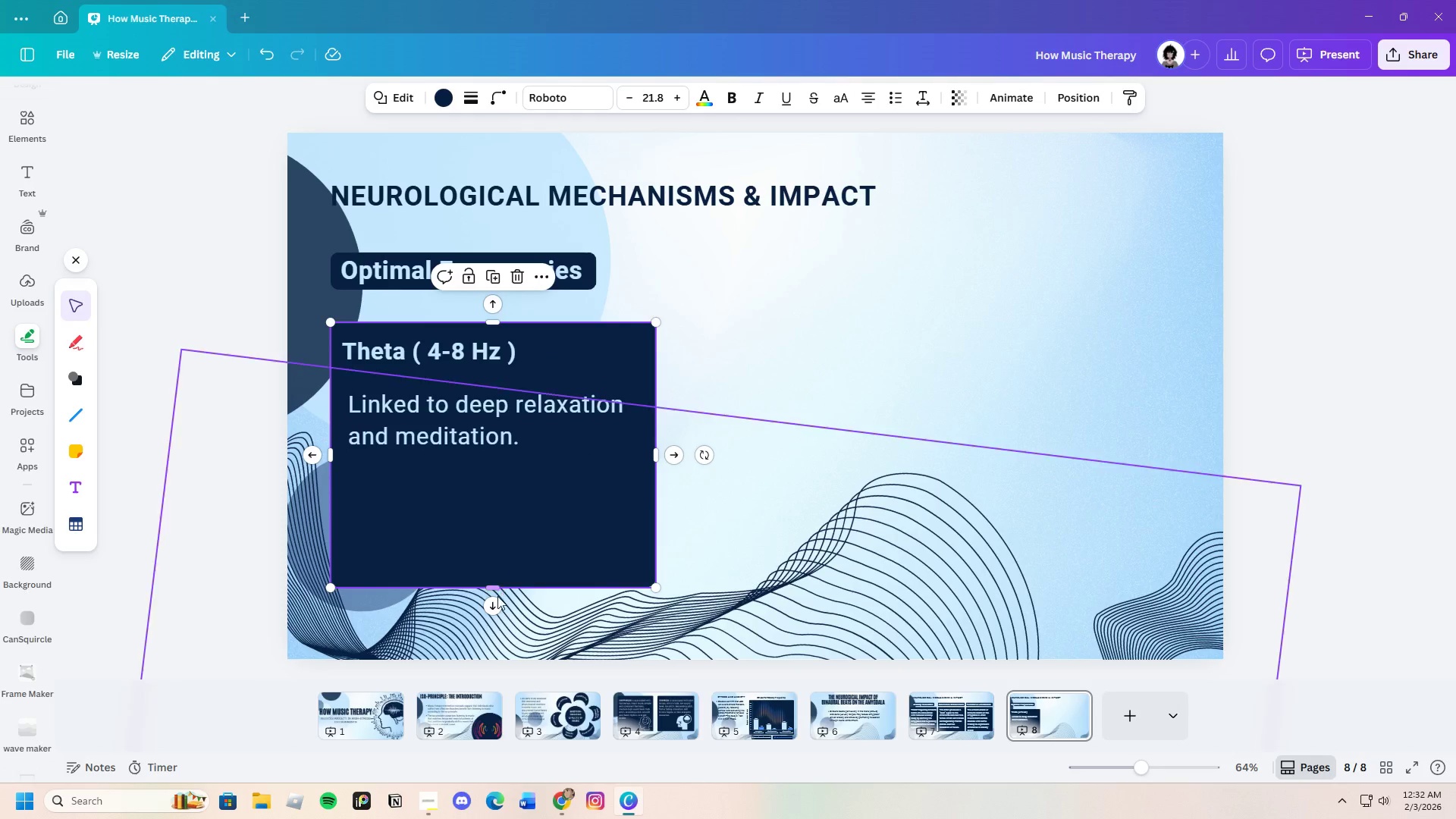 
left_click_drag(start_coordinate=[497, 595], to_coordinate=[500, 507])
 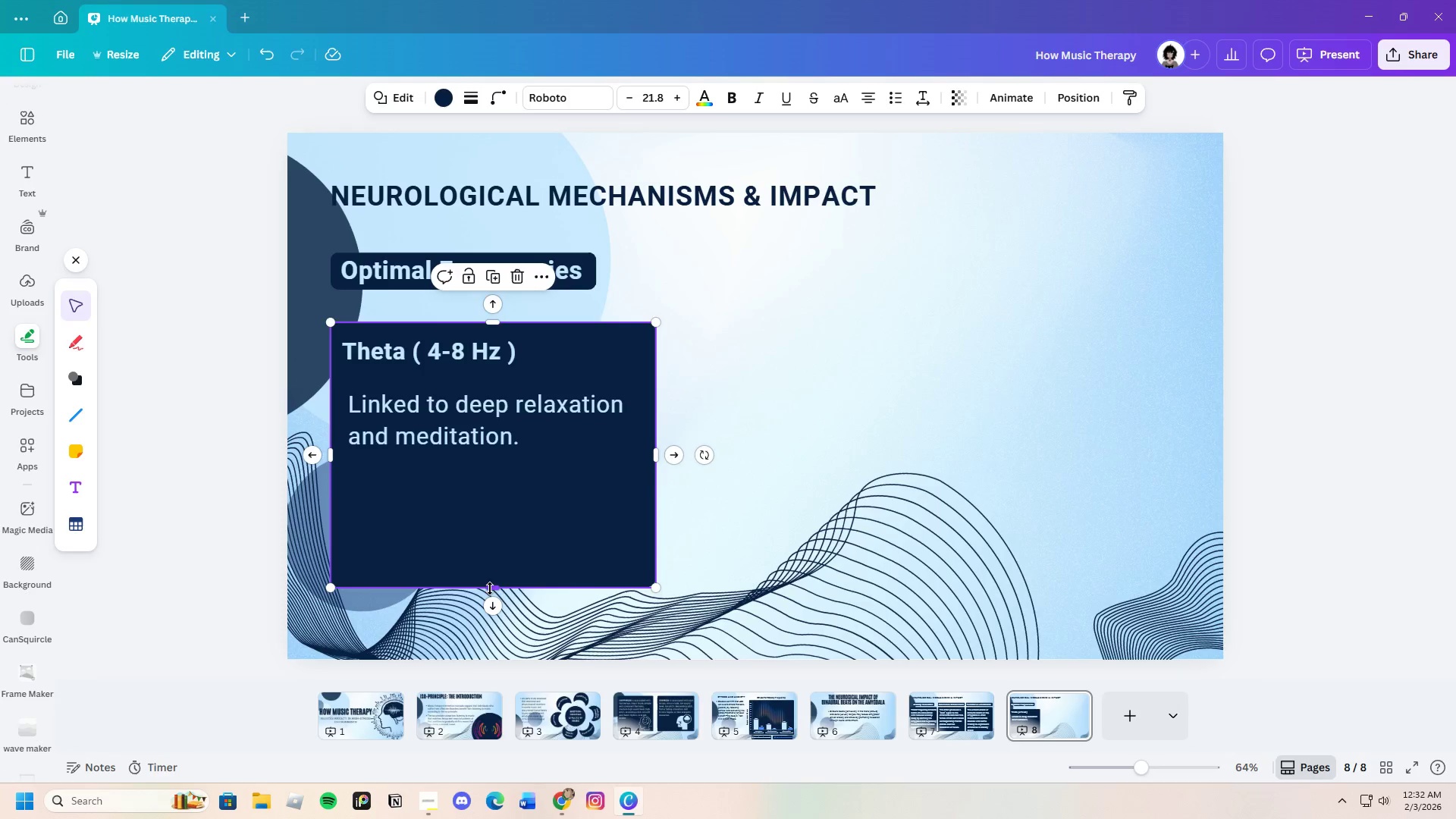 
left_click_drag(start_coordinate=[489, 589], to_coordinate=[506, 465])
 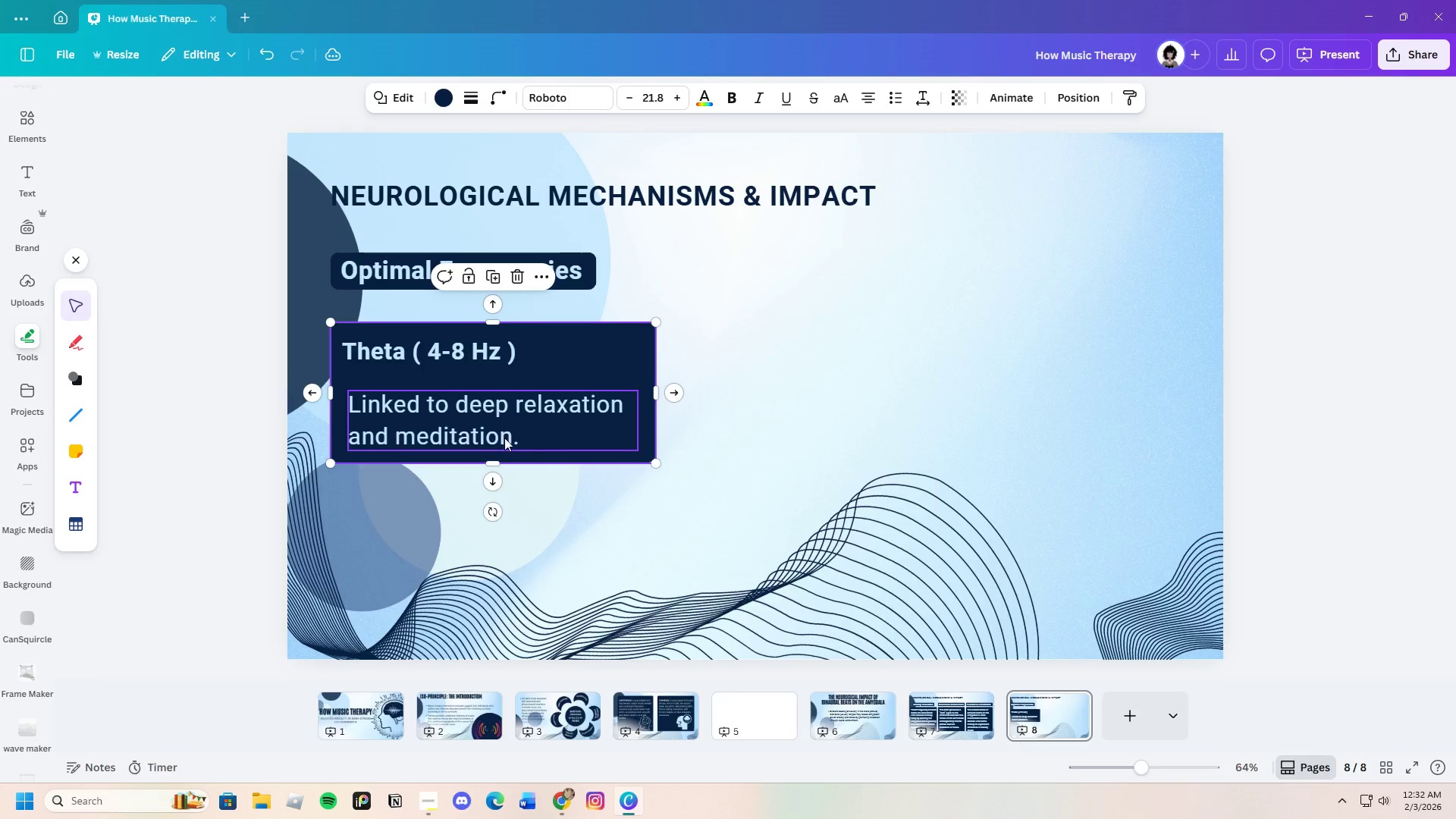 
left_click([485, 432])
 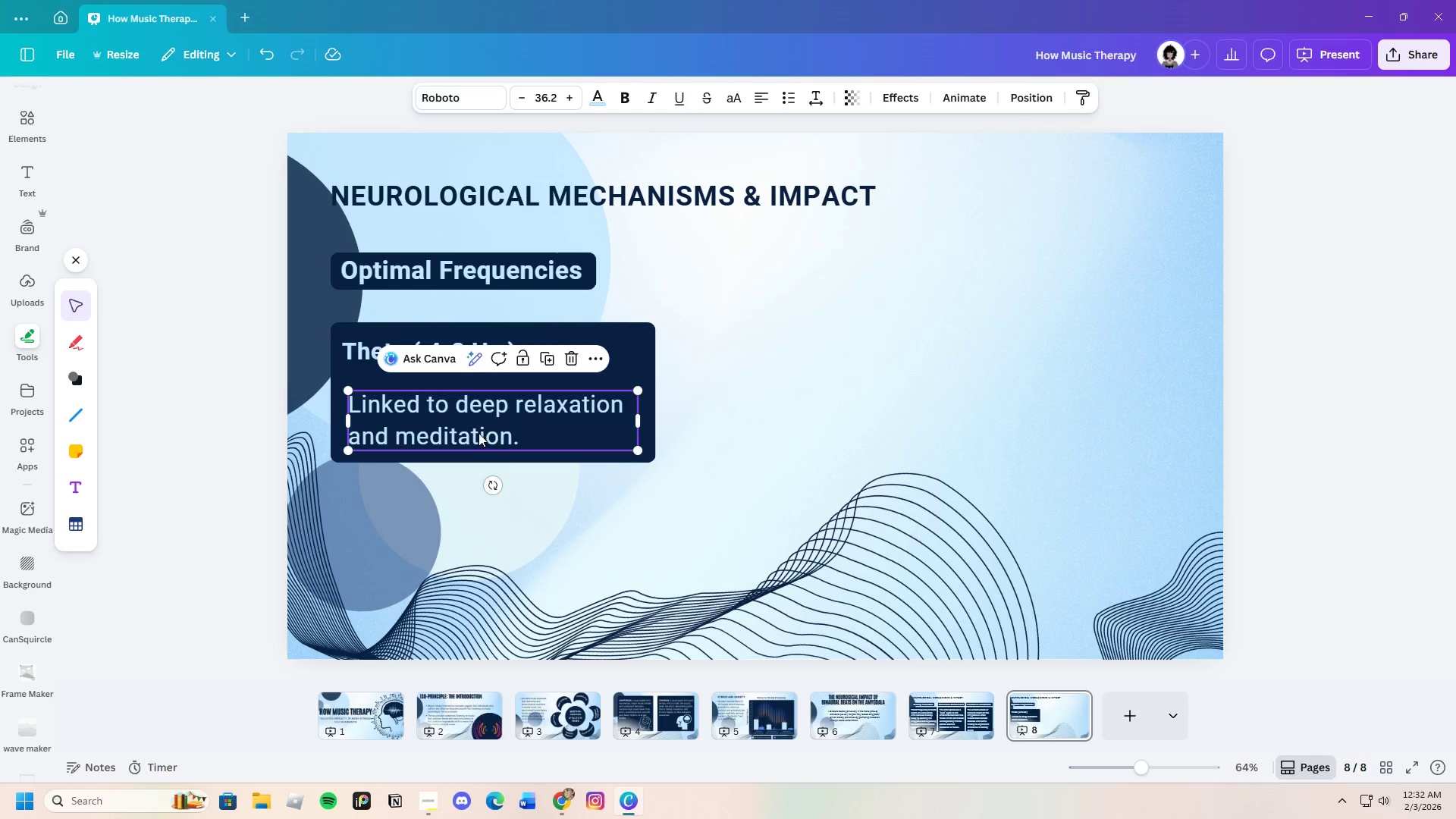 
left_click_drag(start_coordinate=[479, 431], to_coordinate=[479, 417])
 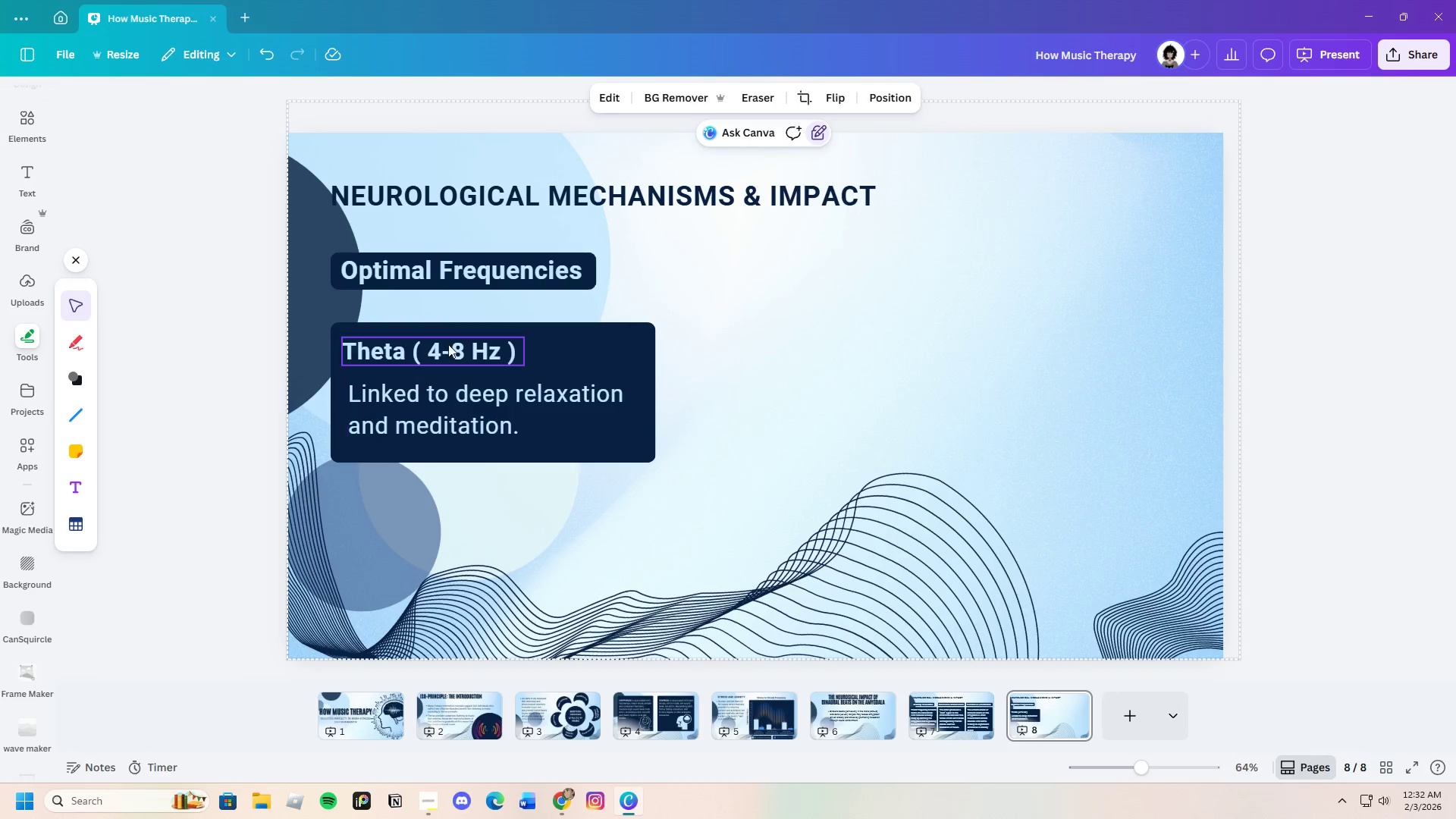 
left_click_drag(start_coordinate=[448, 344], to_coordinate=[489, 344])
 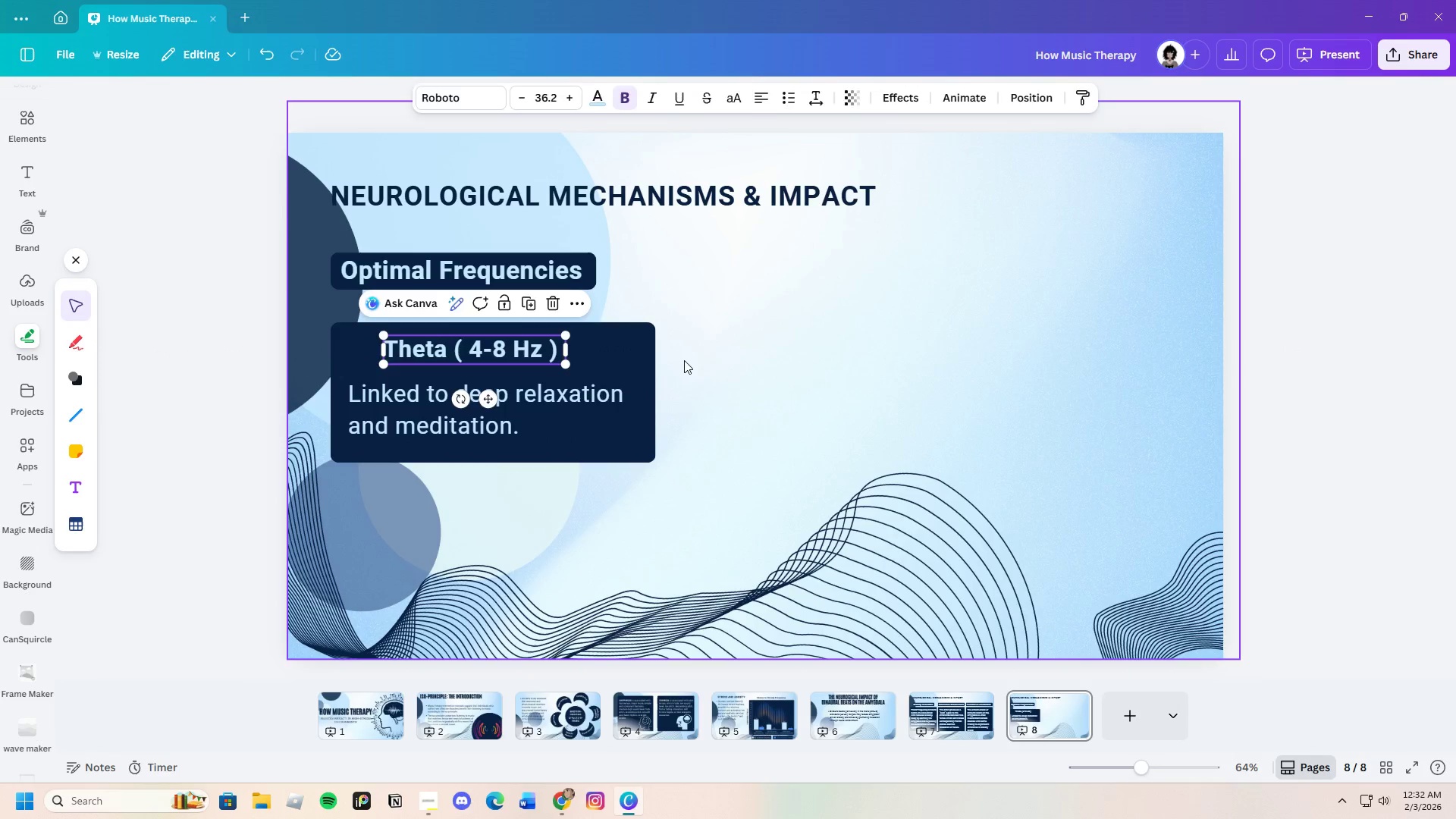 
left_click([684, 360])
 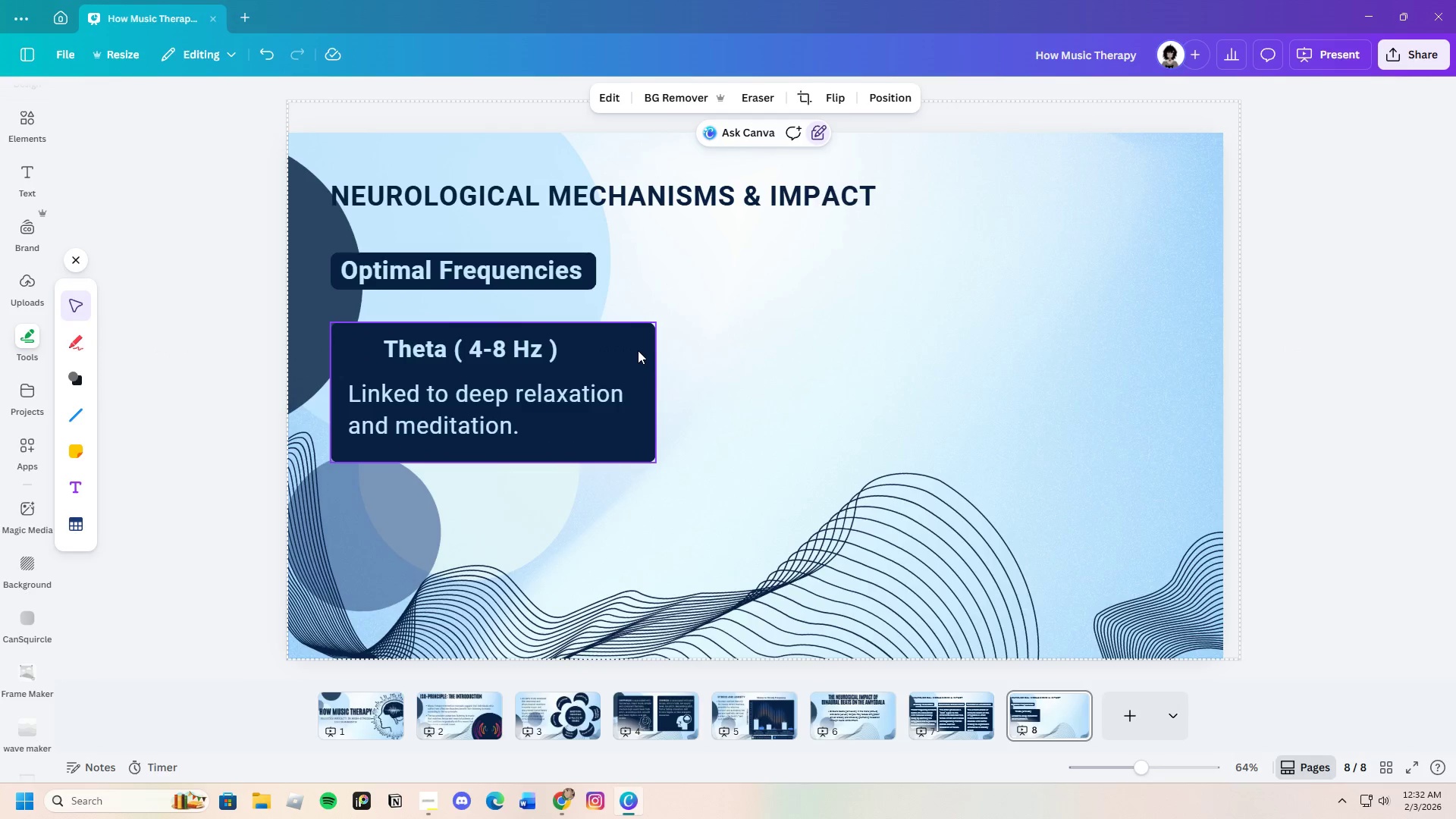 
left_click([639, 349])
 